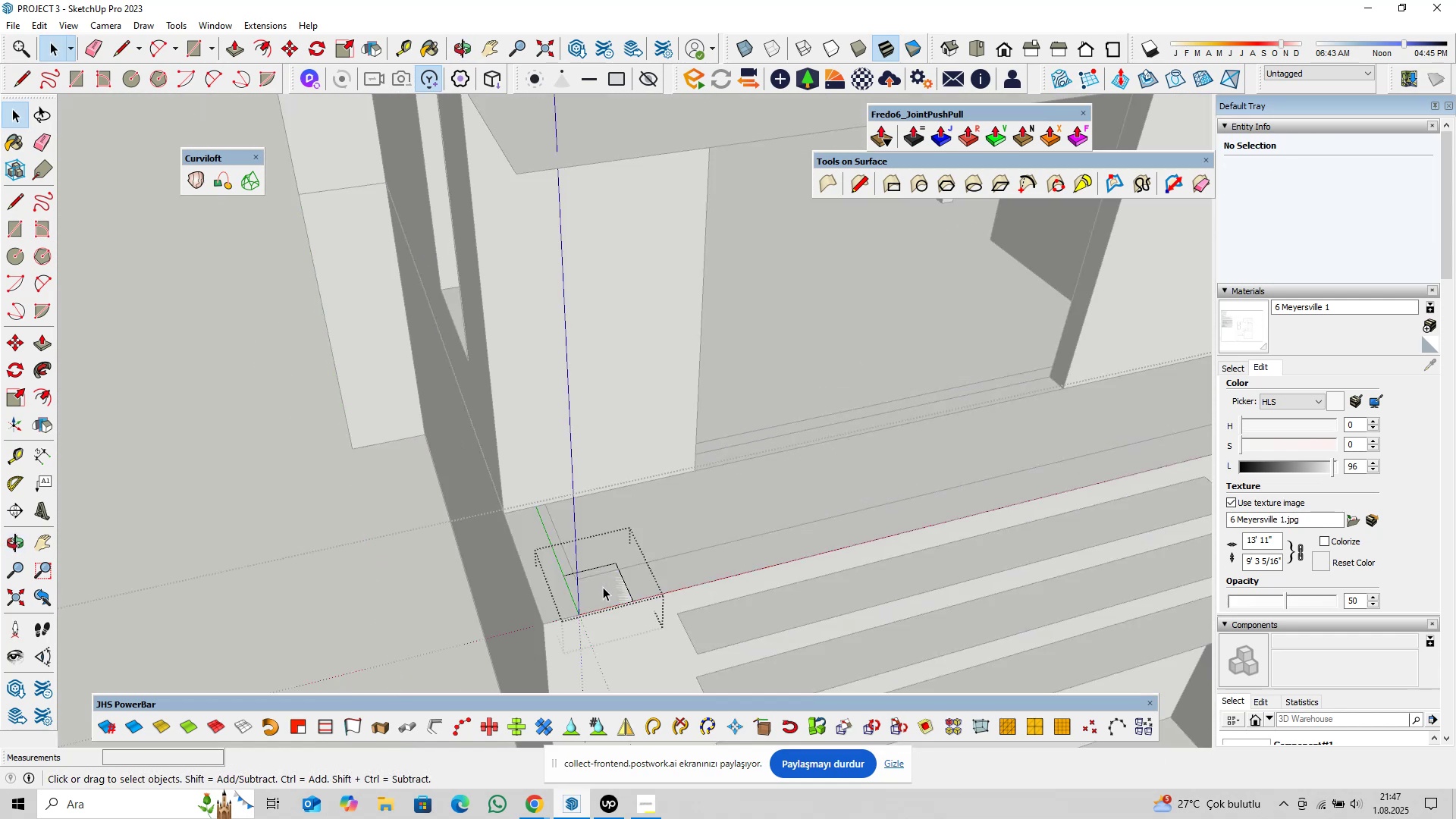 
key(P)
 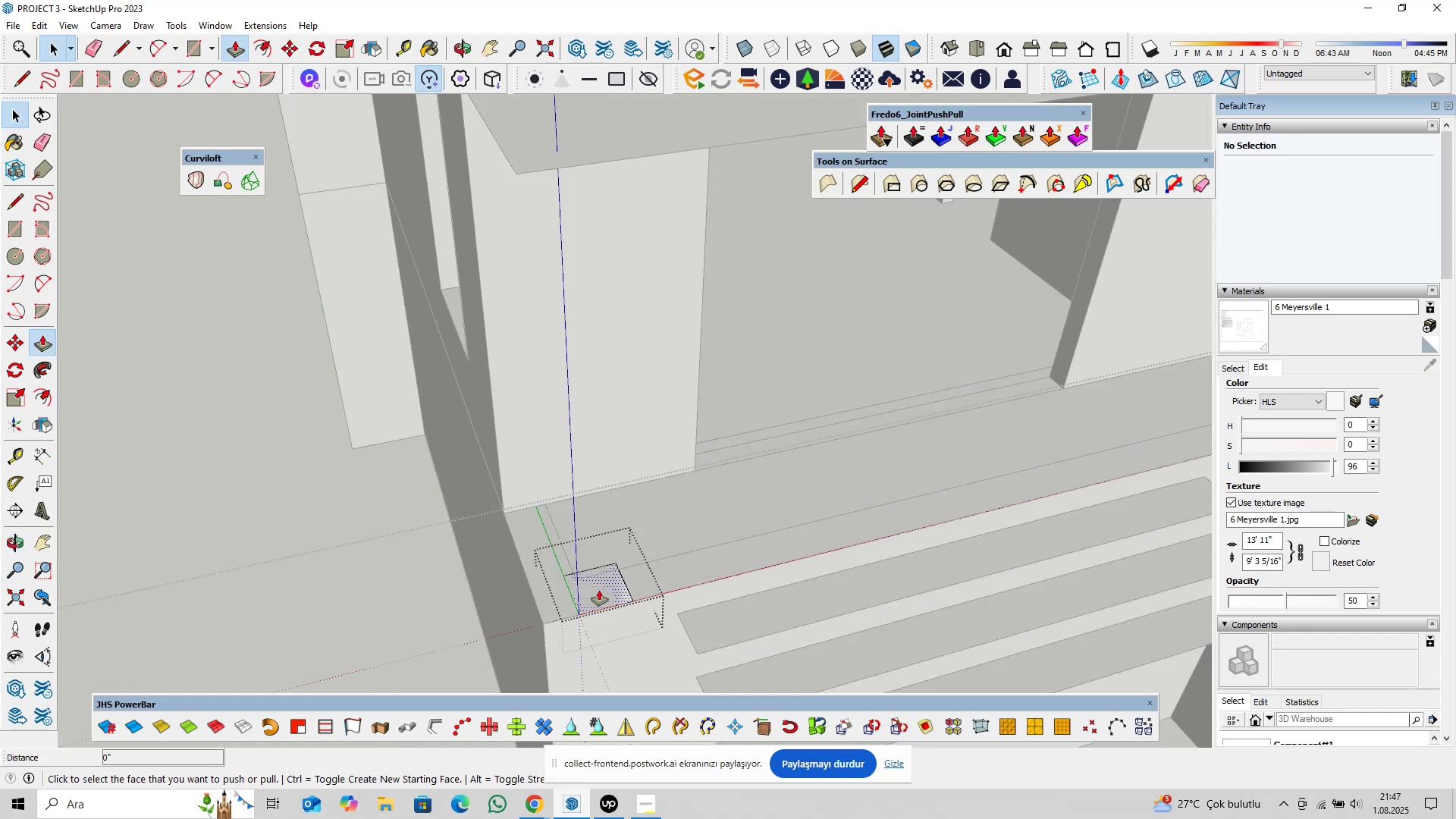 
left_click([599, 590])
 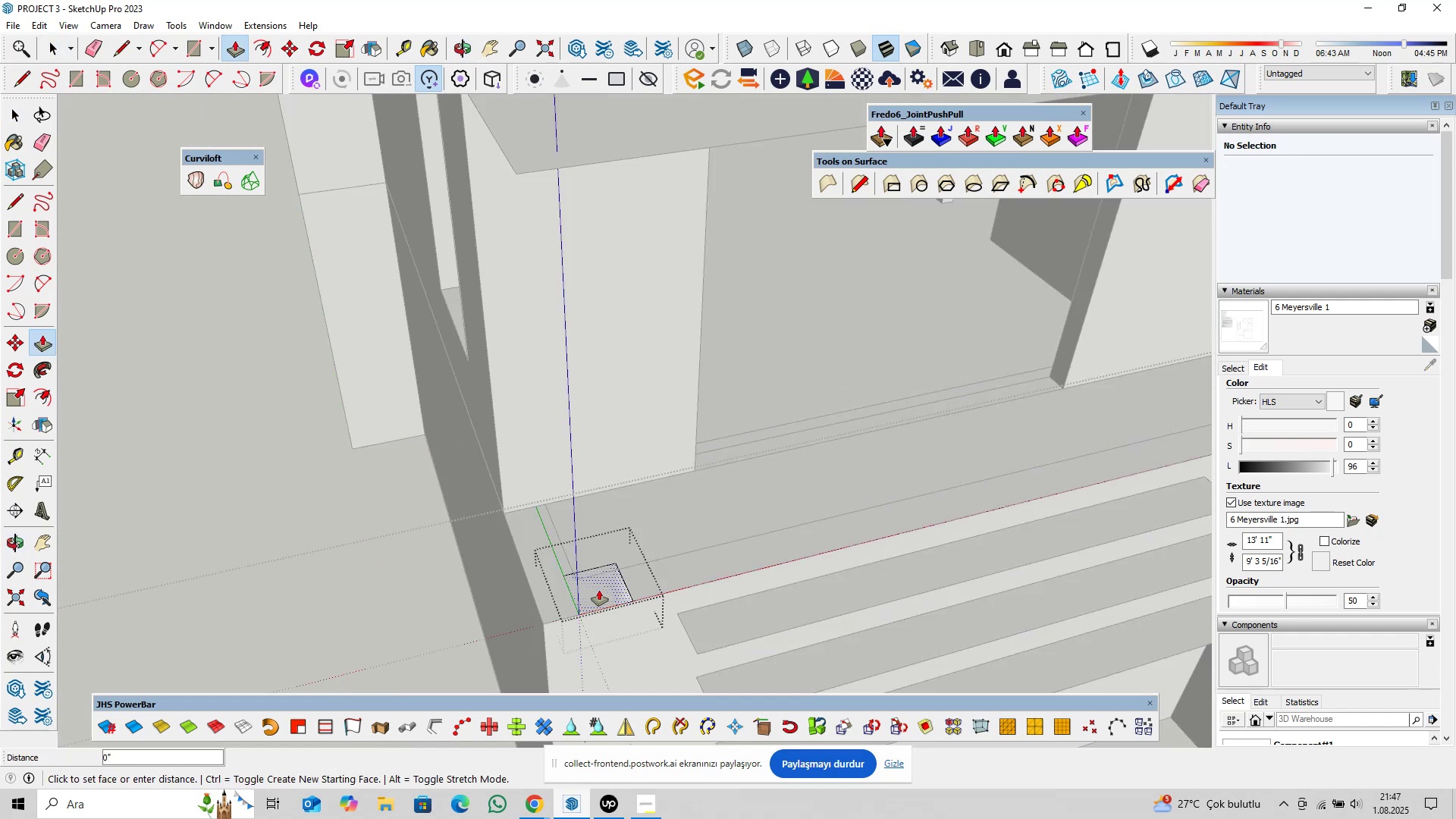 
key(Control+ControlLeft)
 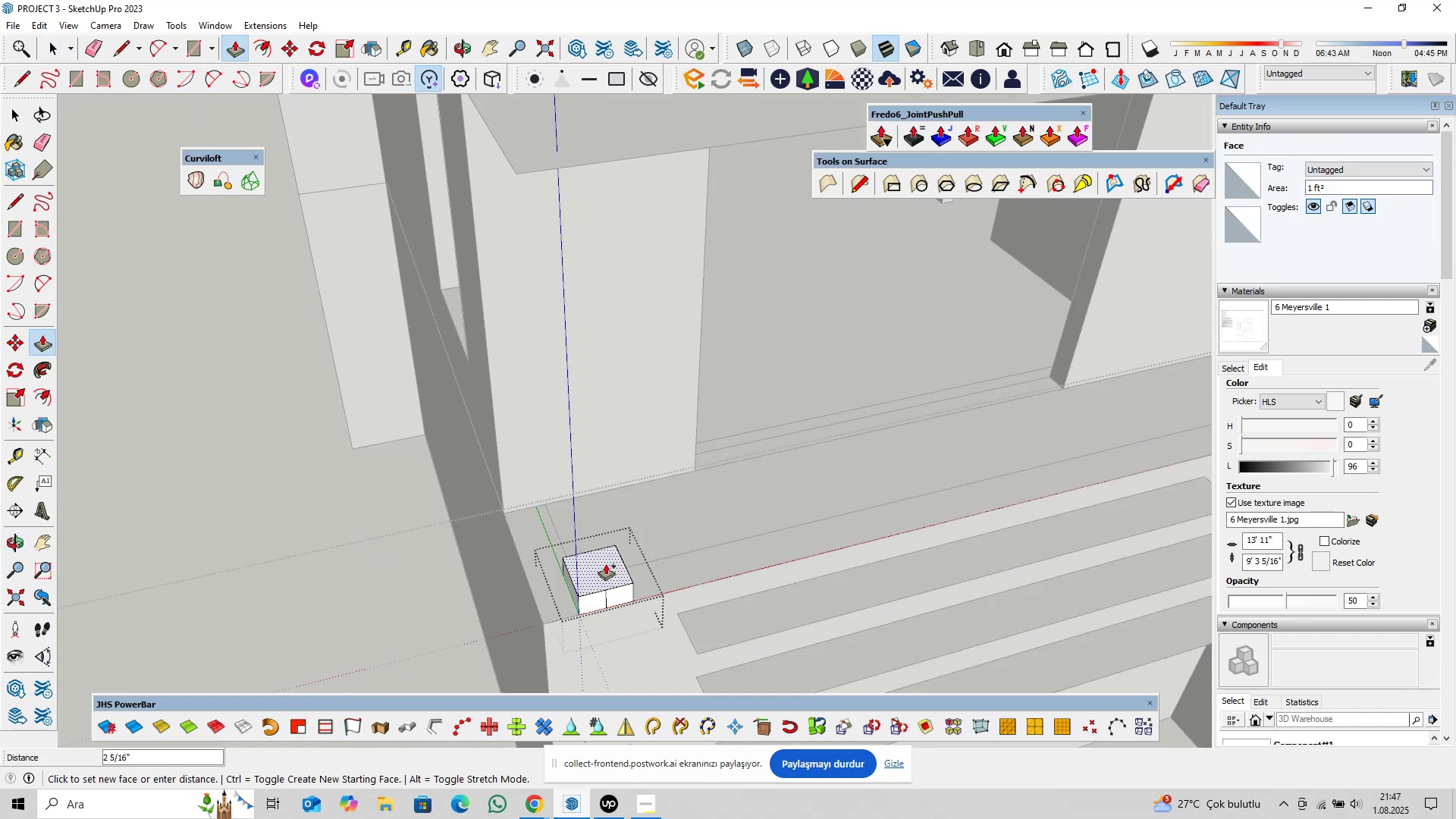 
scroll: coordinate [613, 543], scroll_direction: down, amount: 2.0
 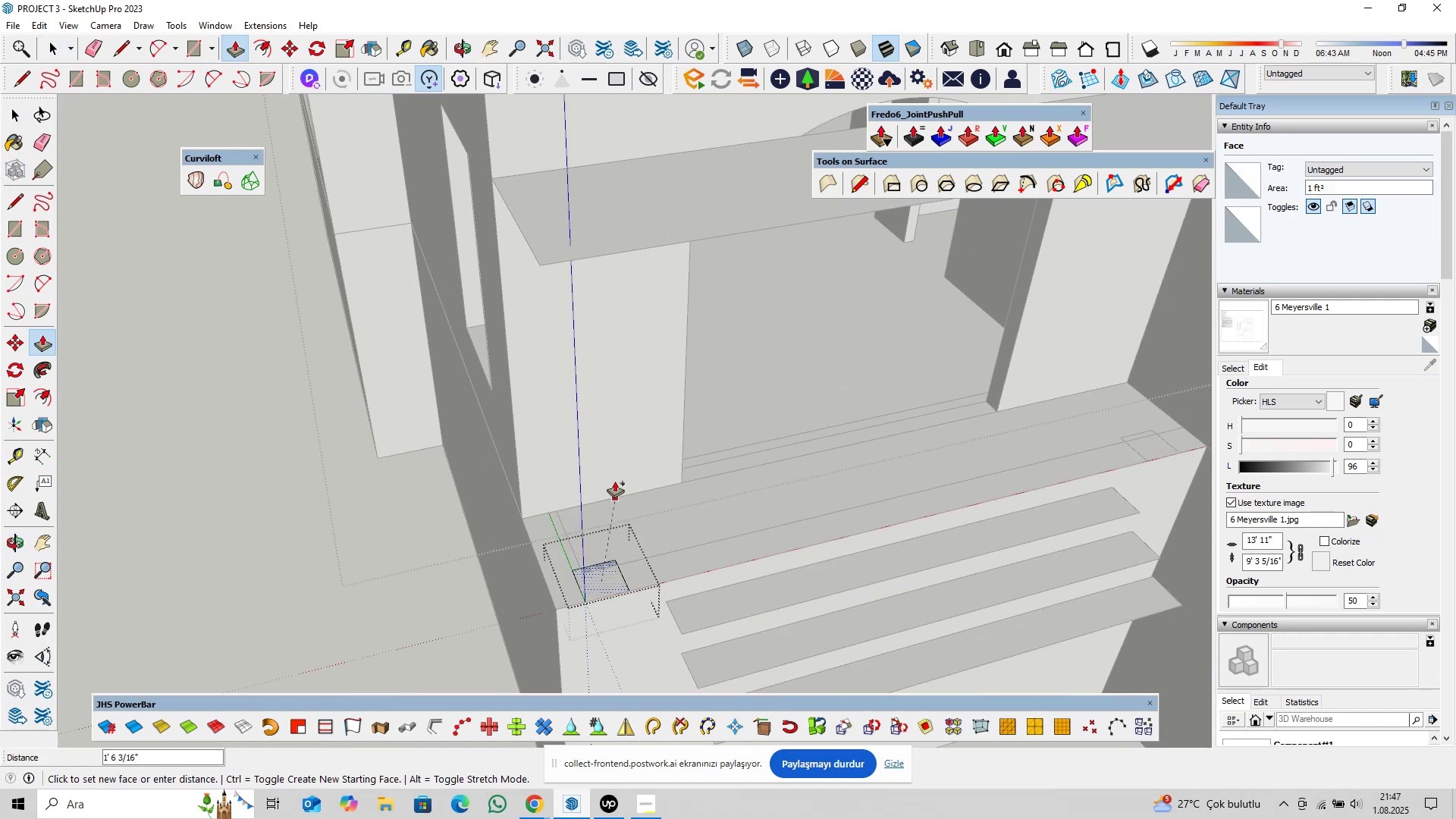 
hold_key(key=ShiftLeft, duration=0.38)
 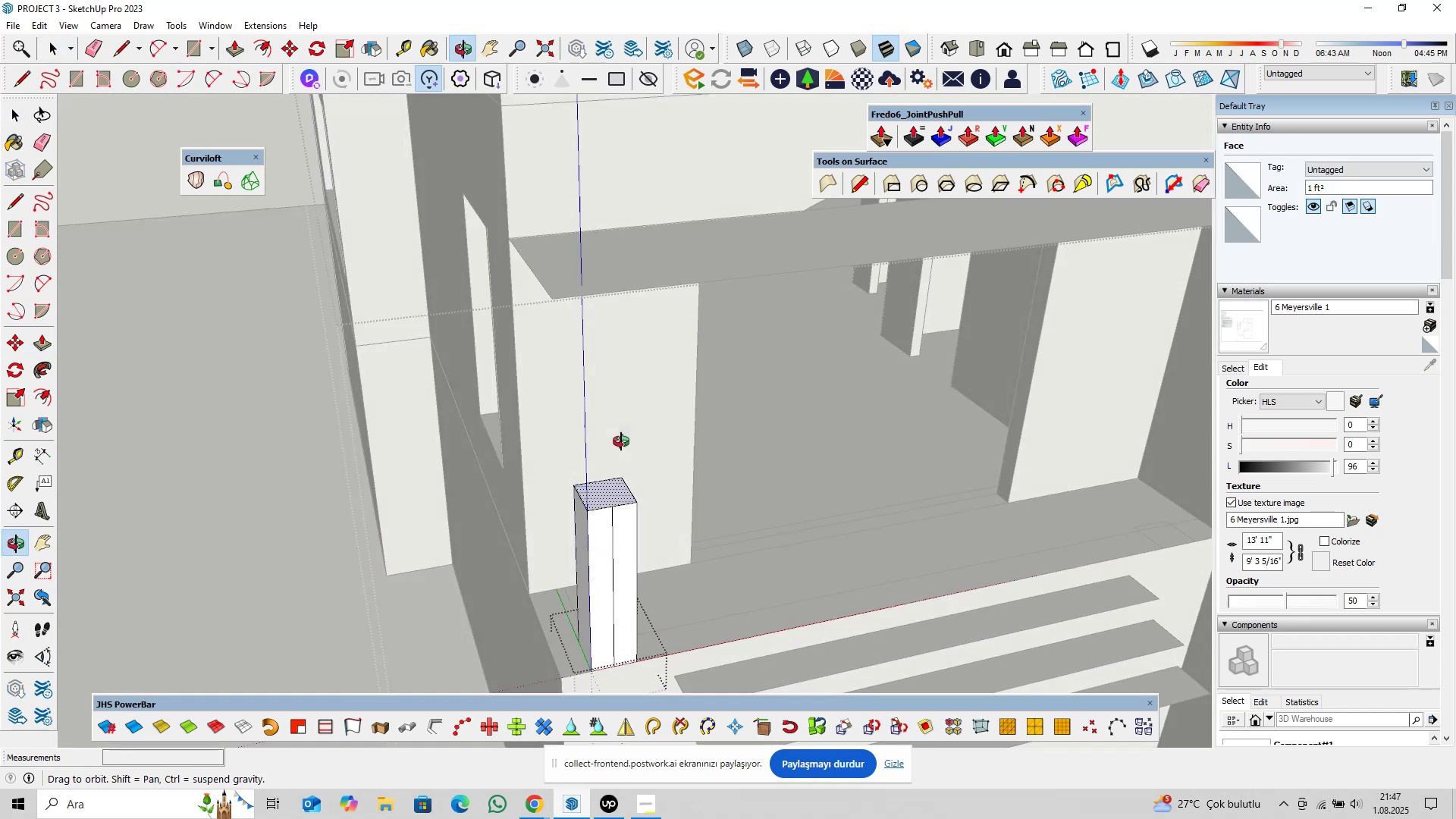 
key(Shift+ShiftLeft)
 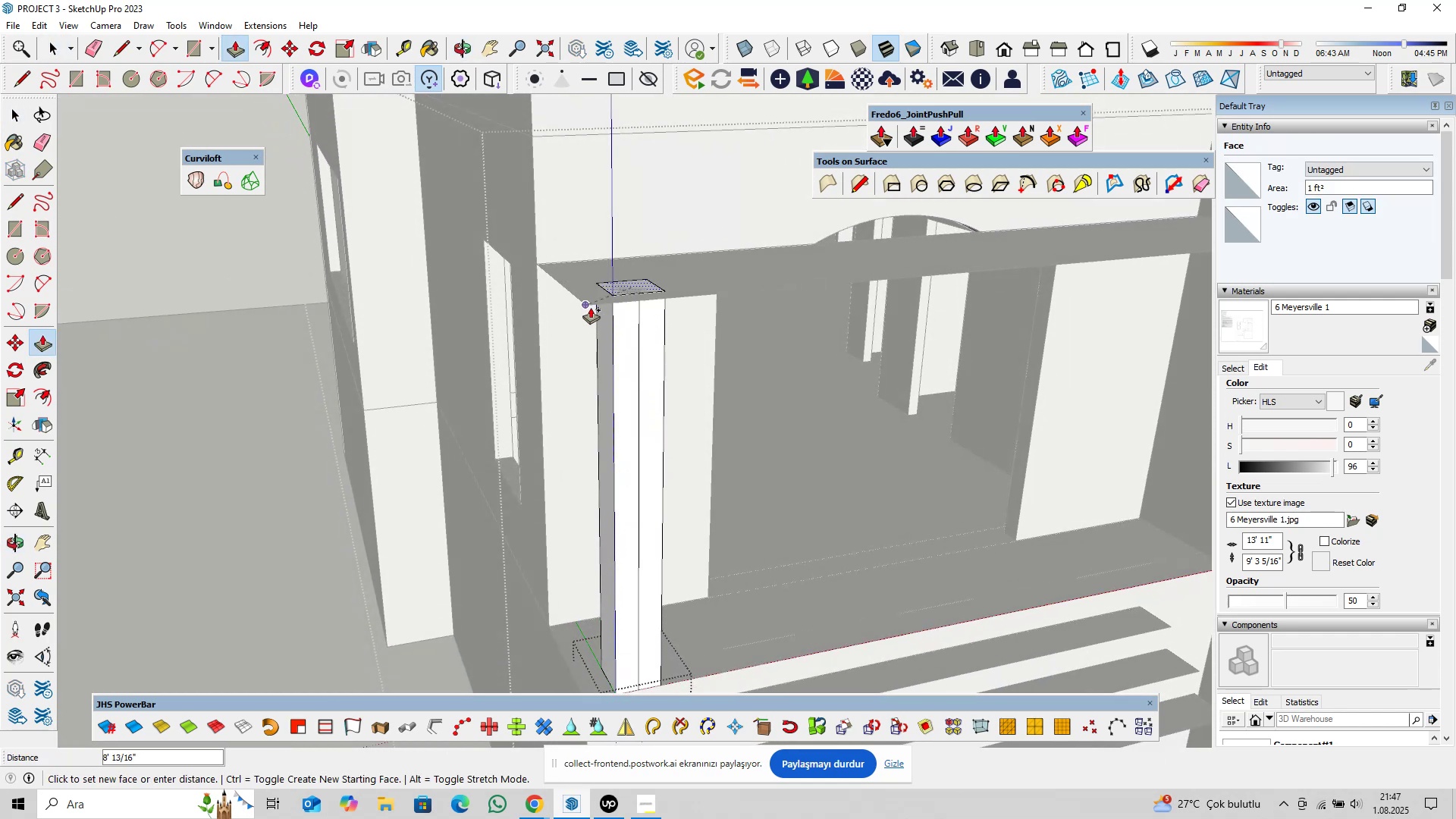 
left_click([588, 304])
 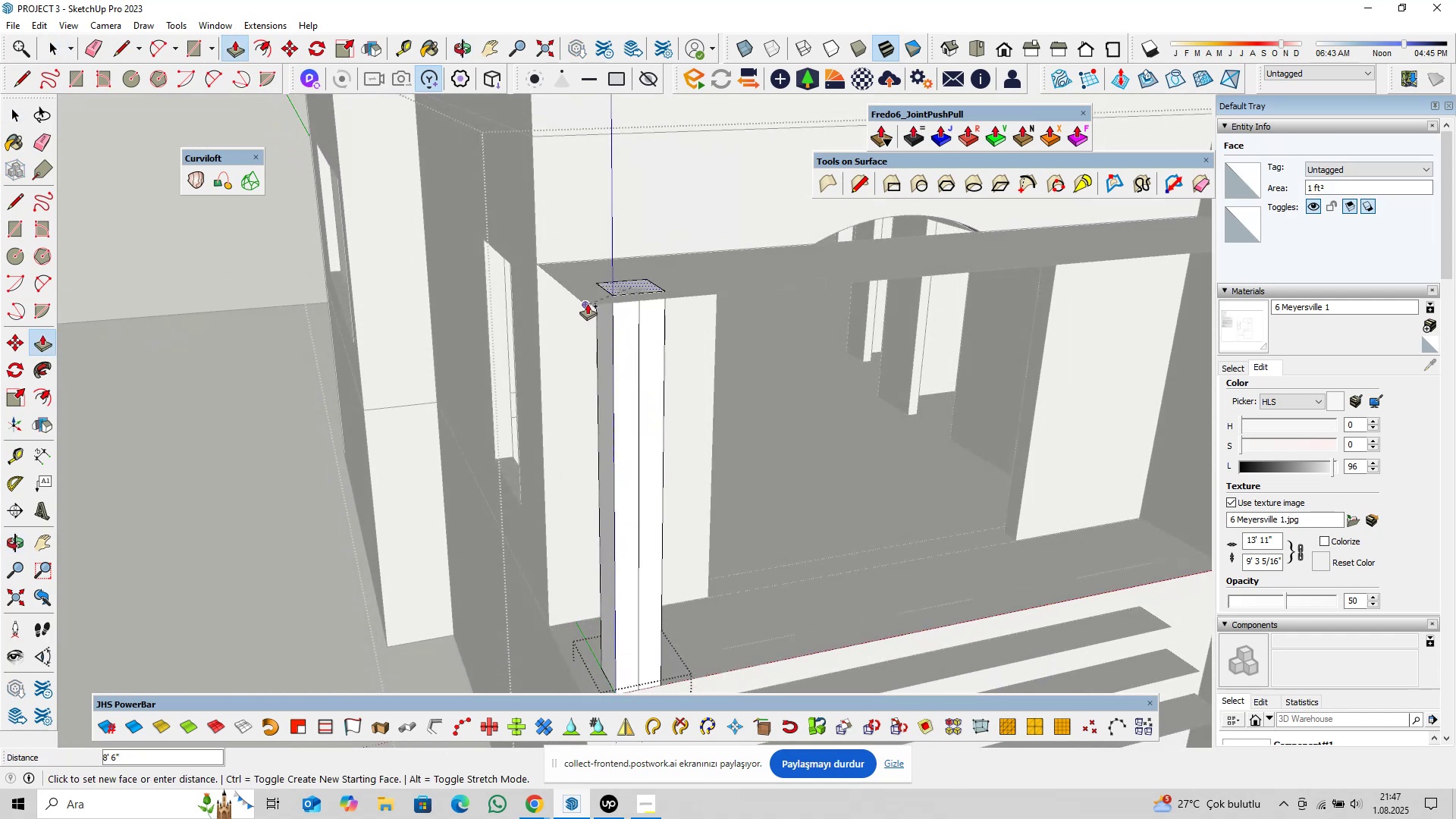 
key(Space)
 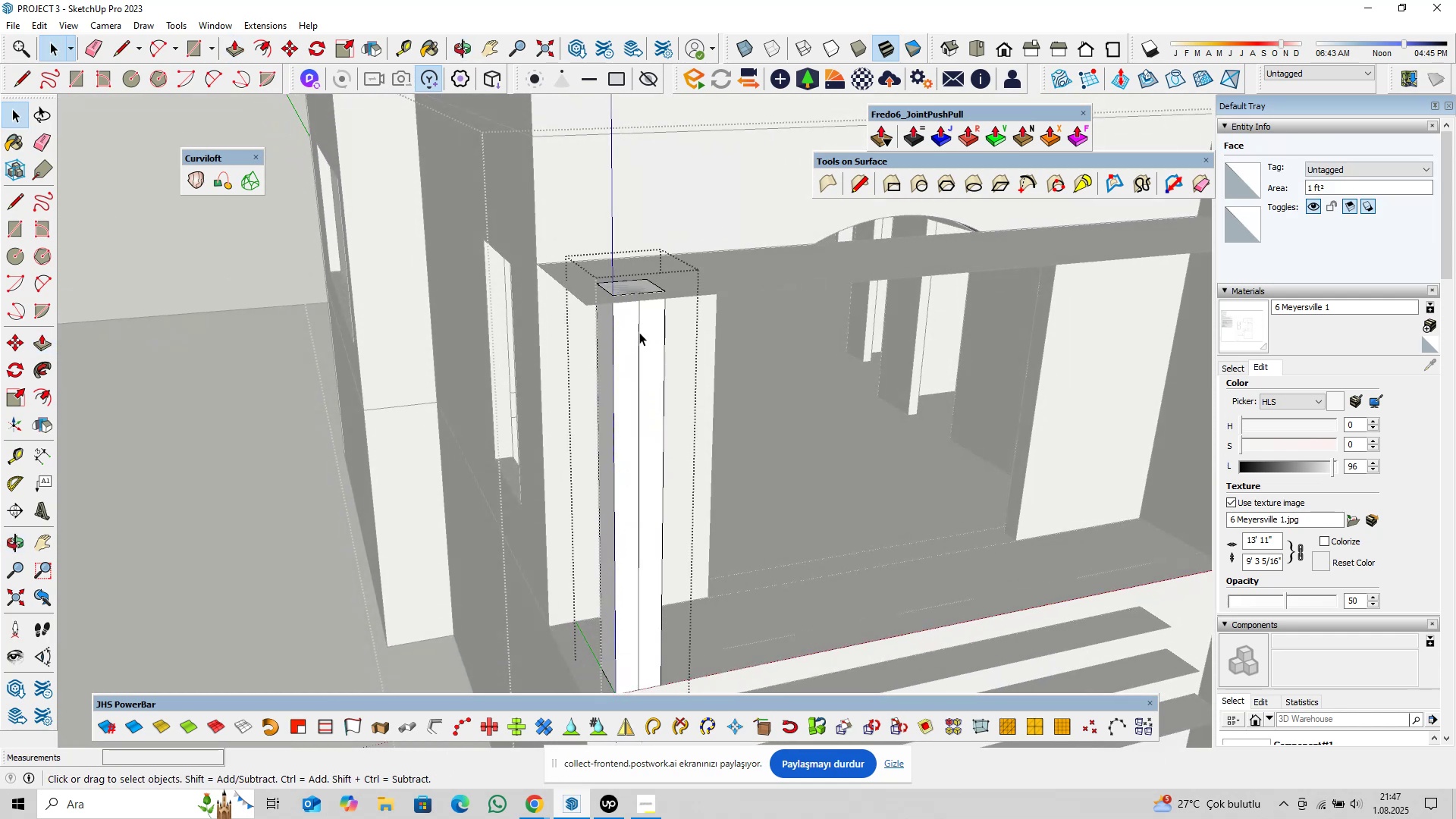 
left_click([641, 333])
 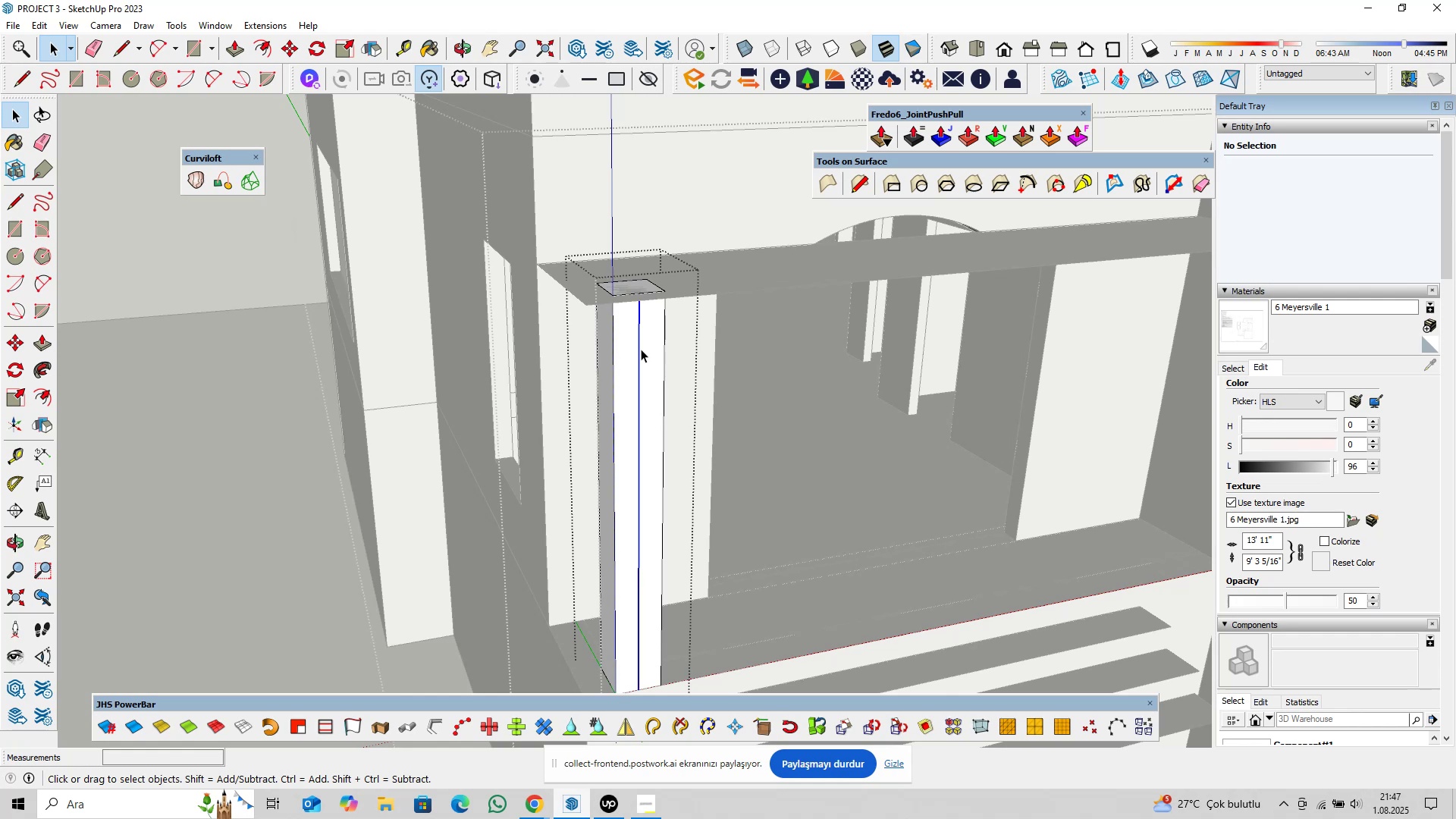 
scroll: coordinate [640, 353], scroll_direction: down, amount: 3.0
 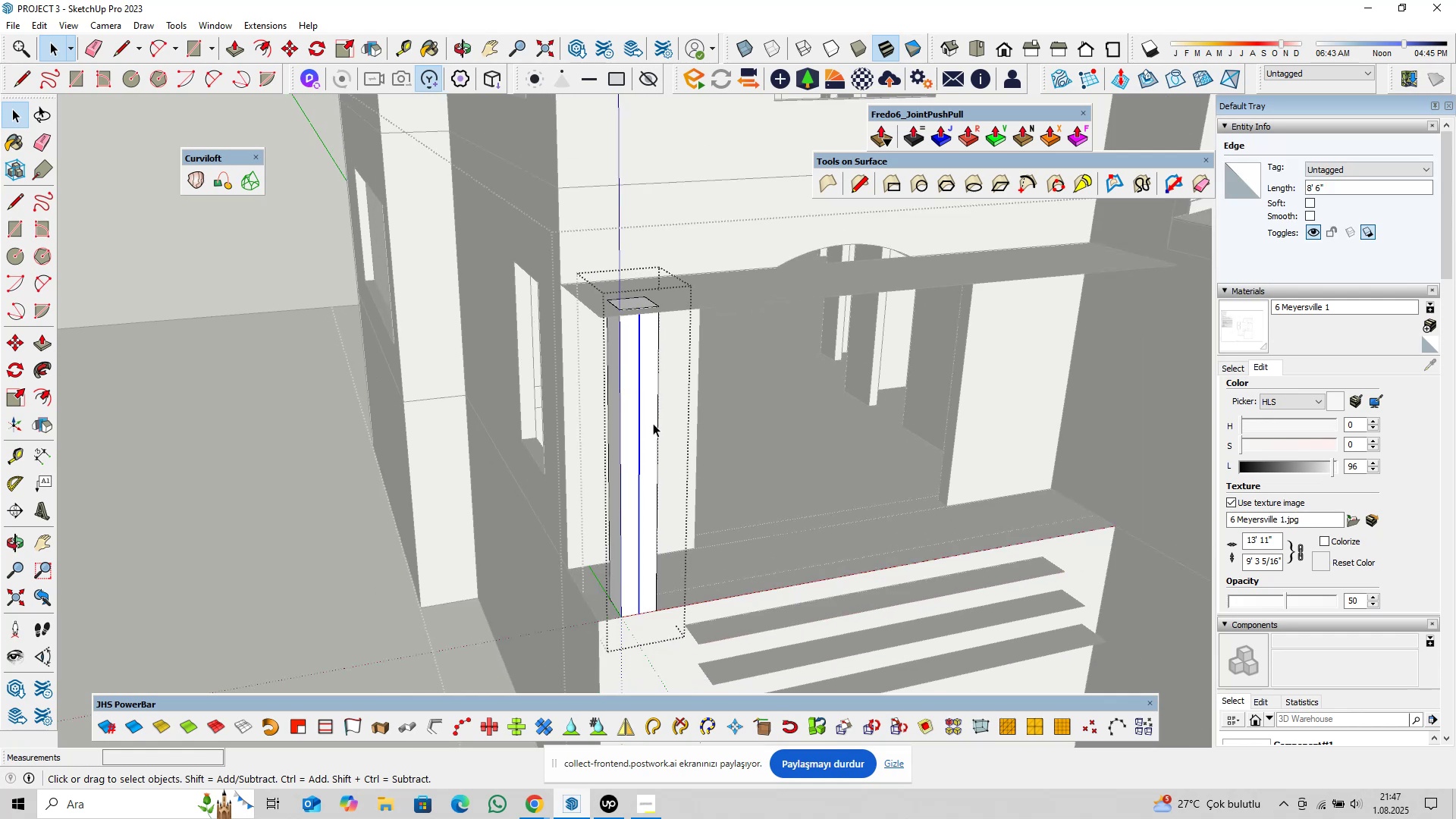 
key(Delete)
 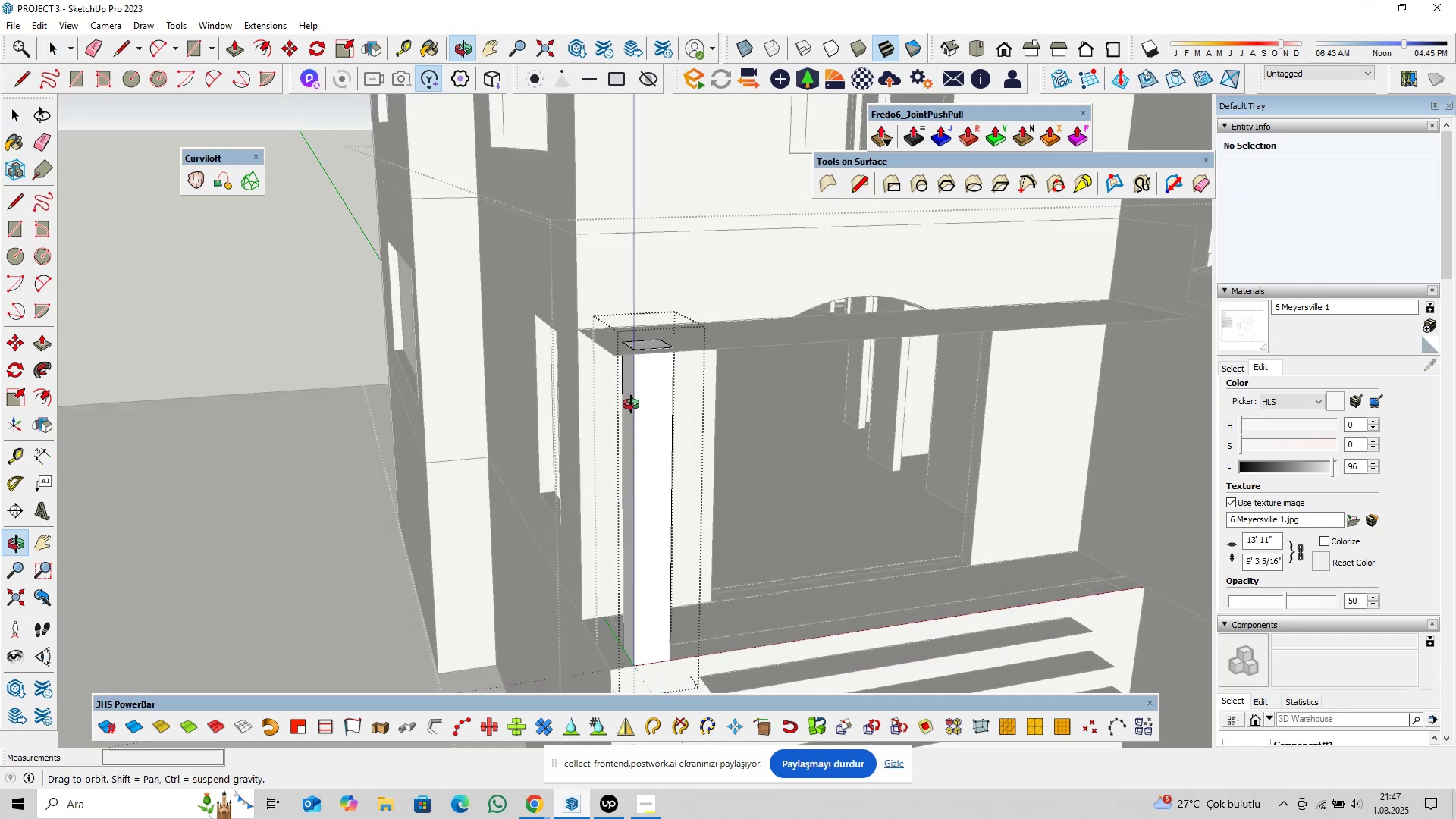 
hold_key(key=ShiftLeft, duration=0.49)
 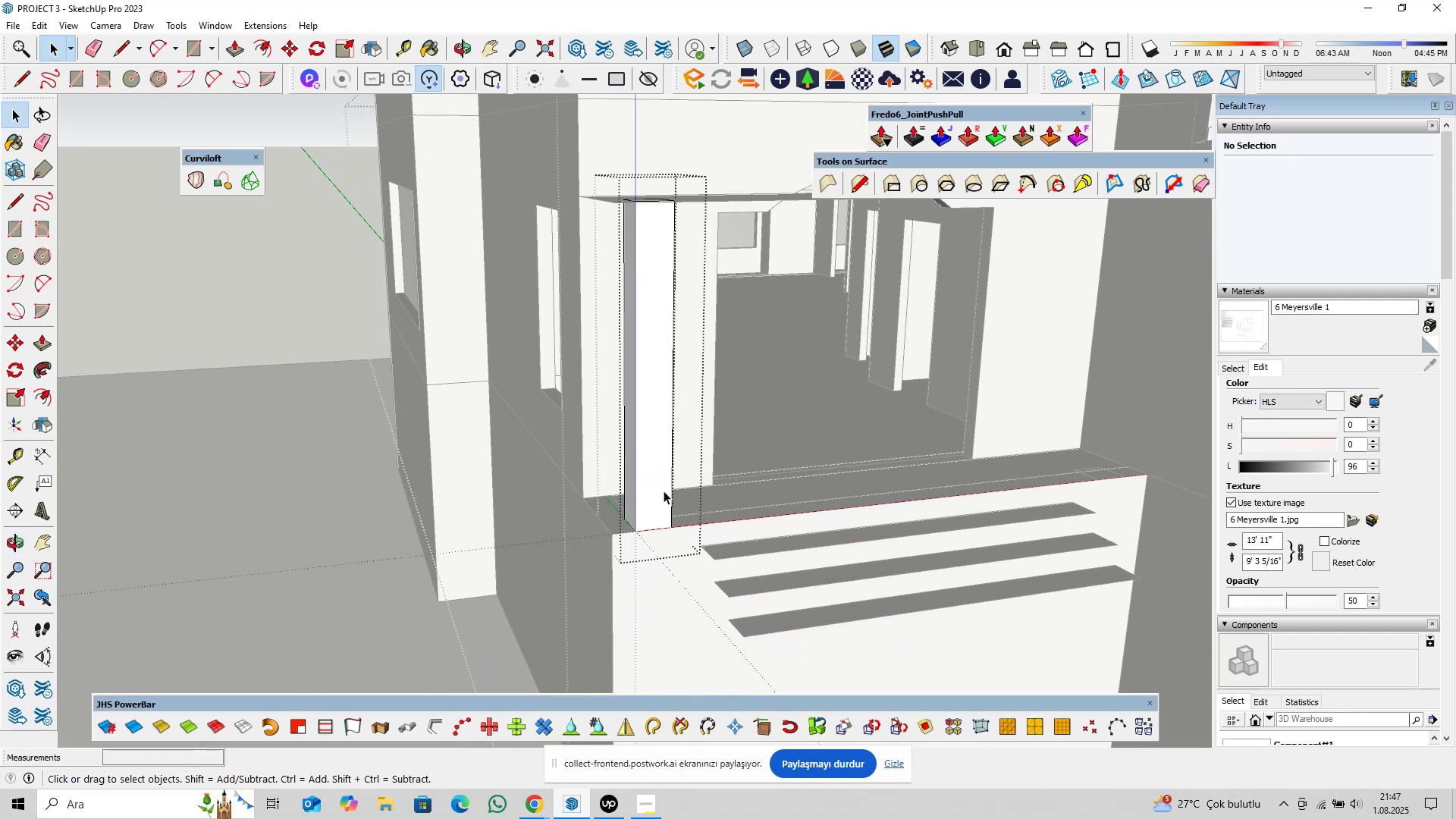 
key(Shift+ShiftLeft)
 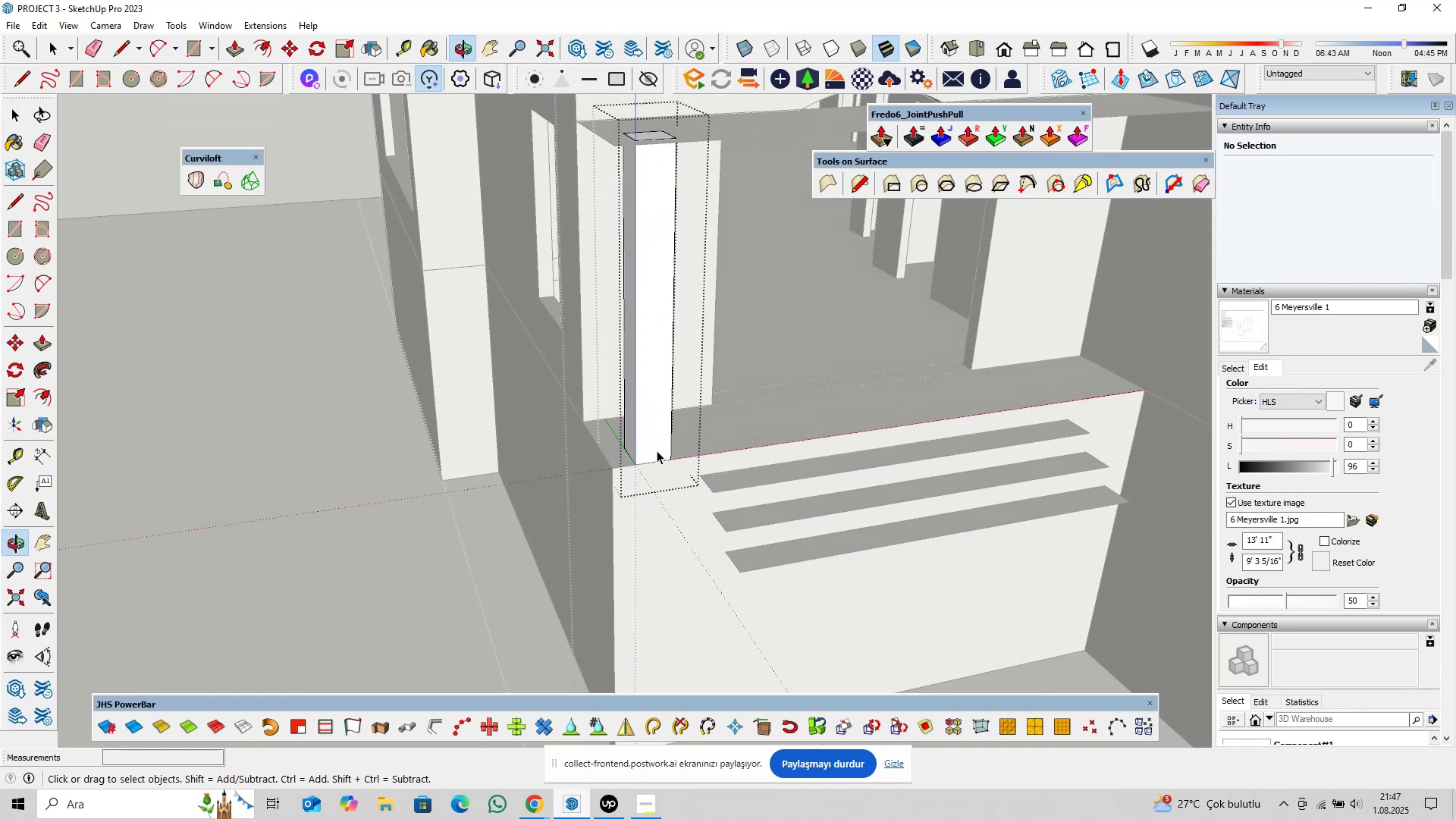 
scroll: coordinate [652, 425], scroll_direction: down, amount: 4.0
 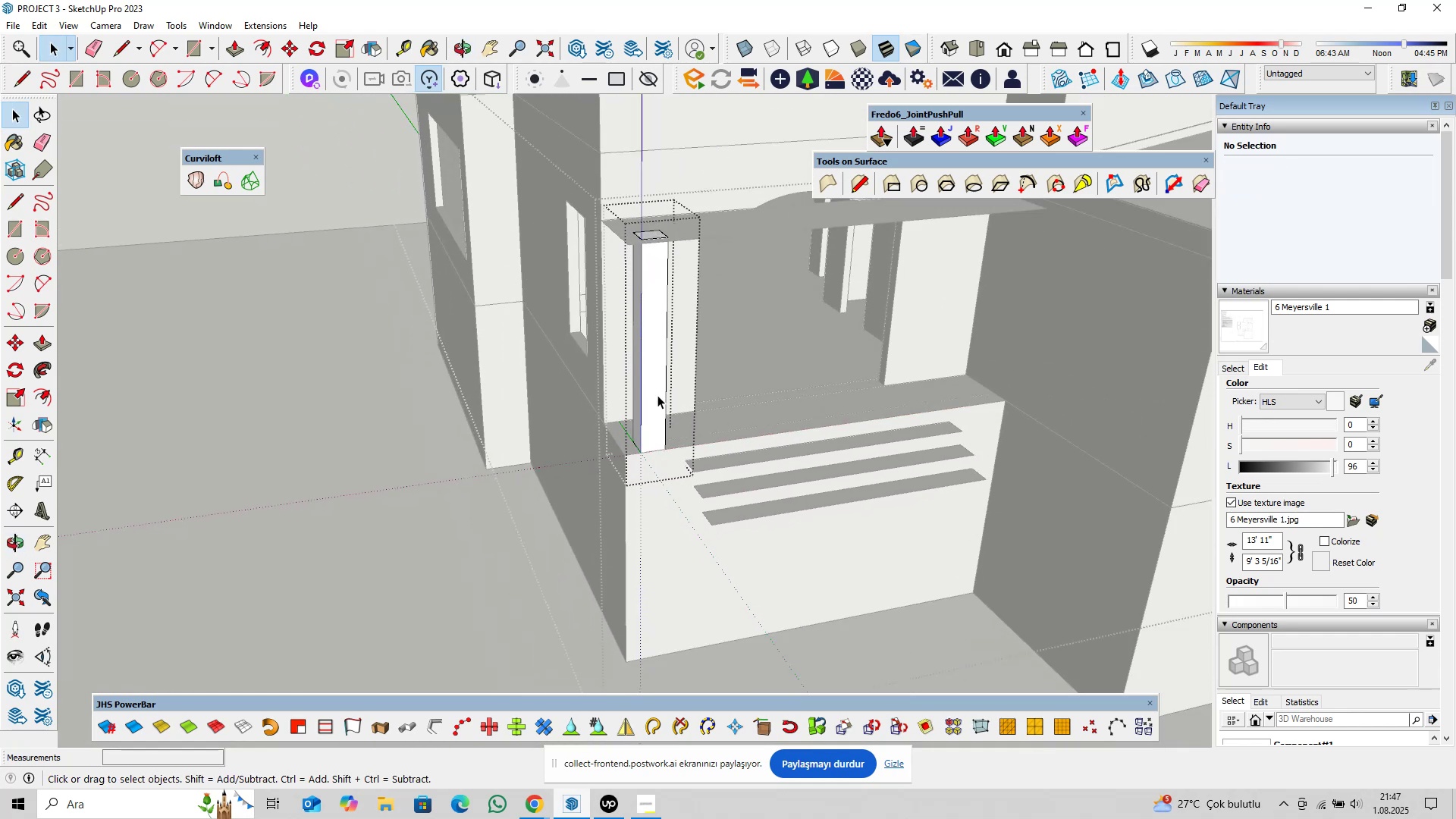 
key(Escape)
 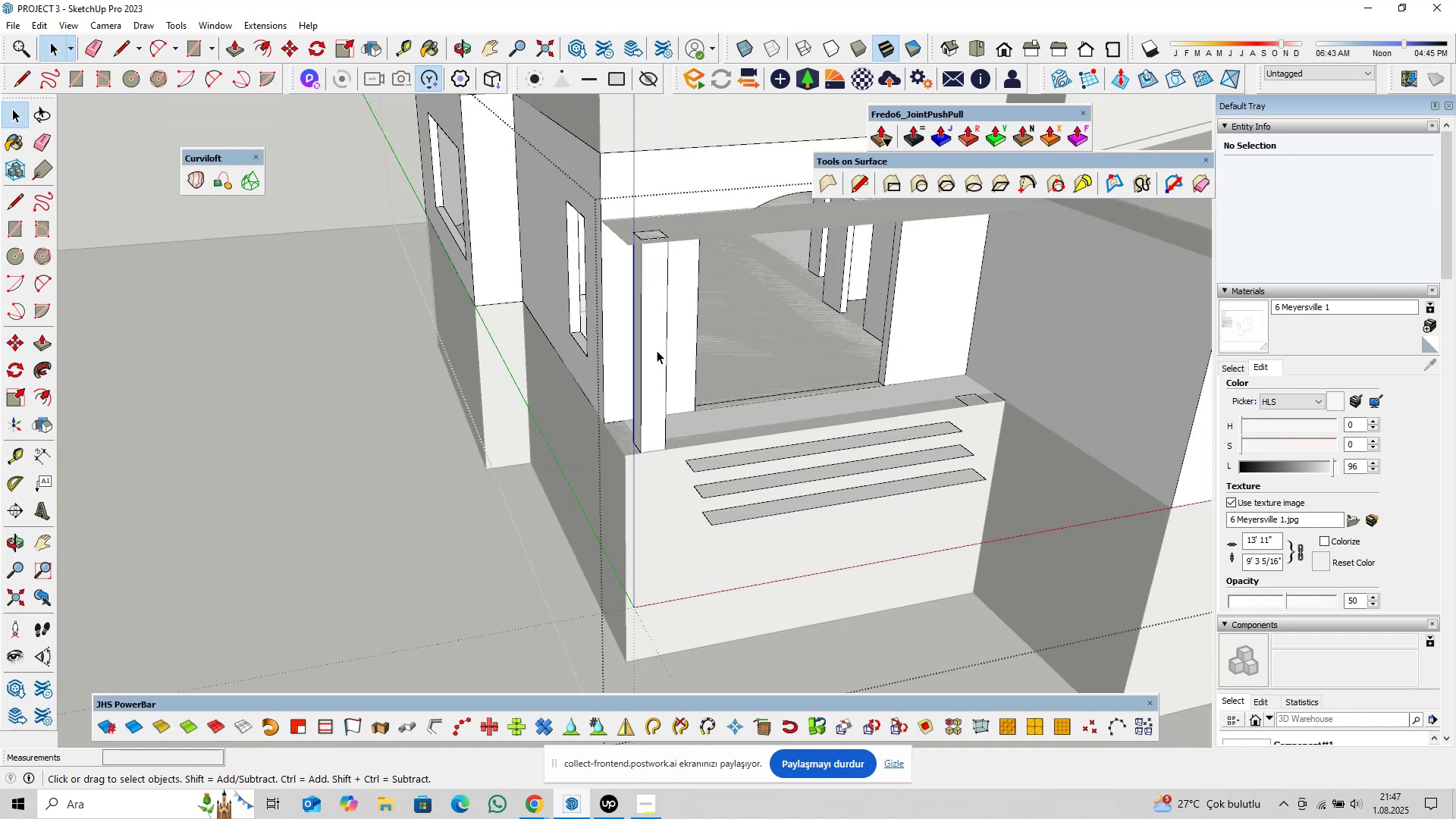 
left_click([657, 348])
 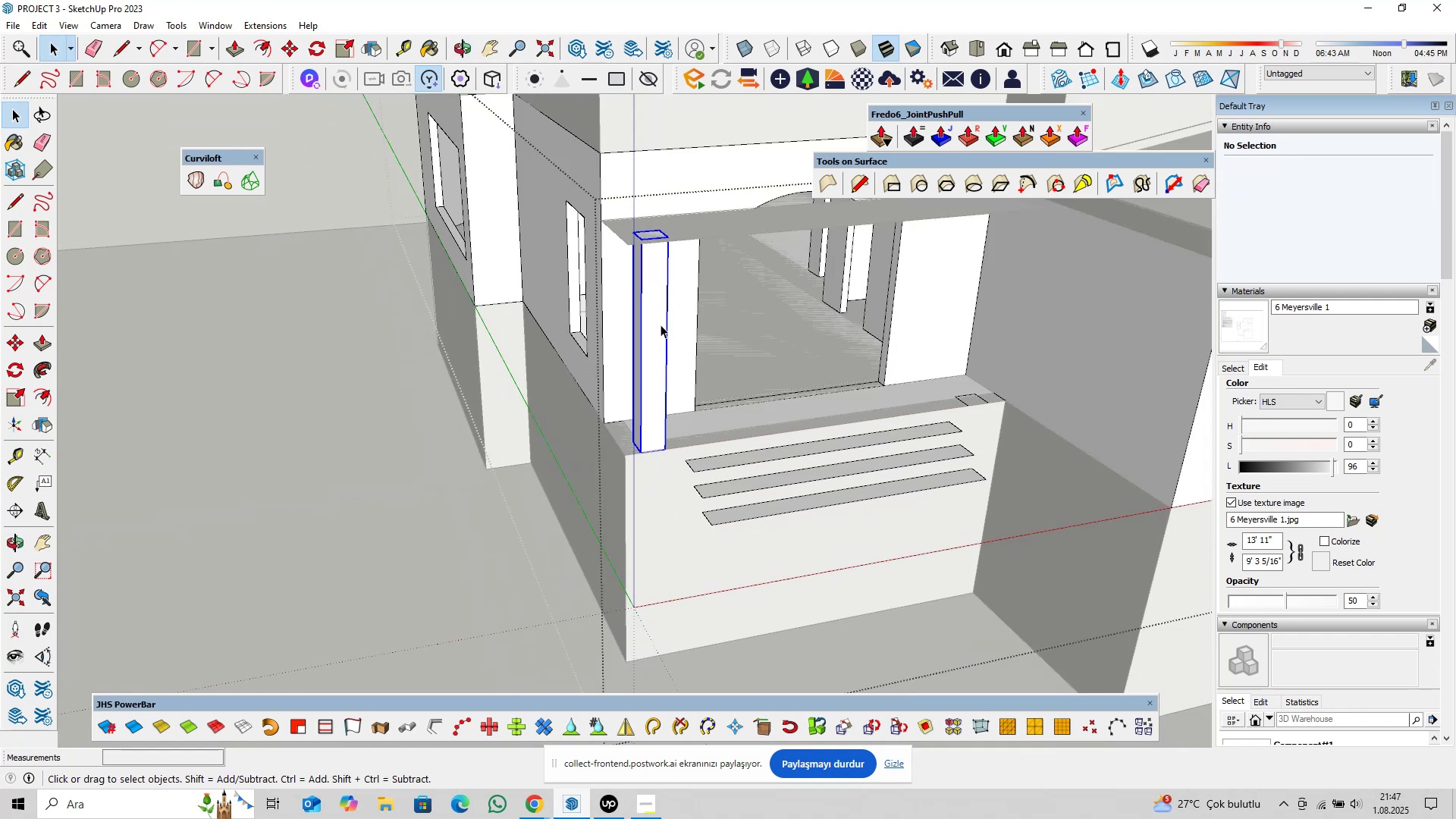 
right_click([661, 321])
 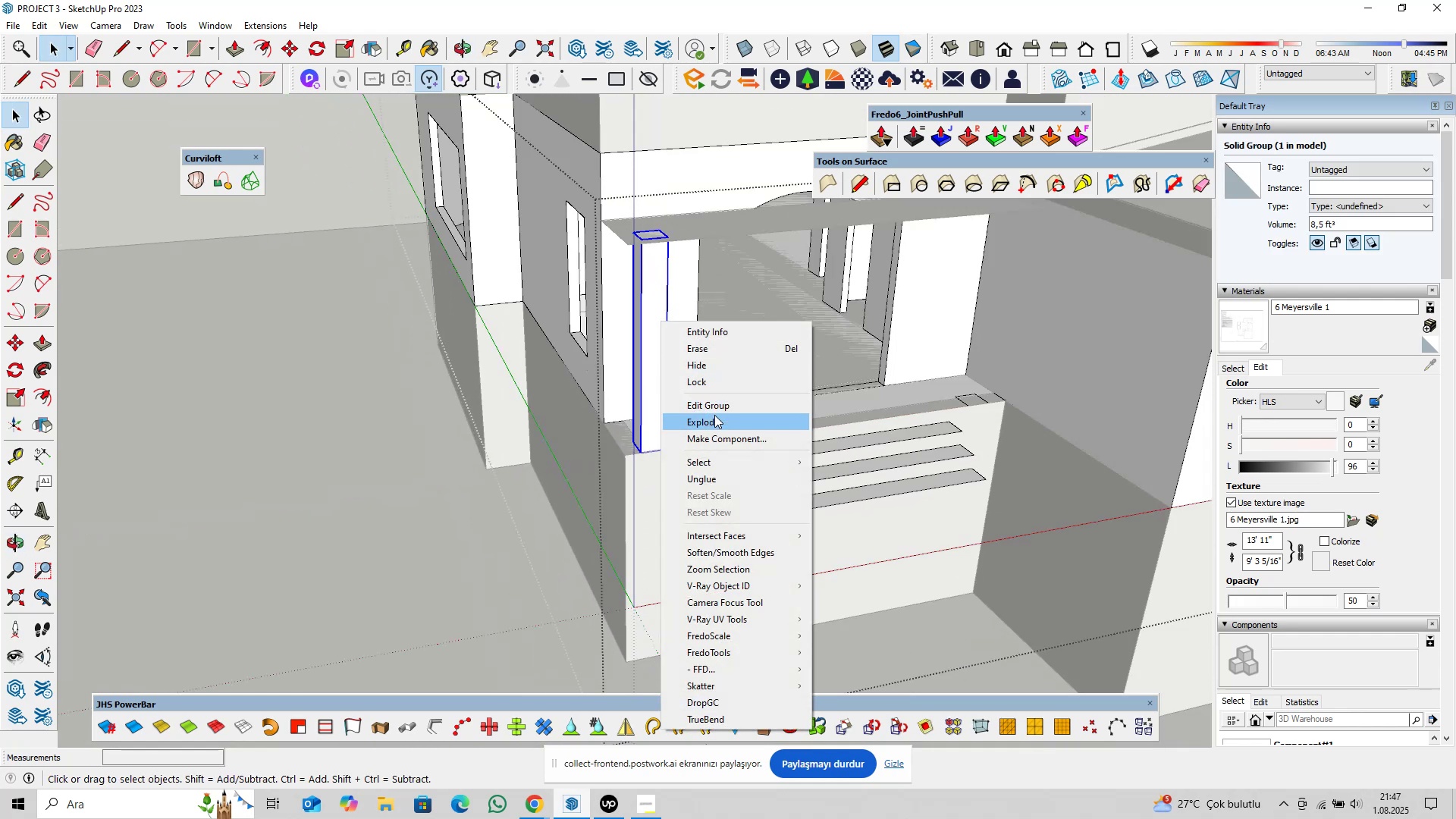 
left_click([715, 416])
 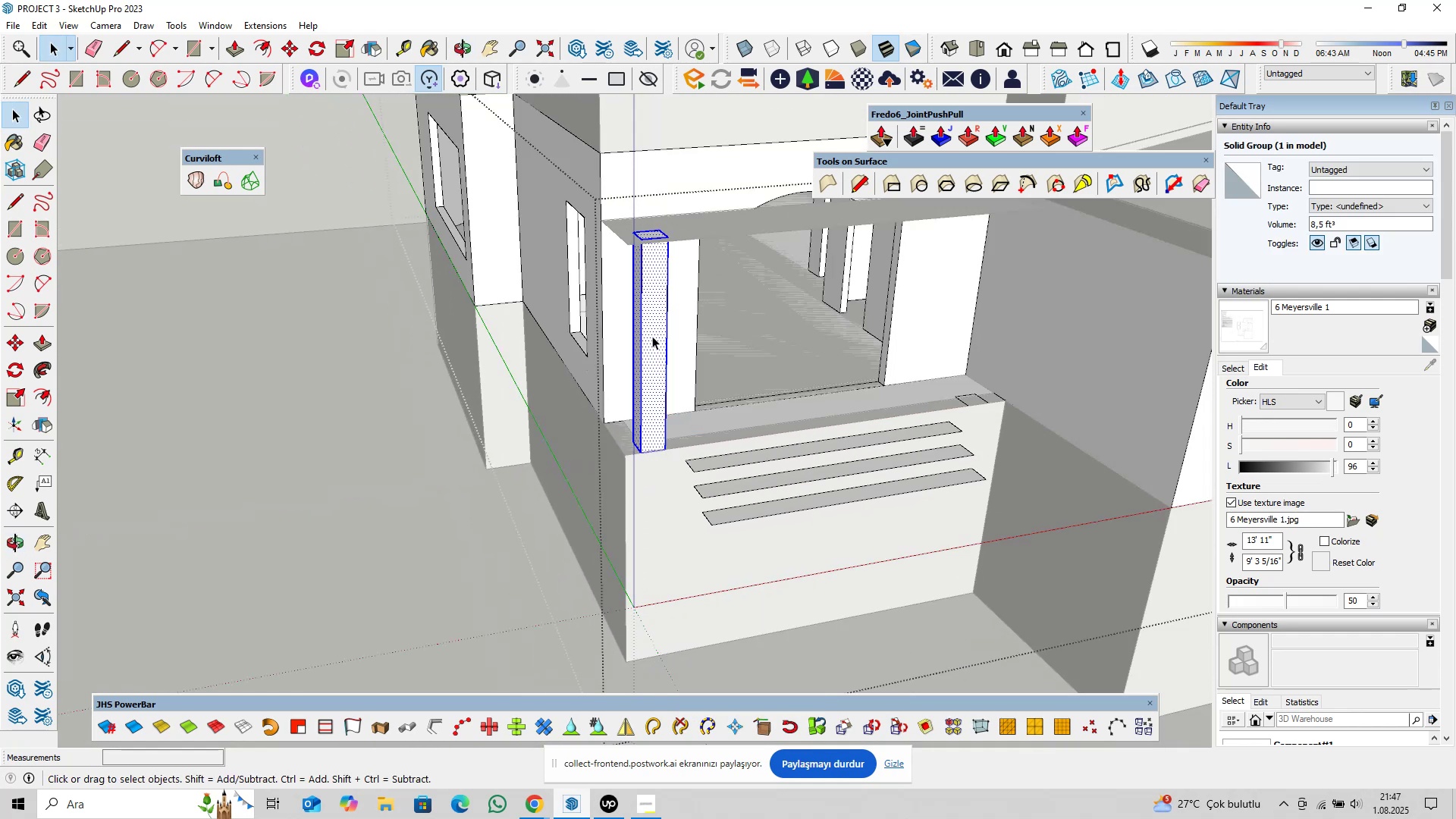 
right_click([652, 335])
 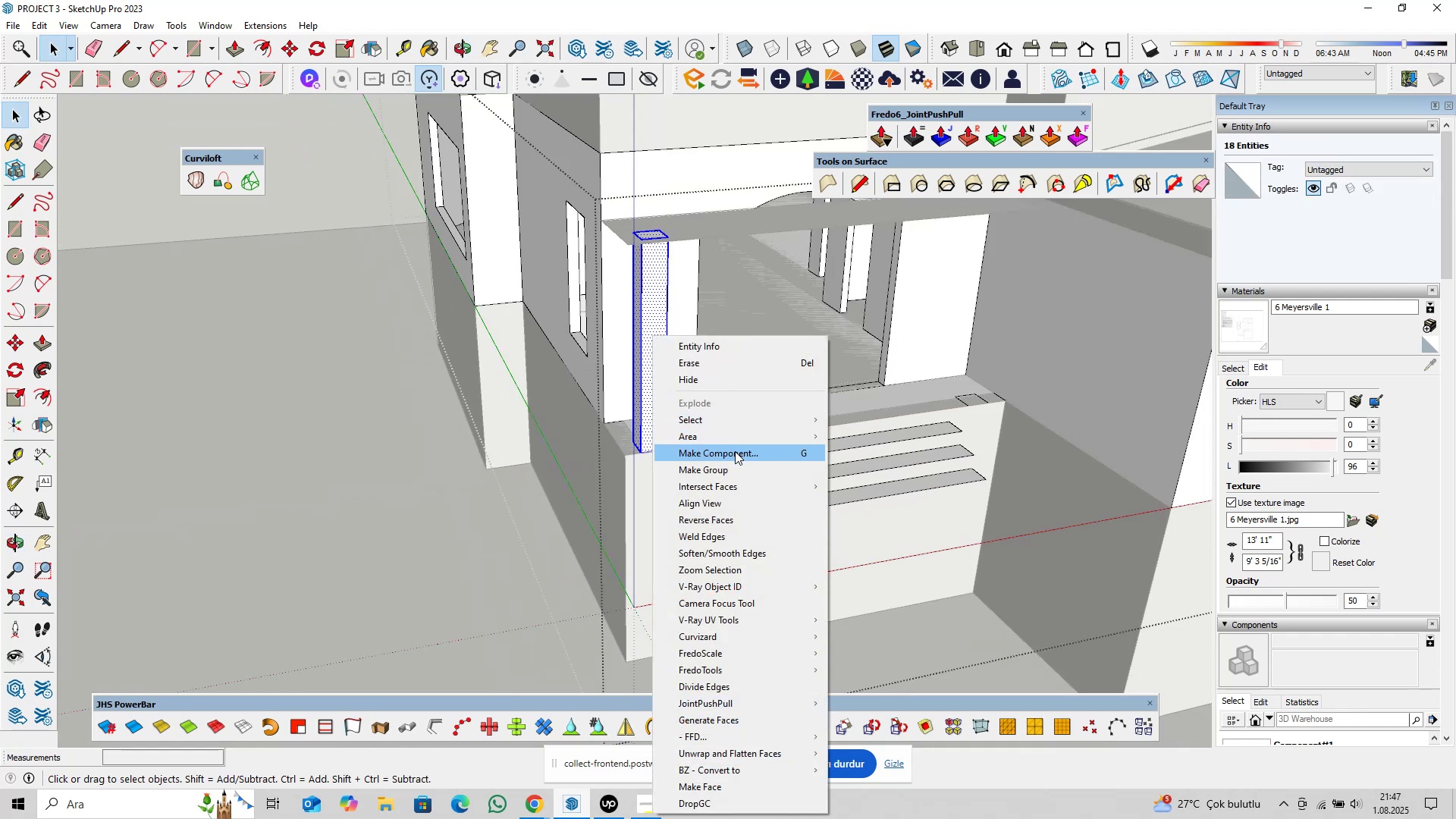 
left_click([735, 451])
 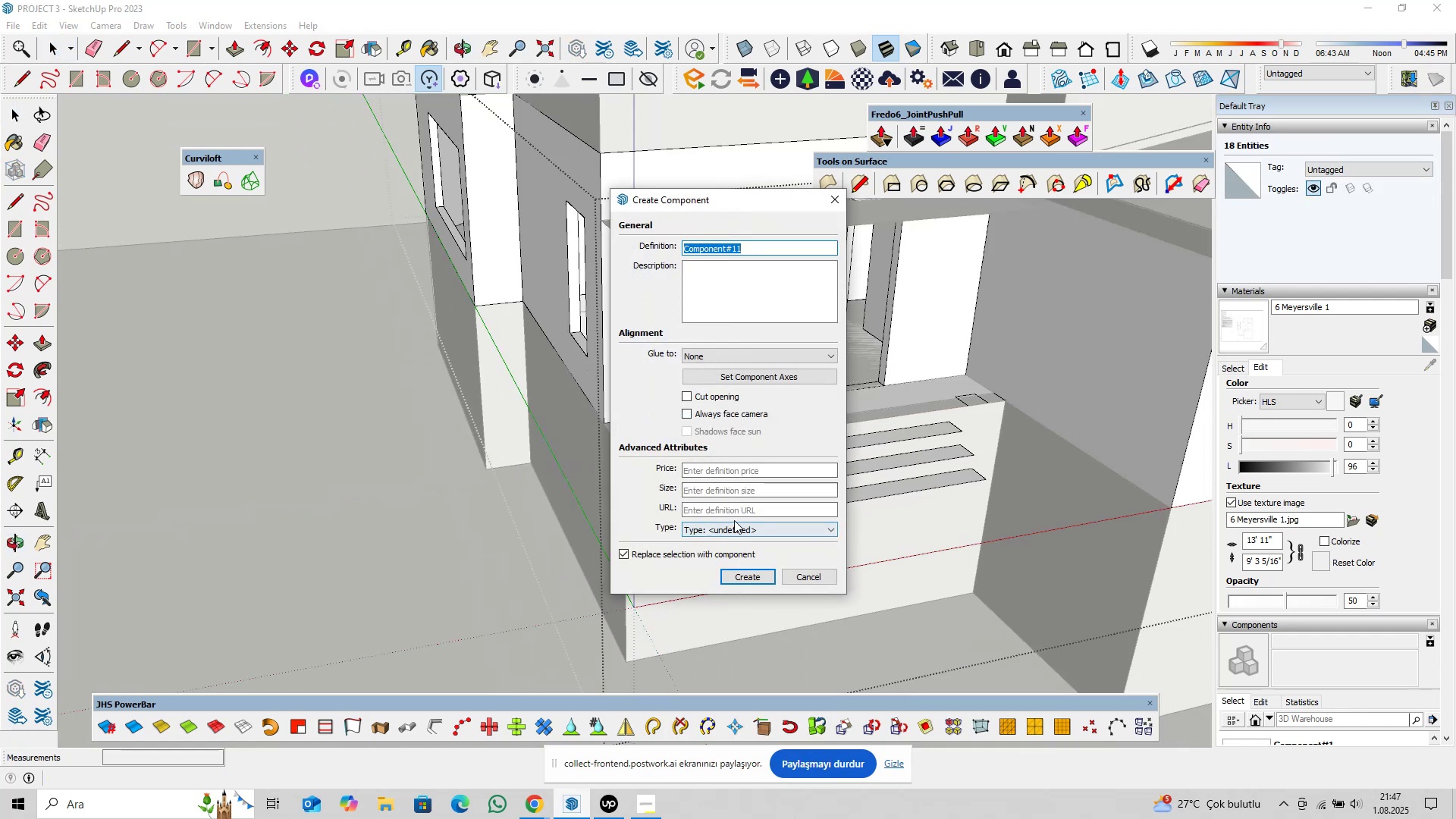 
left_click([734, 577])
 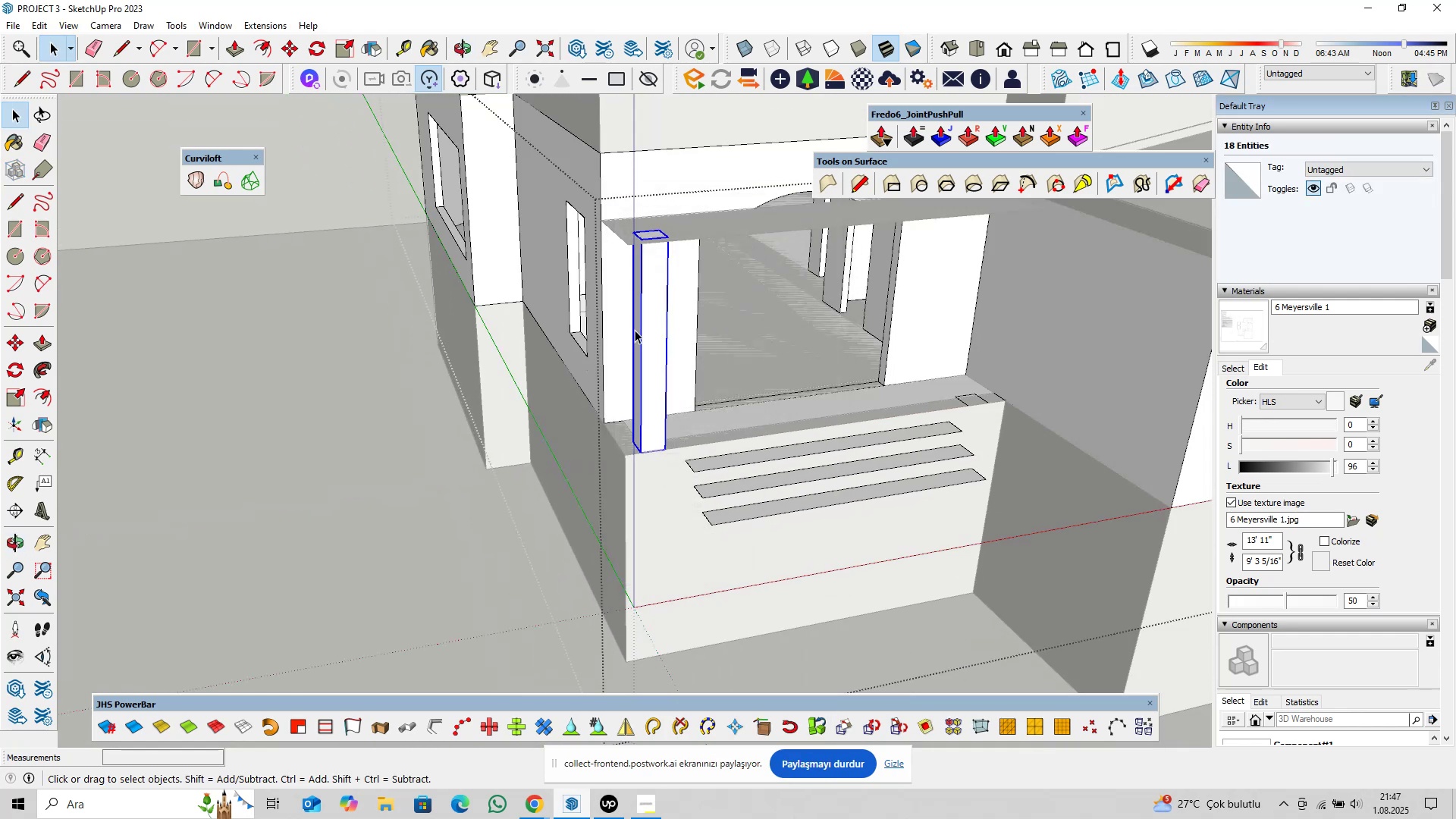 
scroll: coordinate [630, 313], scroll_direction: up, amount: 5.0
 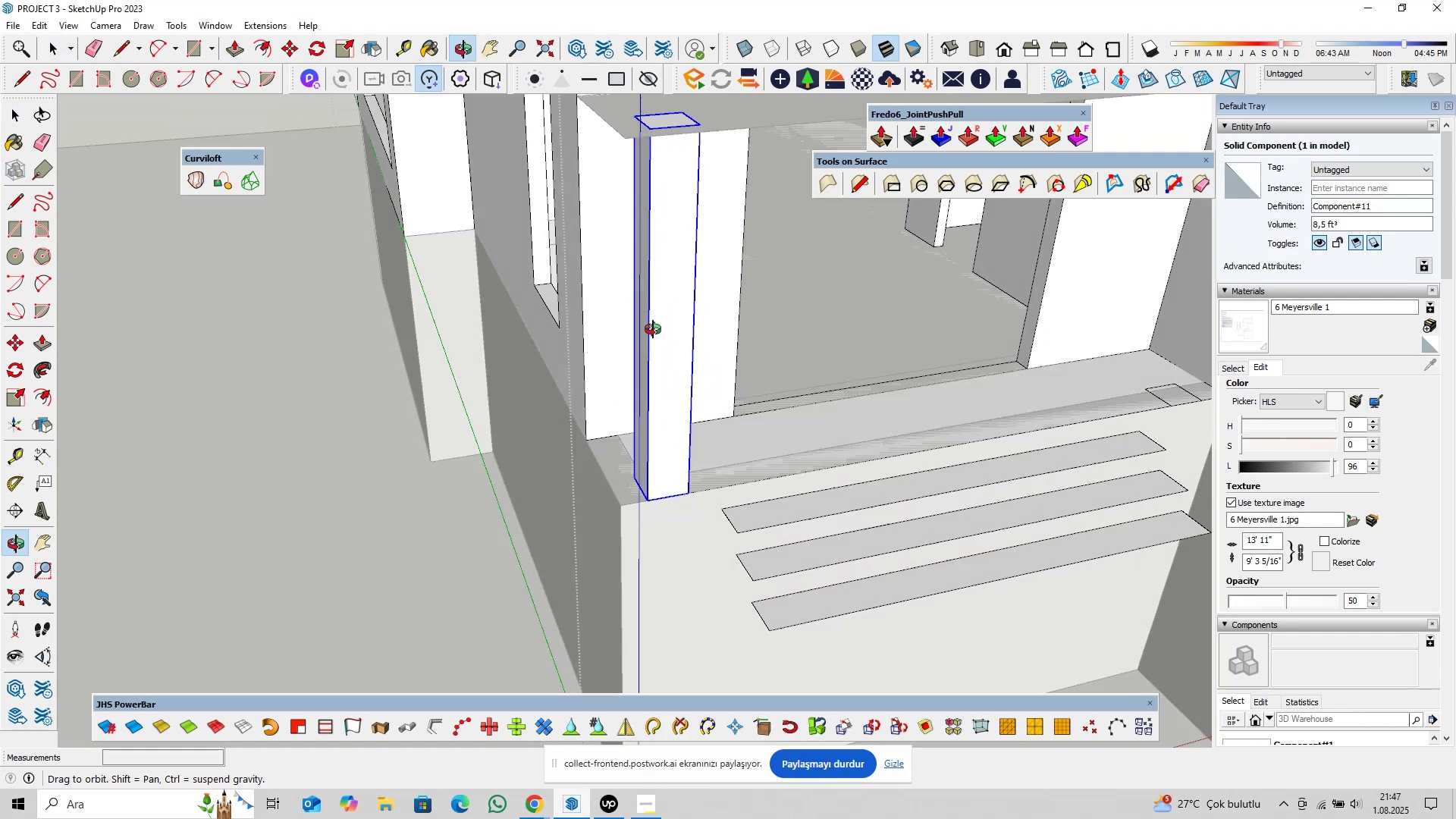 
hold_key(key=ShiftLeft, duration=0.39)
 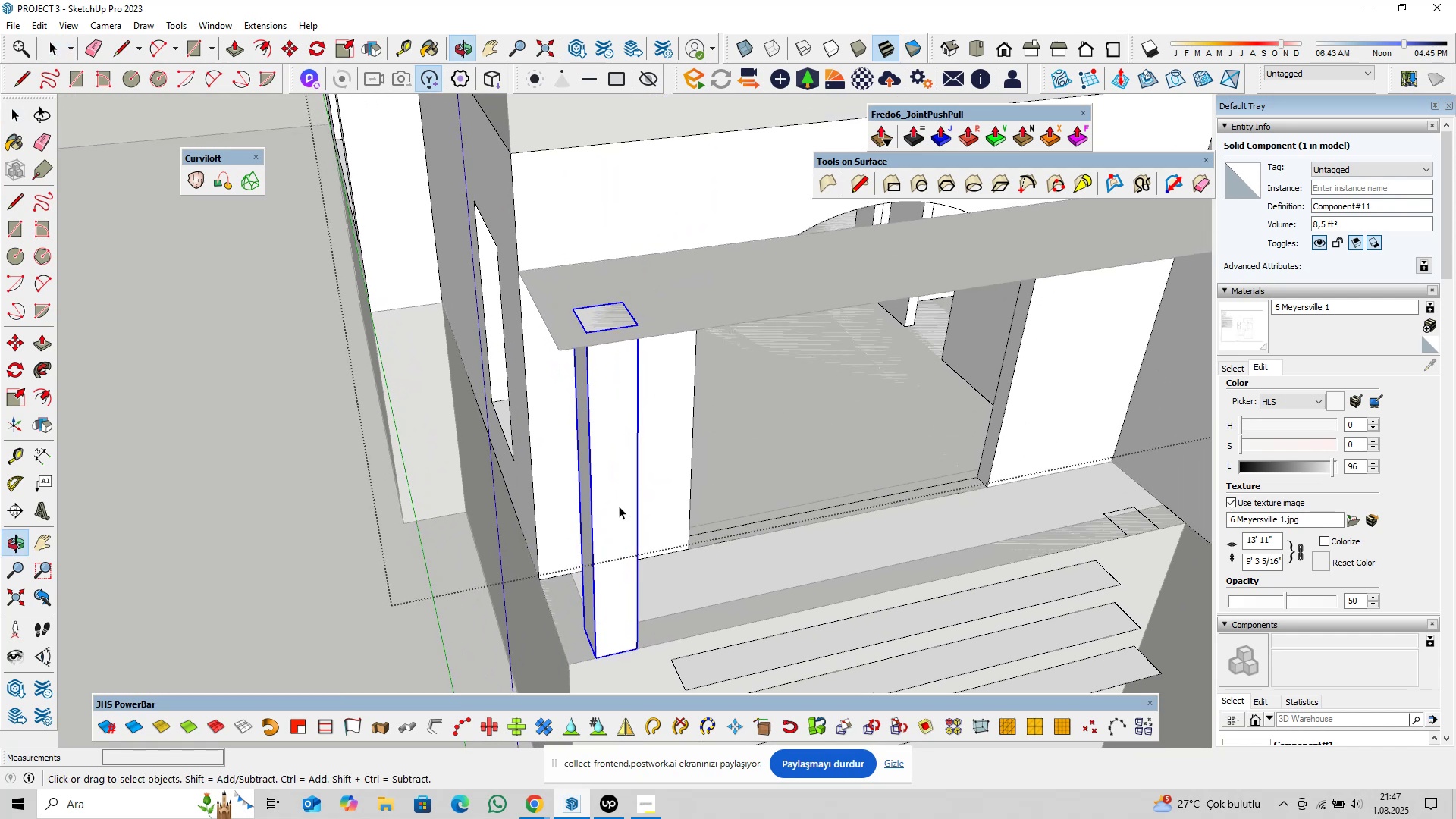 
scroll: coordinate [624, 502], scroll_direction: down, amount: 4.0
 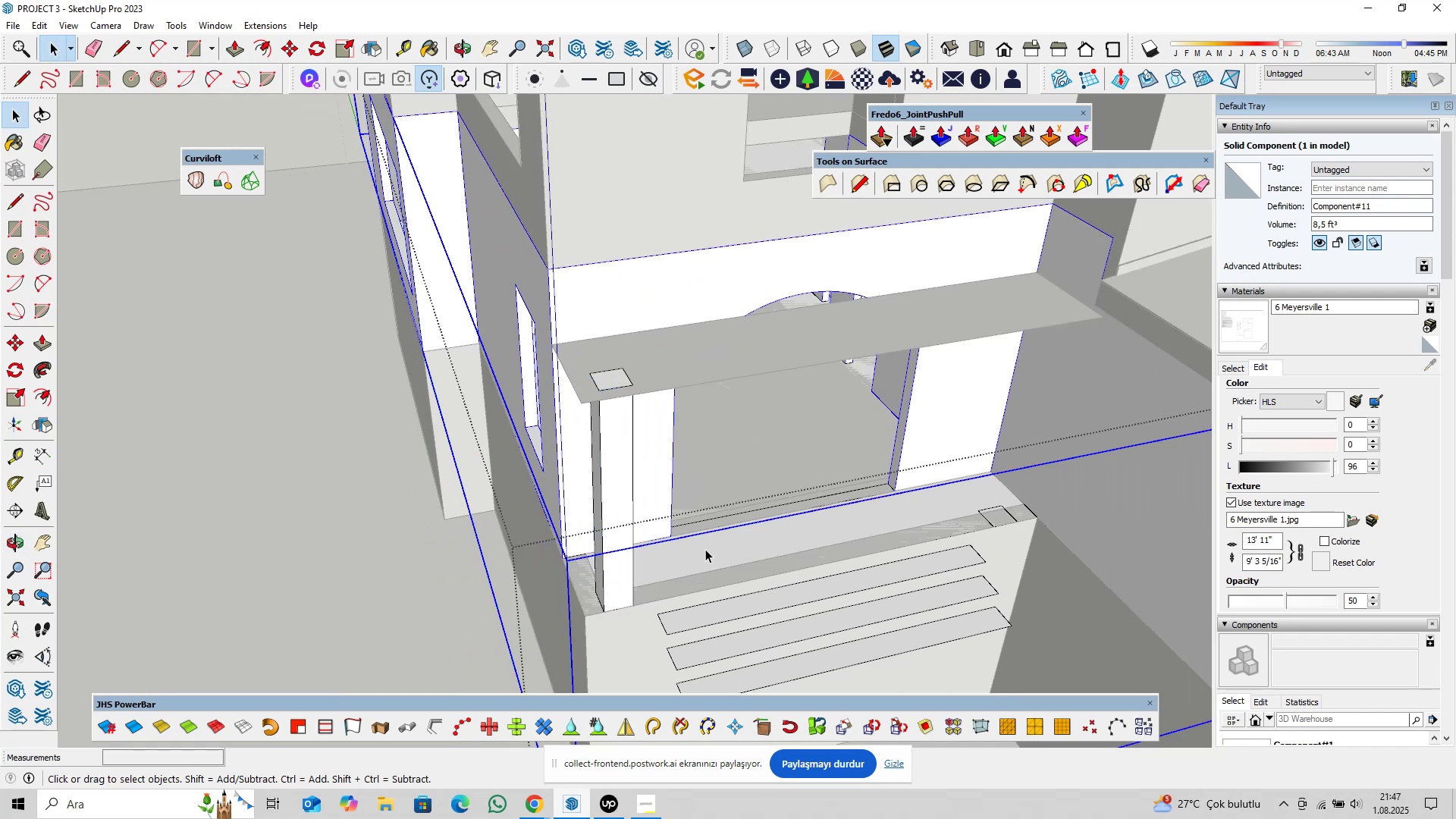 
double_click([706, 550])
 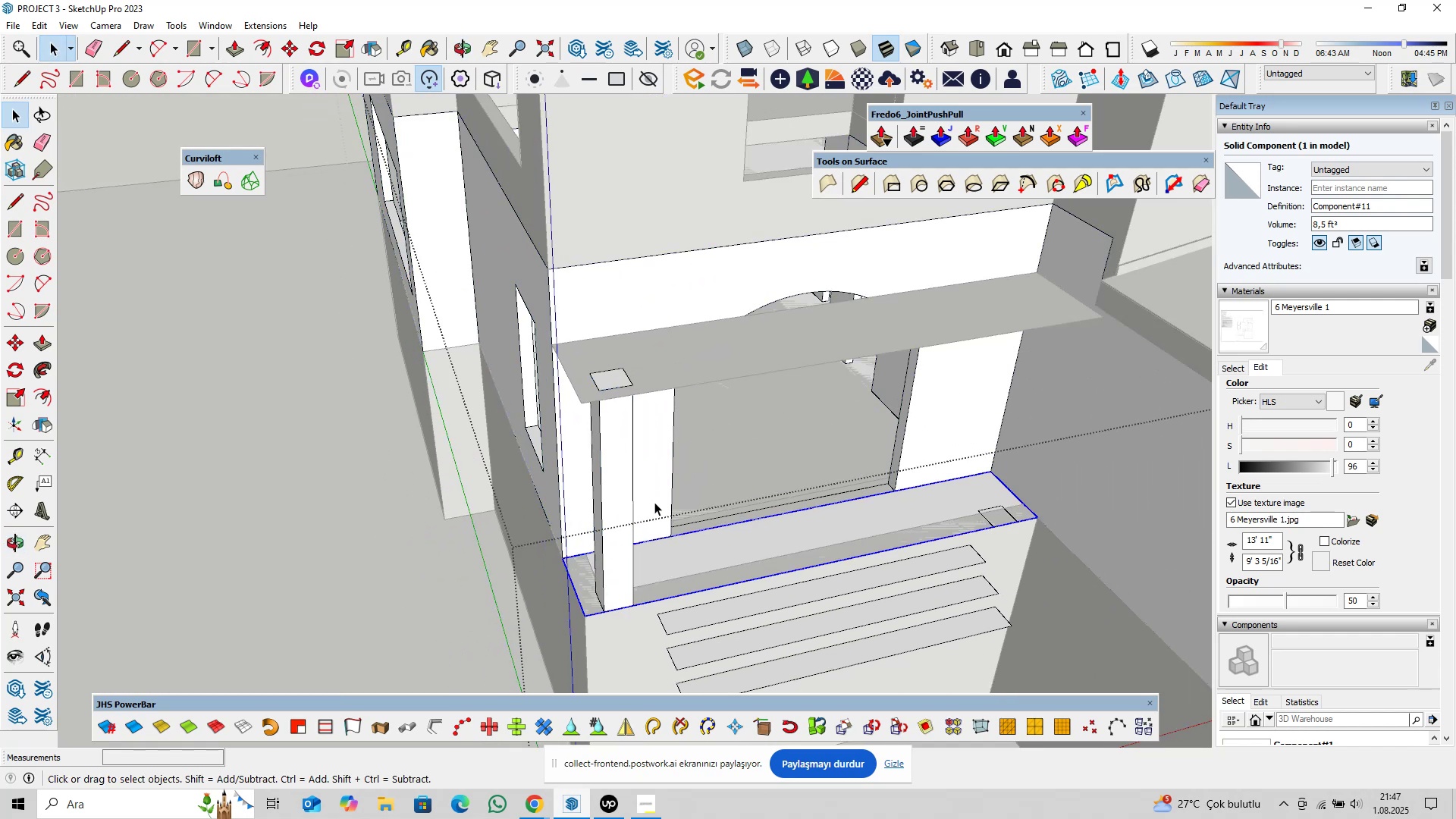 
left_click([648, 488])
 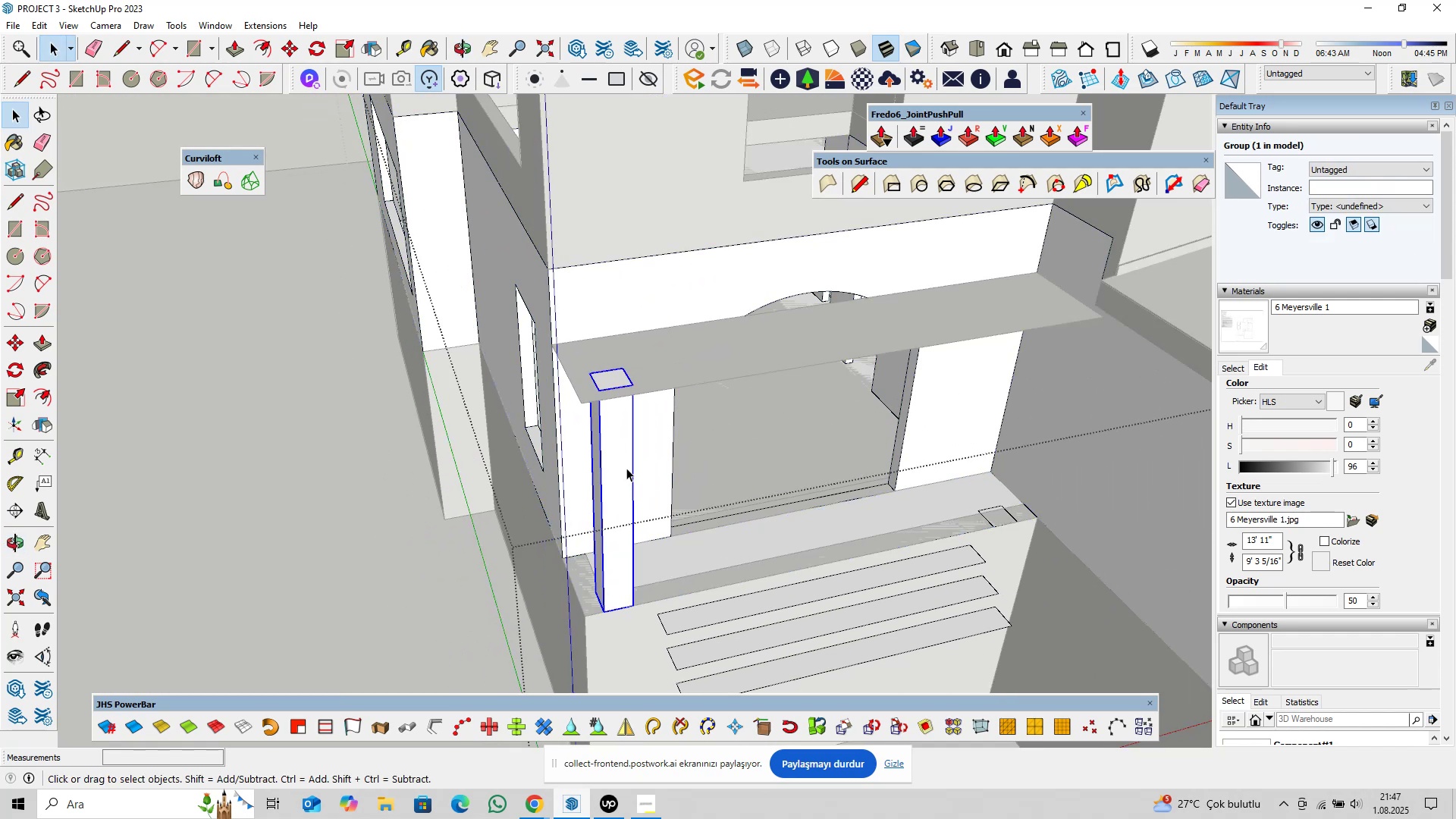 
double_click([673, 472])
 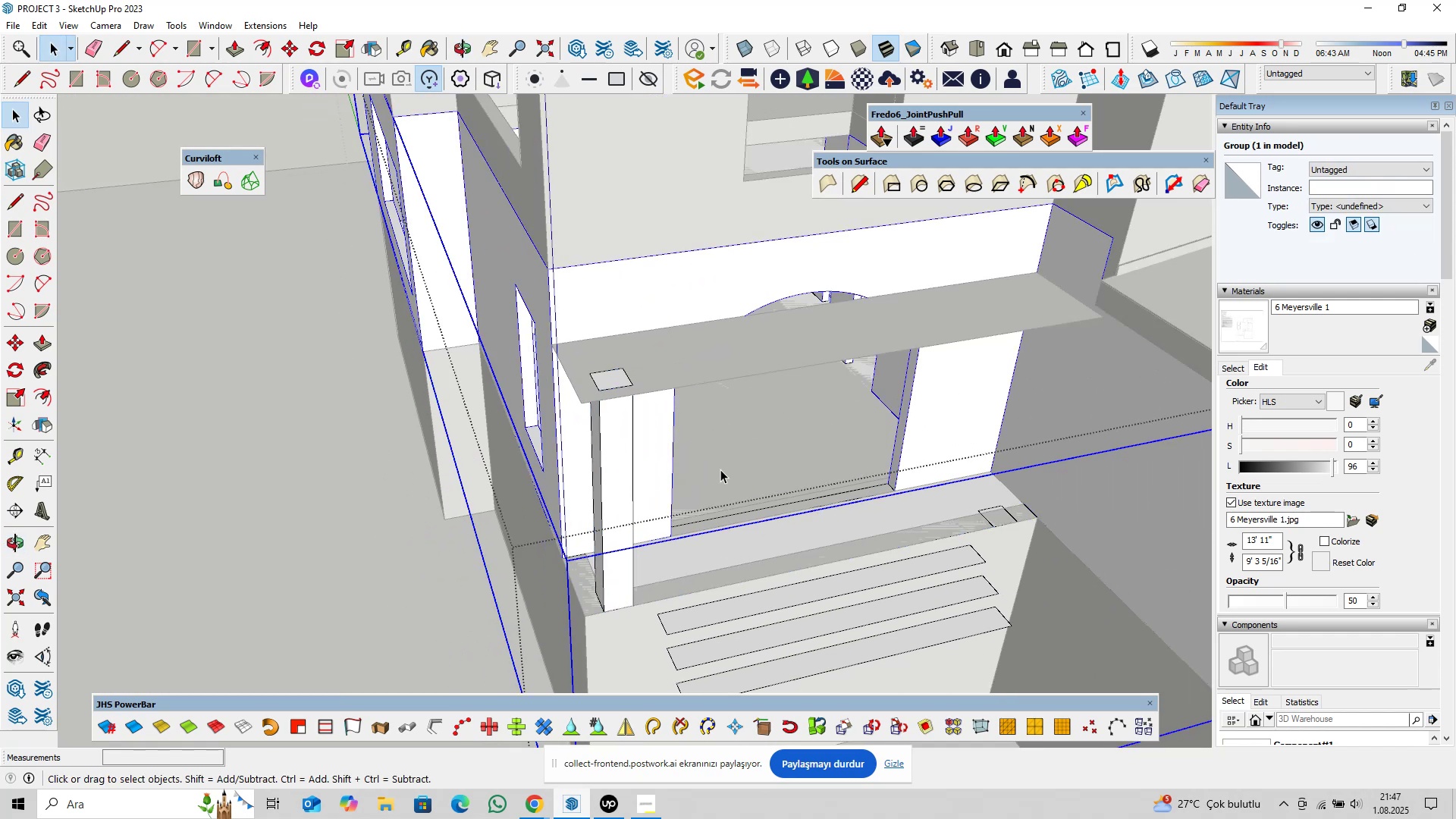 
triple_click([723, 468])
 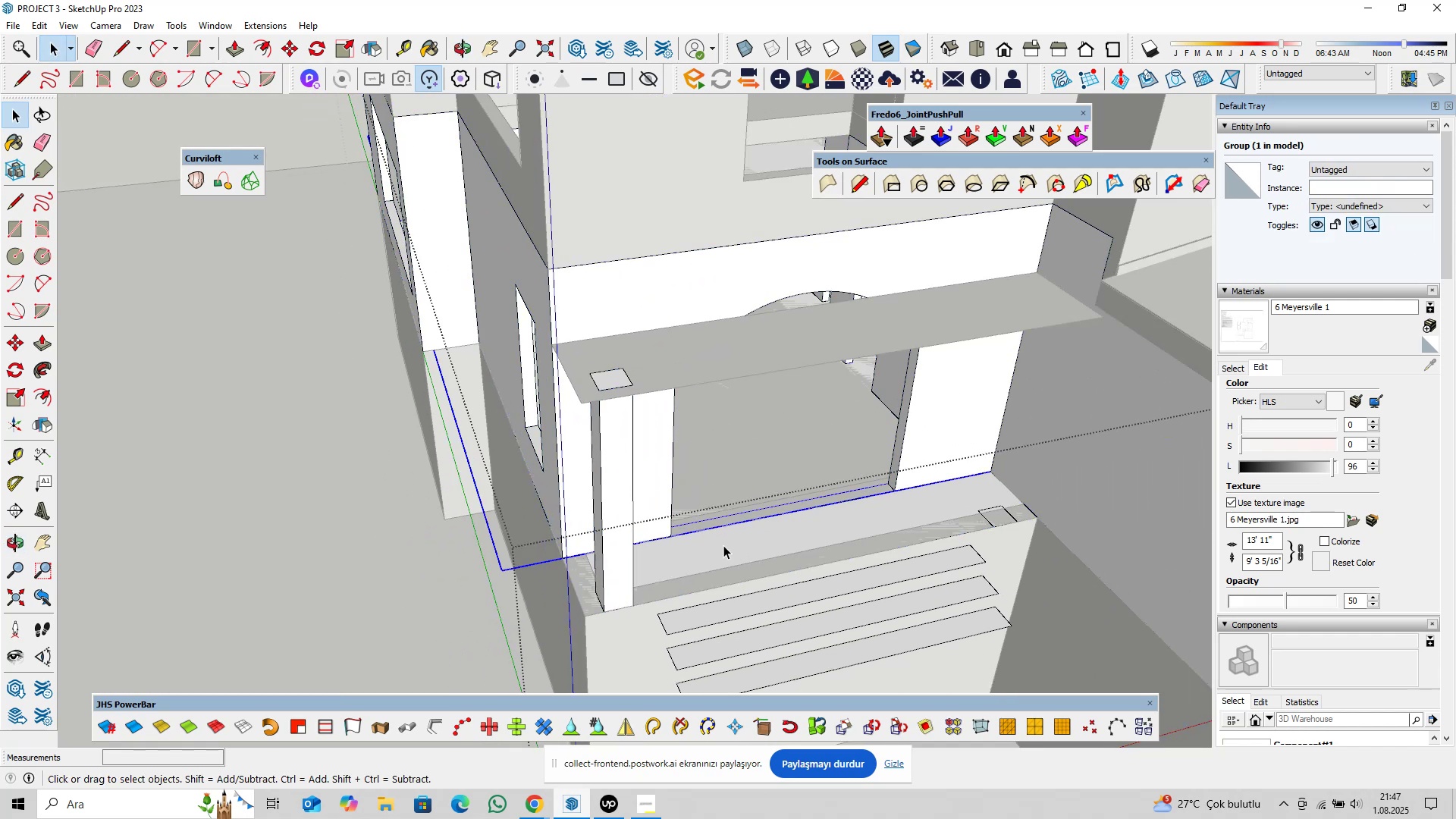 
triple_click([723, 545])
 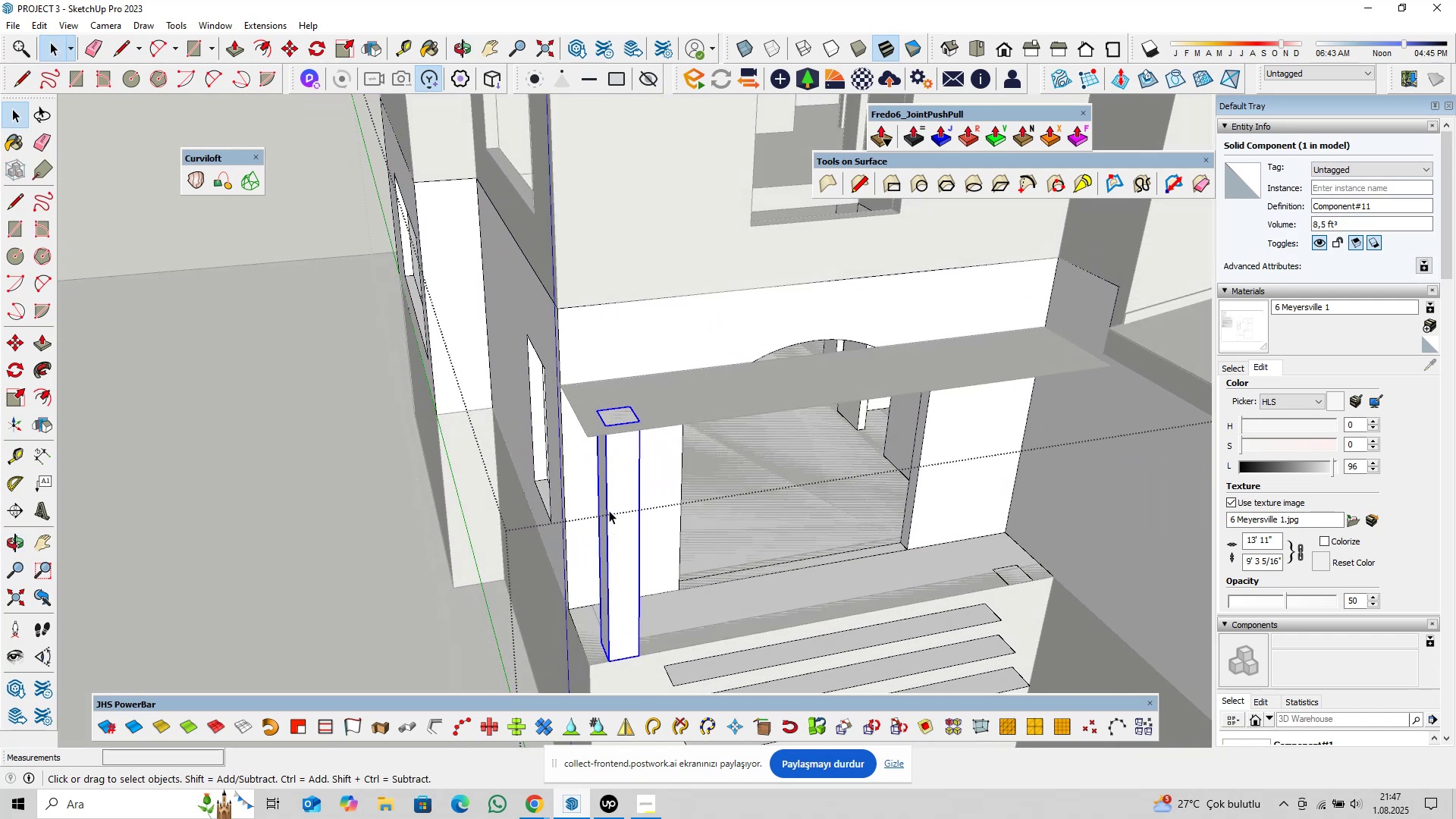 
wait(6.78)
 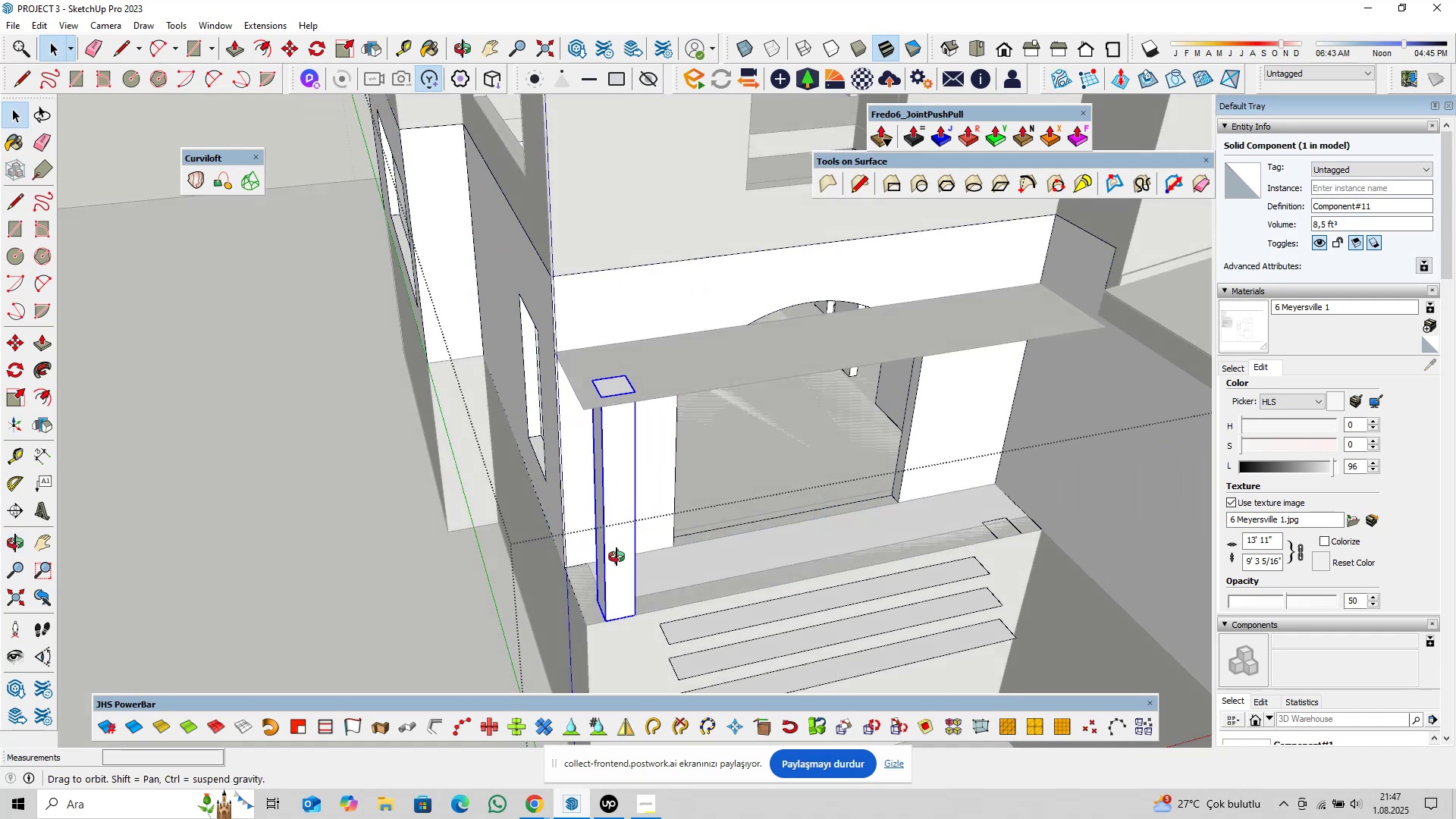 
scroll: coordinate [628, 644], scroll_direction: up, amount: 5.0
 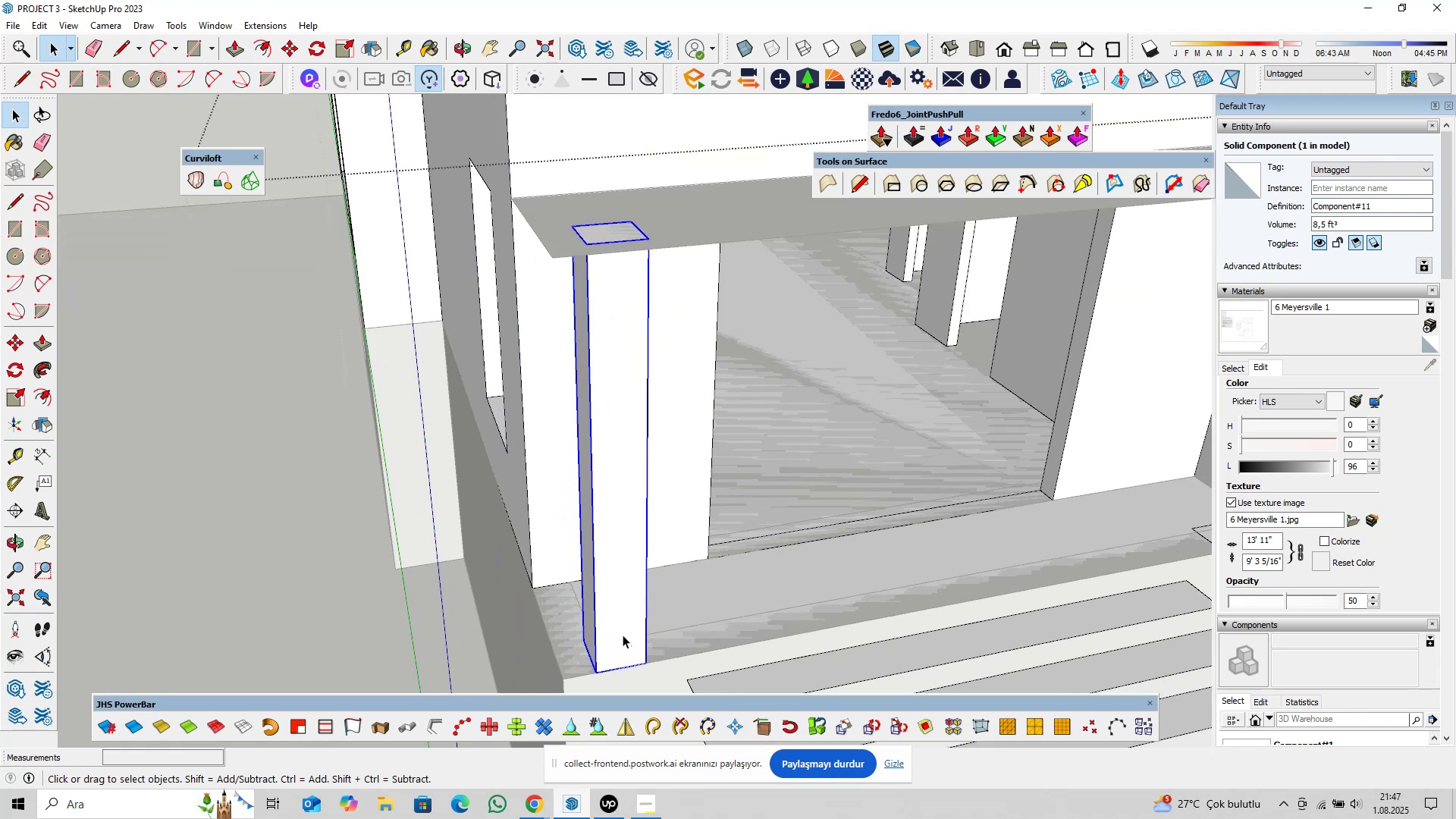 
hold_key(key=ShiftLeft, duration=0.37)
 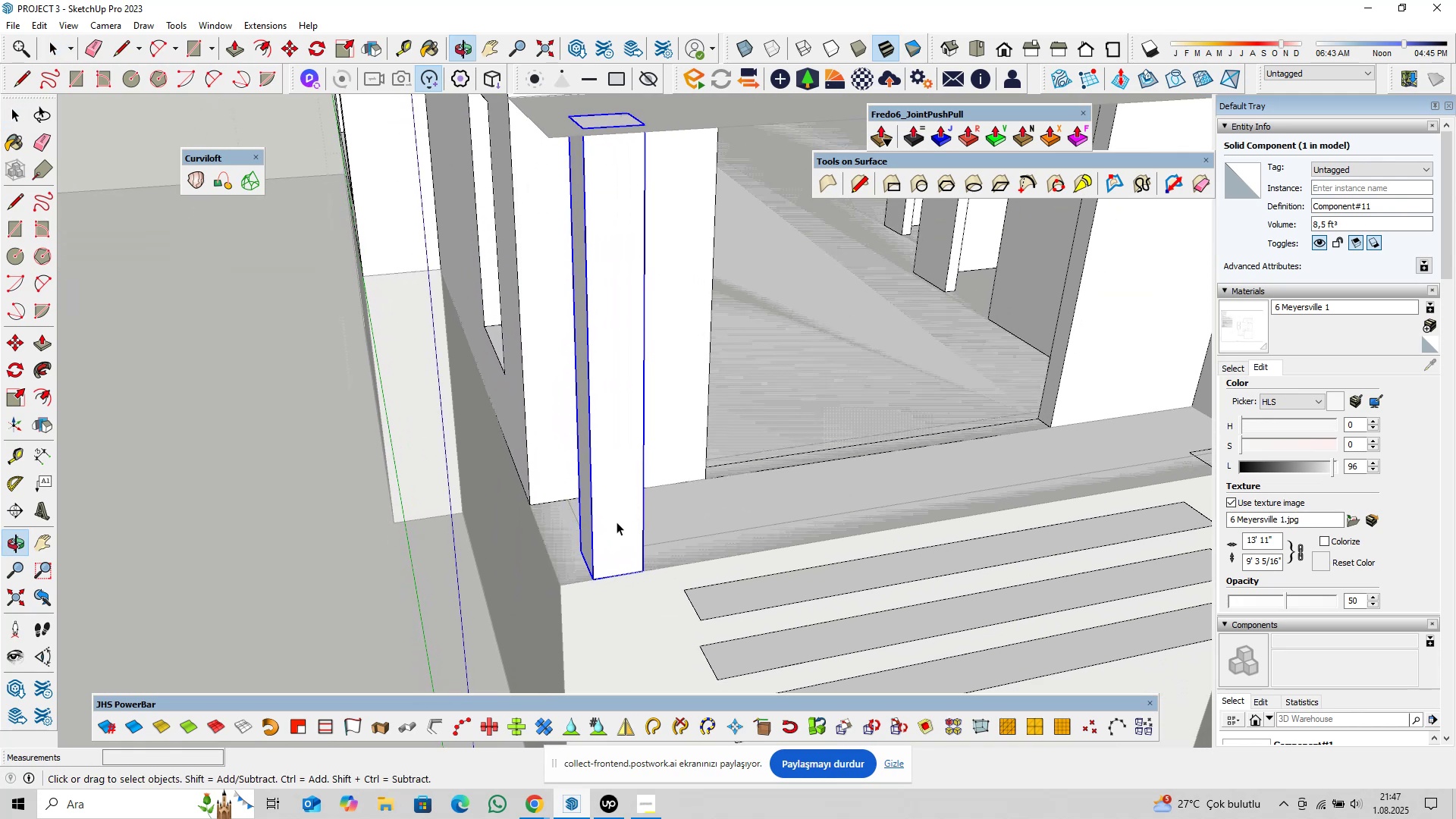 
scroll: coordinate [612, 550], scroll_direction: up, amount: 4.0
 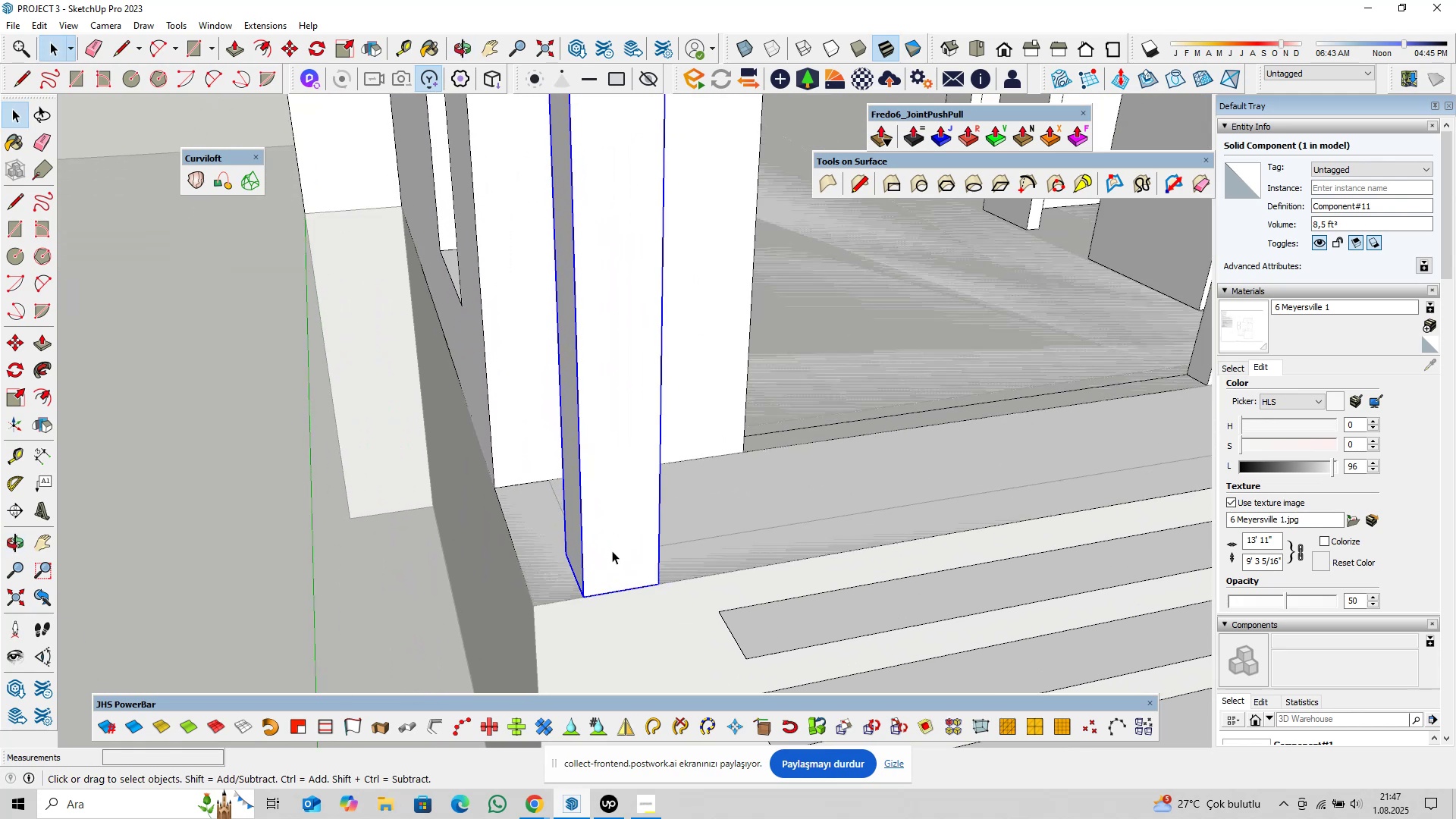 
double_click([612, 551])
 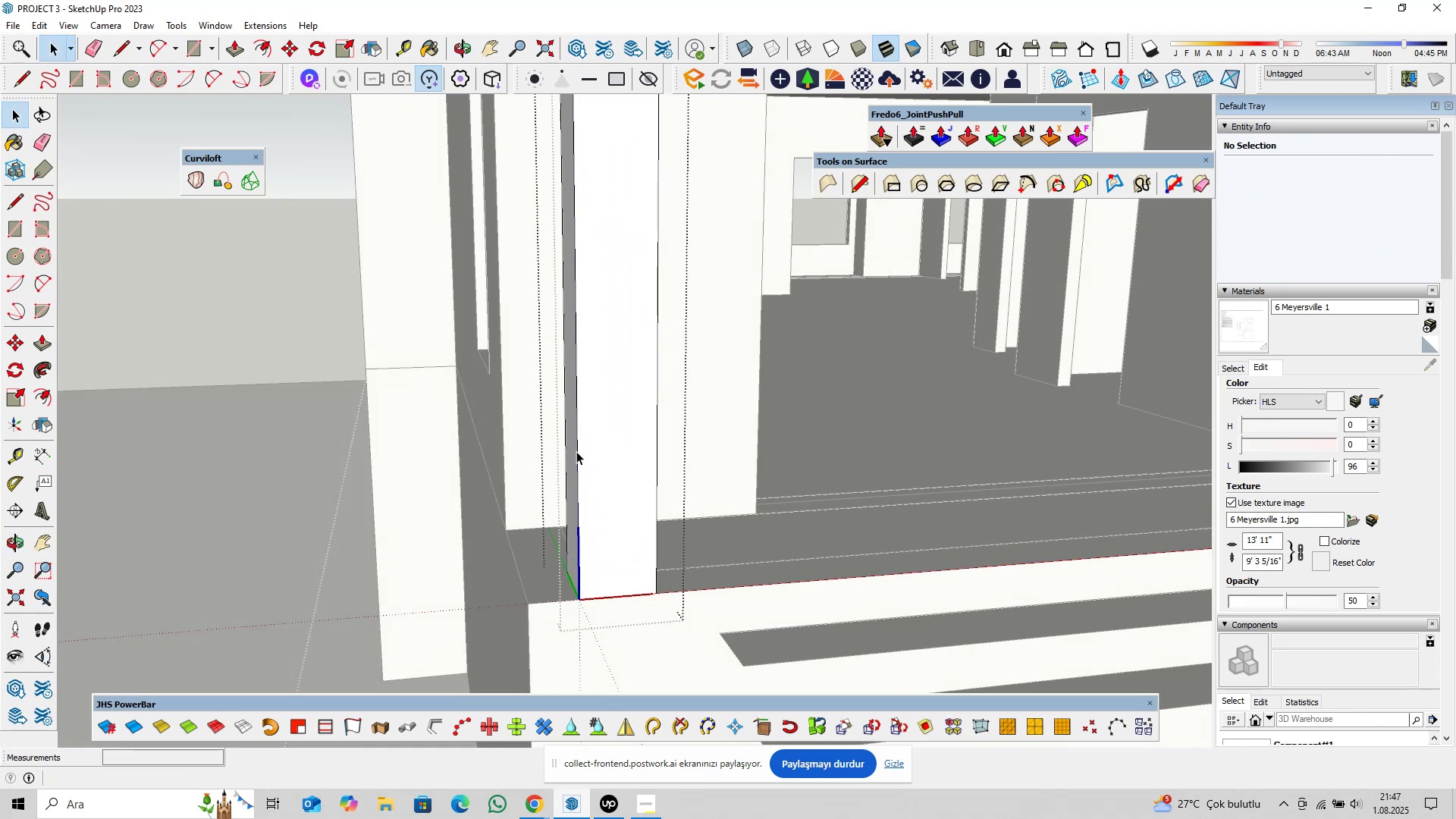 
left_click_drag(start_coordinate=[535, 490], to_coordinate=[713, 645])
 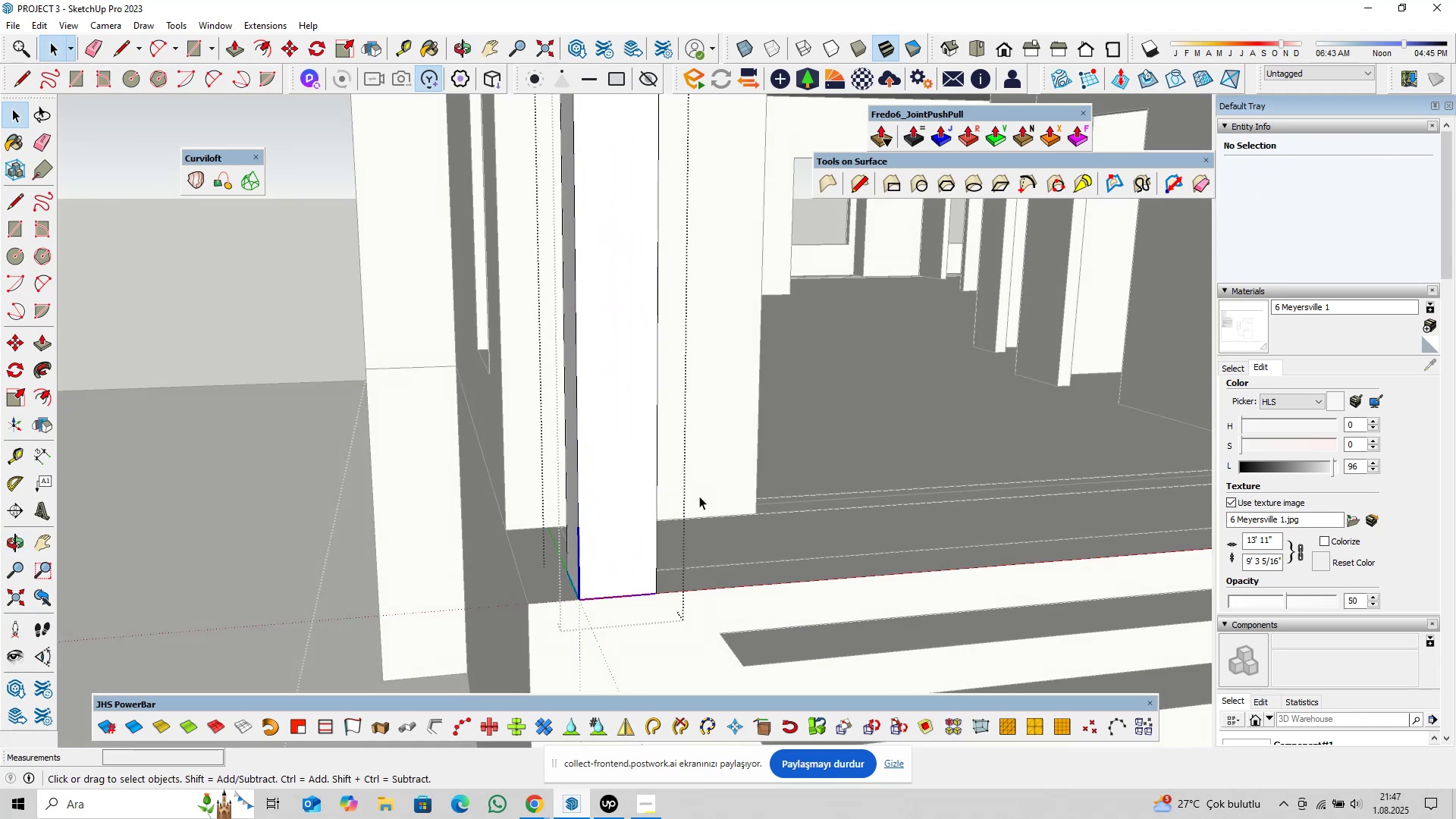 
key(M)
 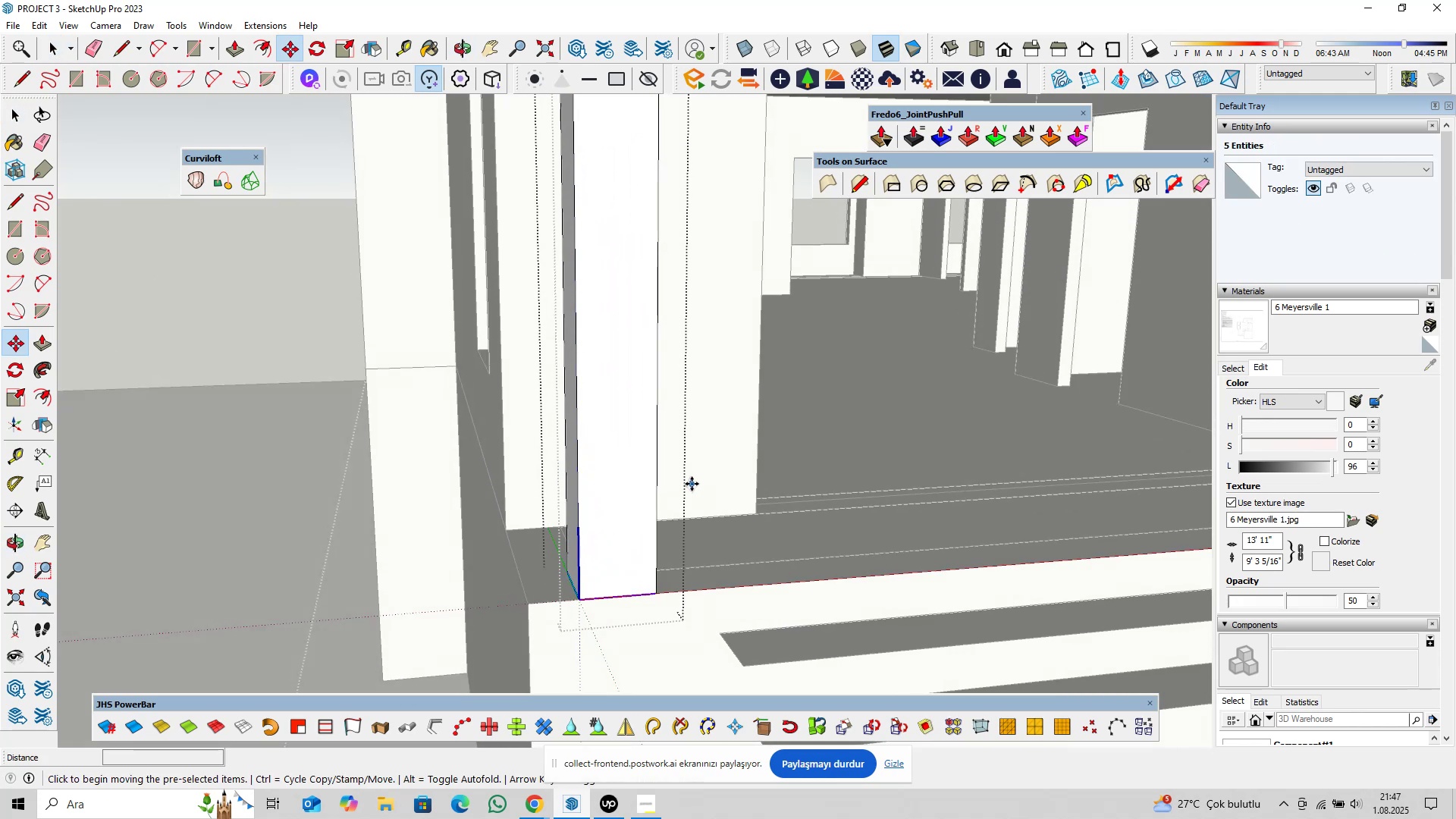 
left_click([692, 484])
 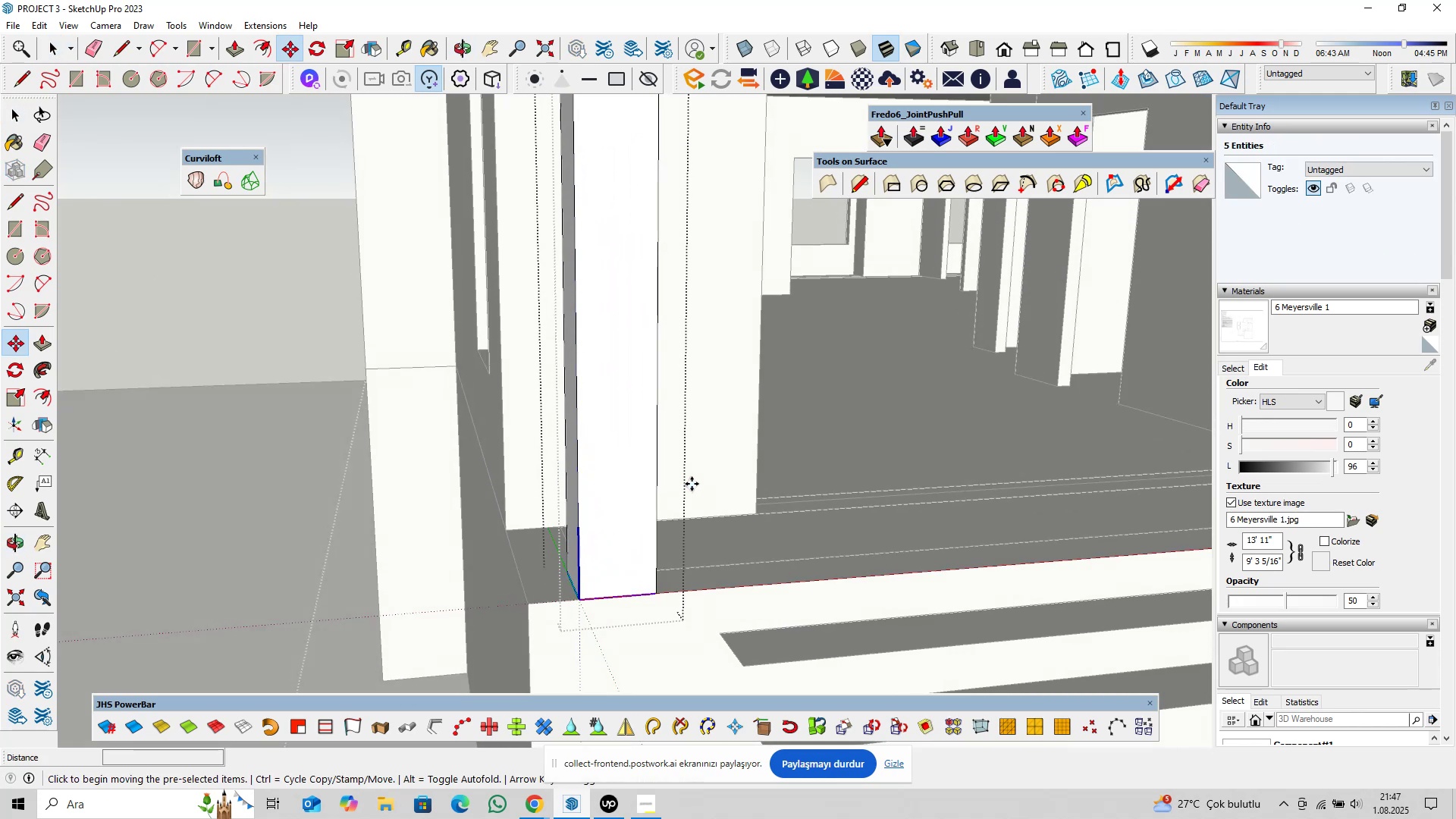 
key(ArrowUp)
 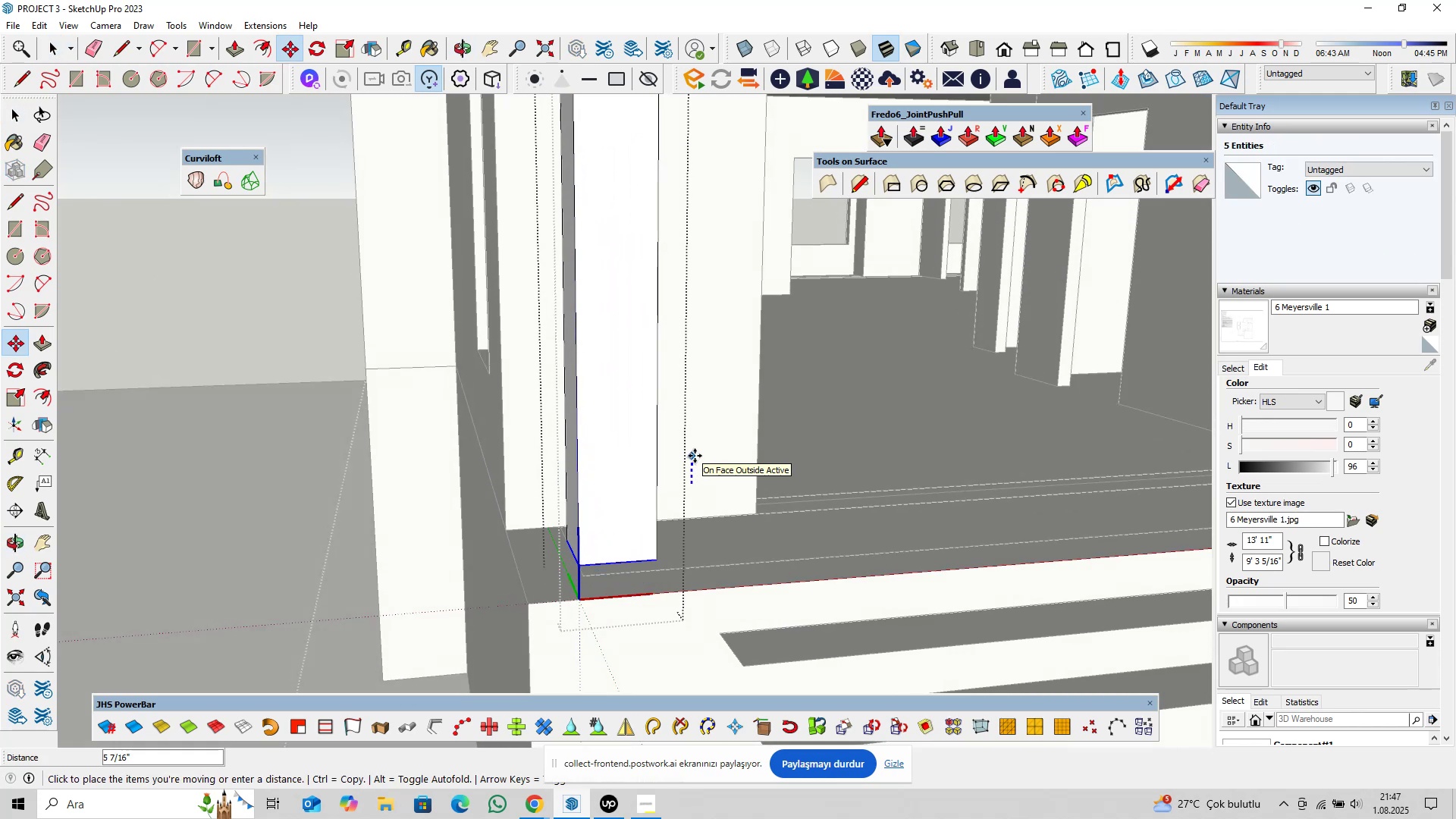 
wait(6.88)
 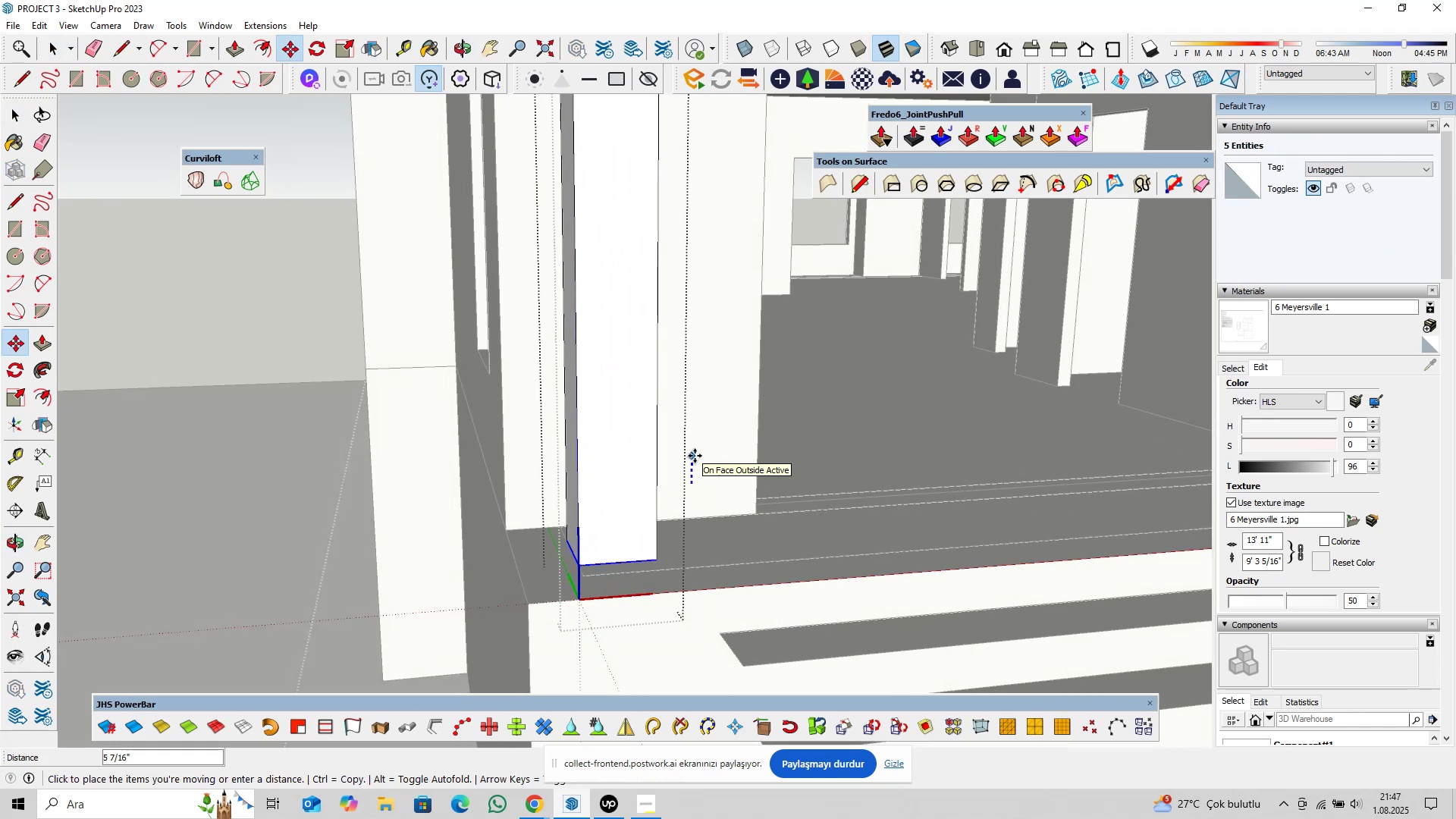 
key(5)
 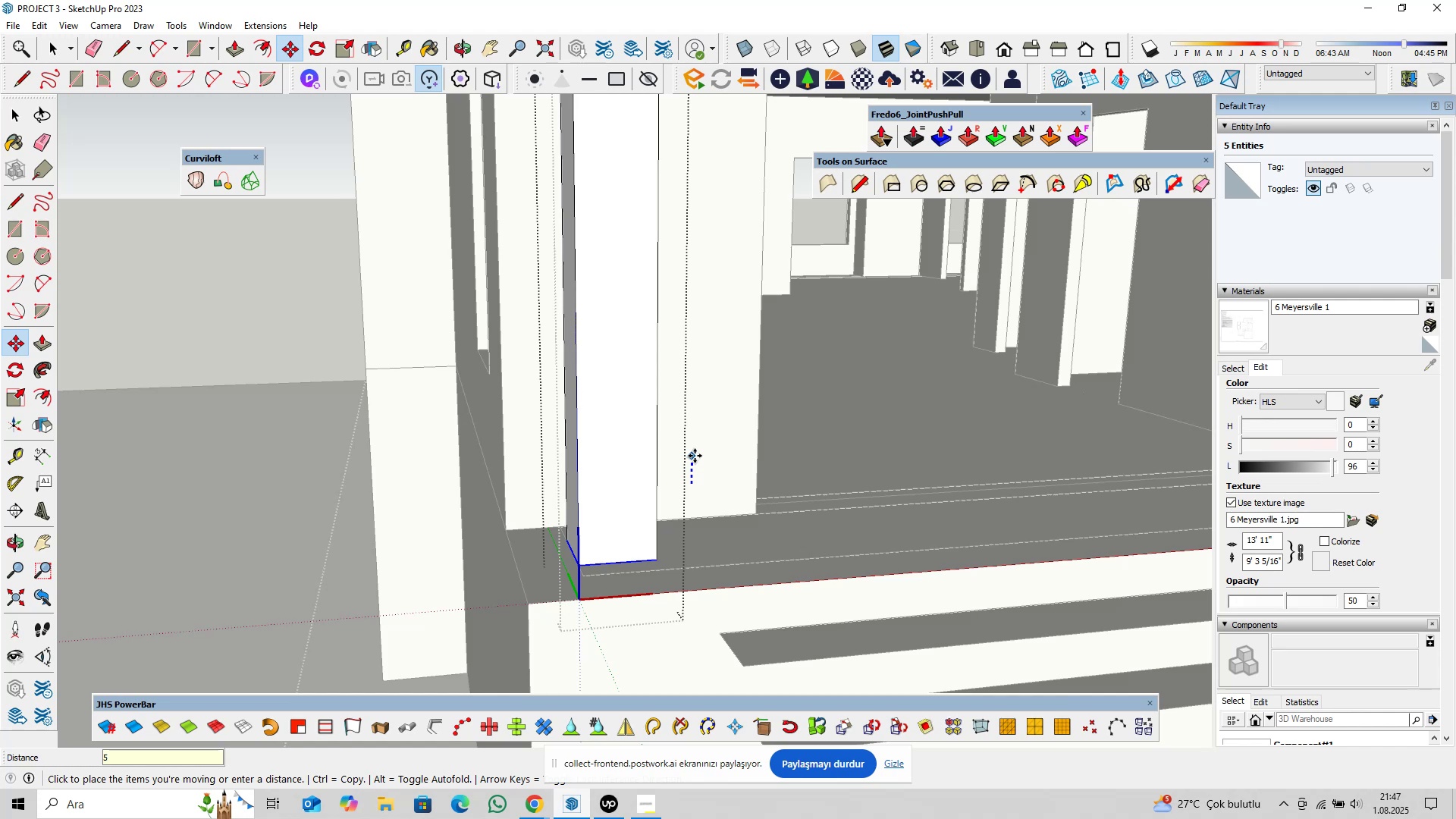 
key(Comma)
 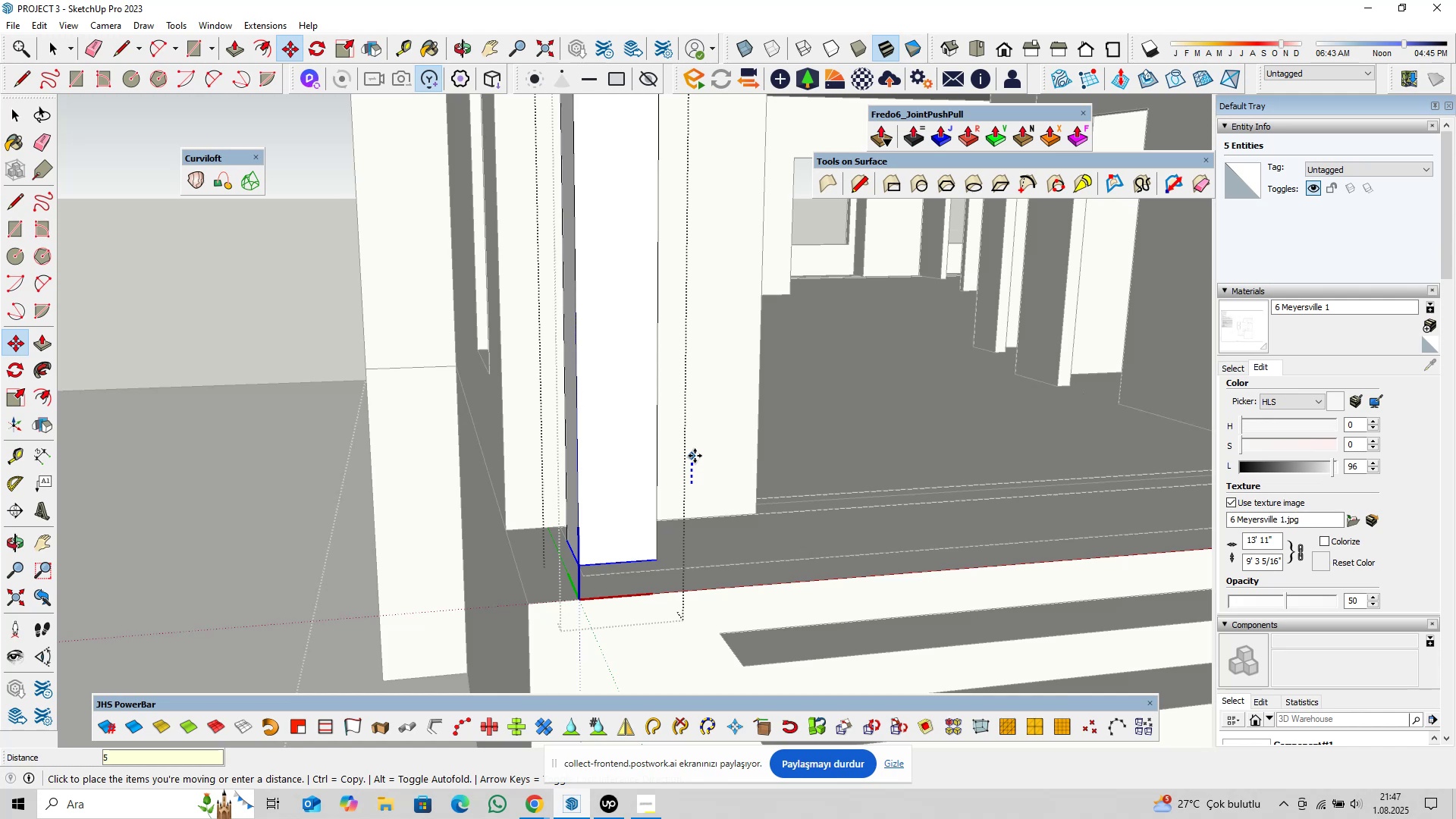 
key(5)
 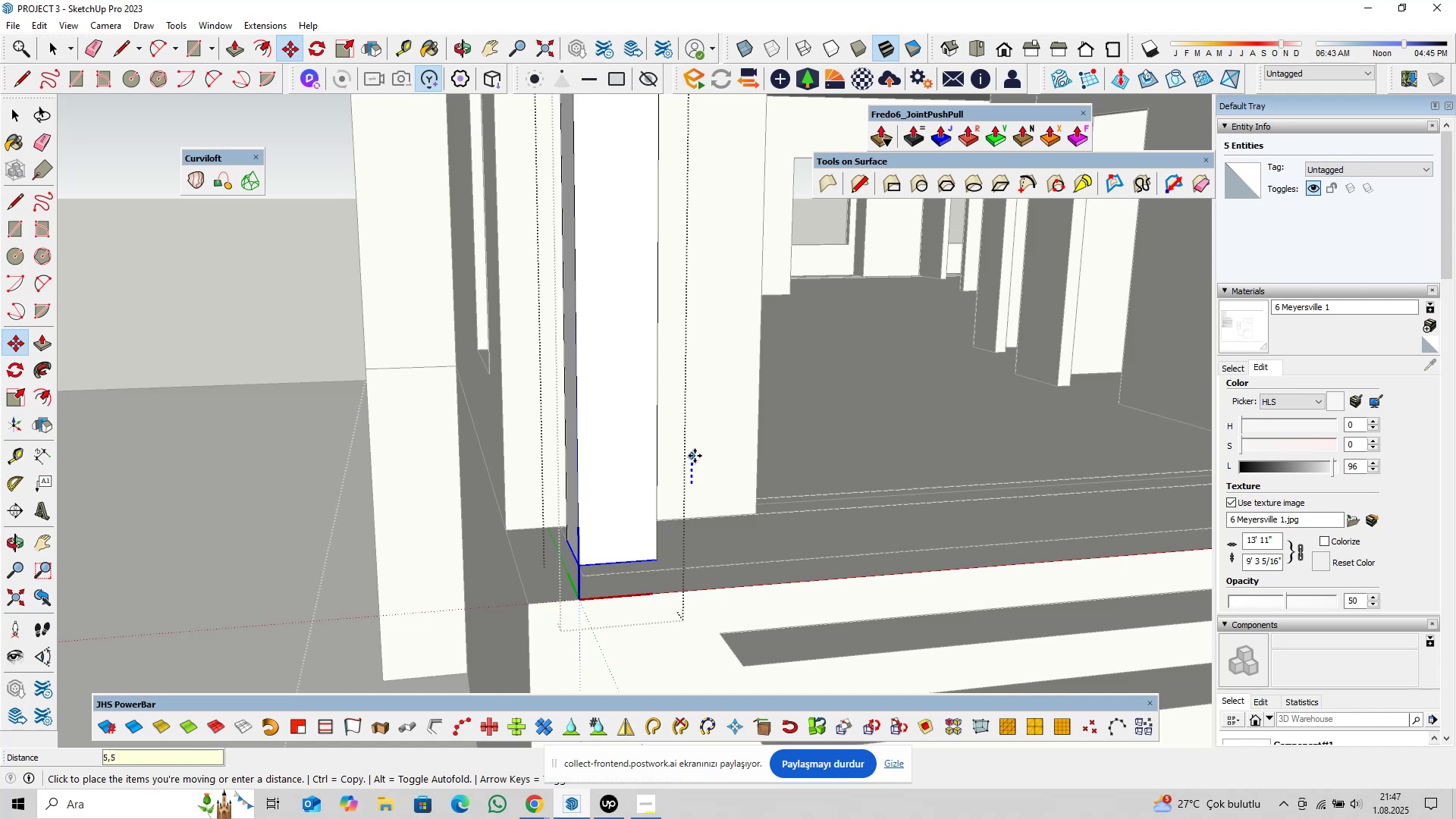 
key(Enter)
 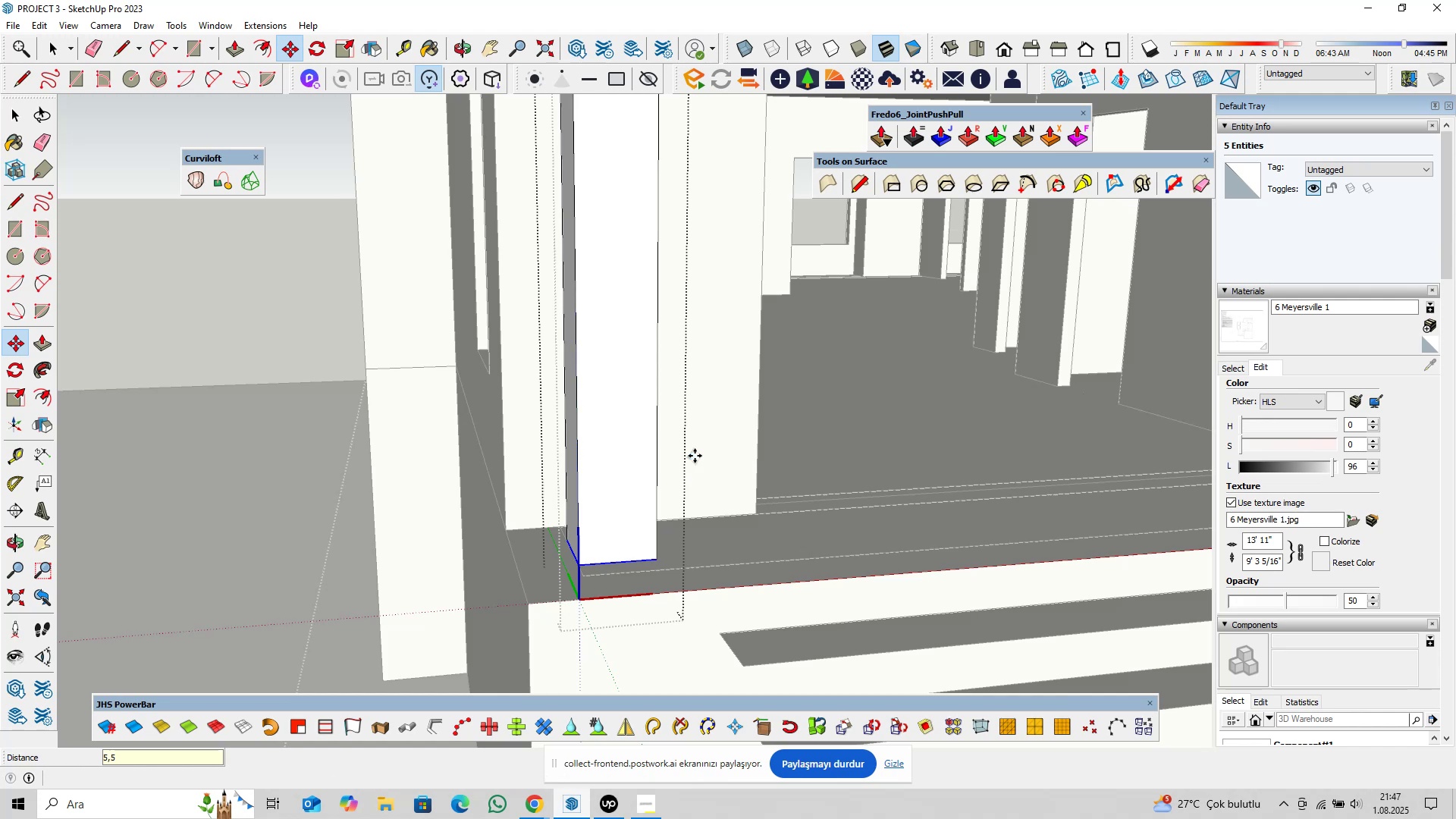 
key(Space)
 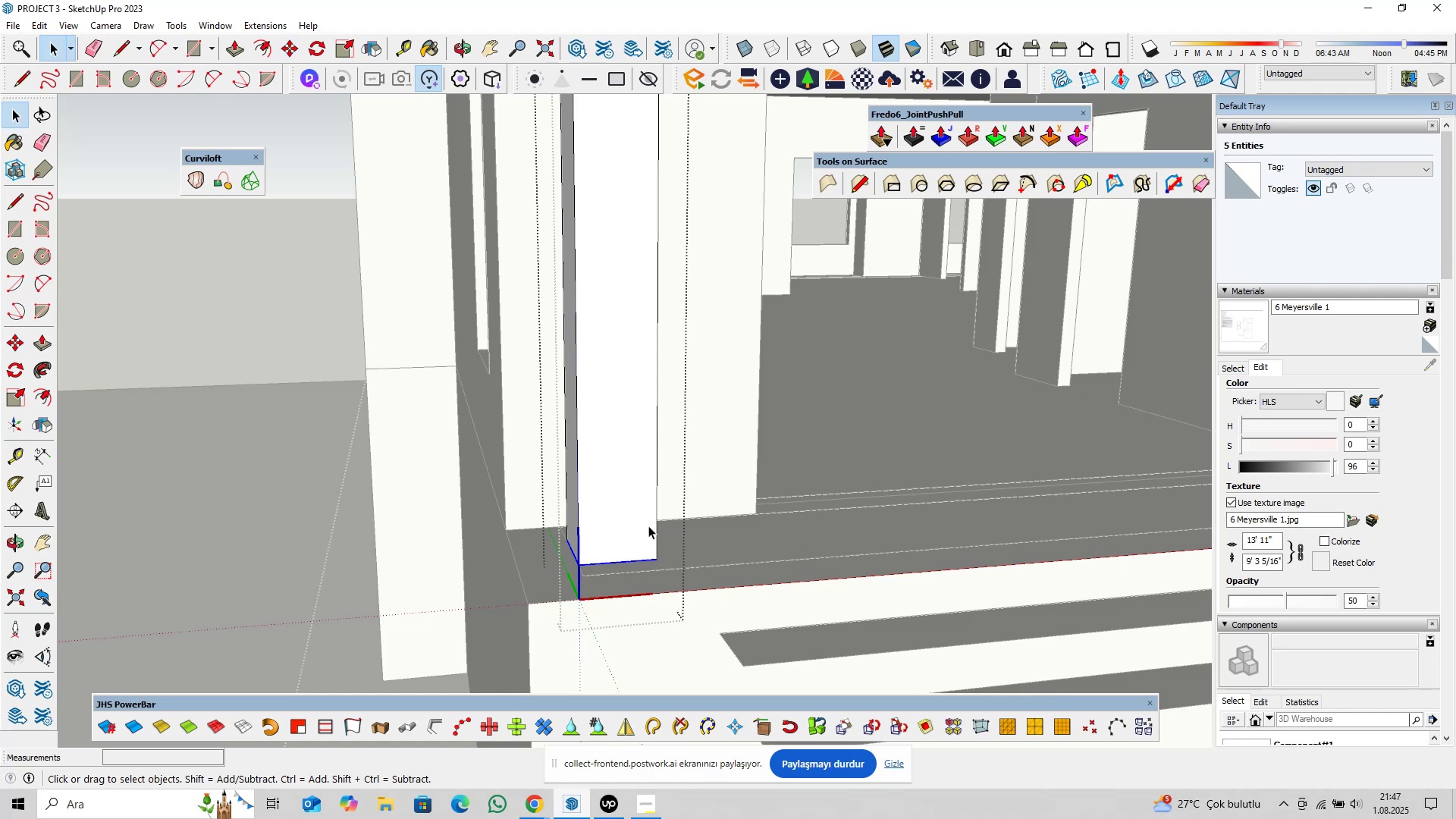 
scroll: coordinate [601, 553], scroll_direction: up, amount: 8.0
 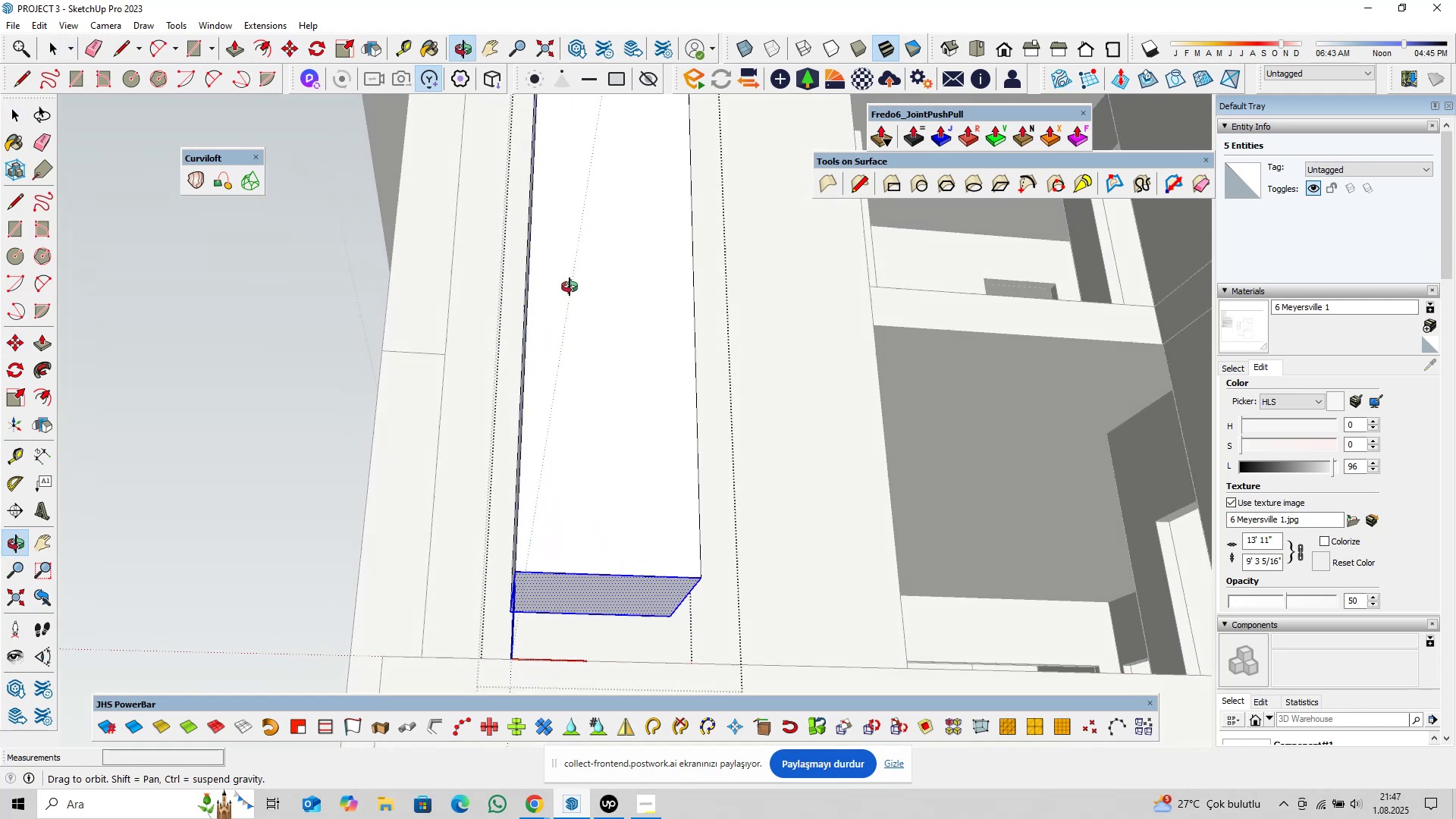 
hold_key(key=ShiftLeft, duration=0.39)
 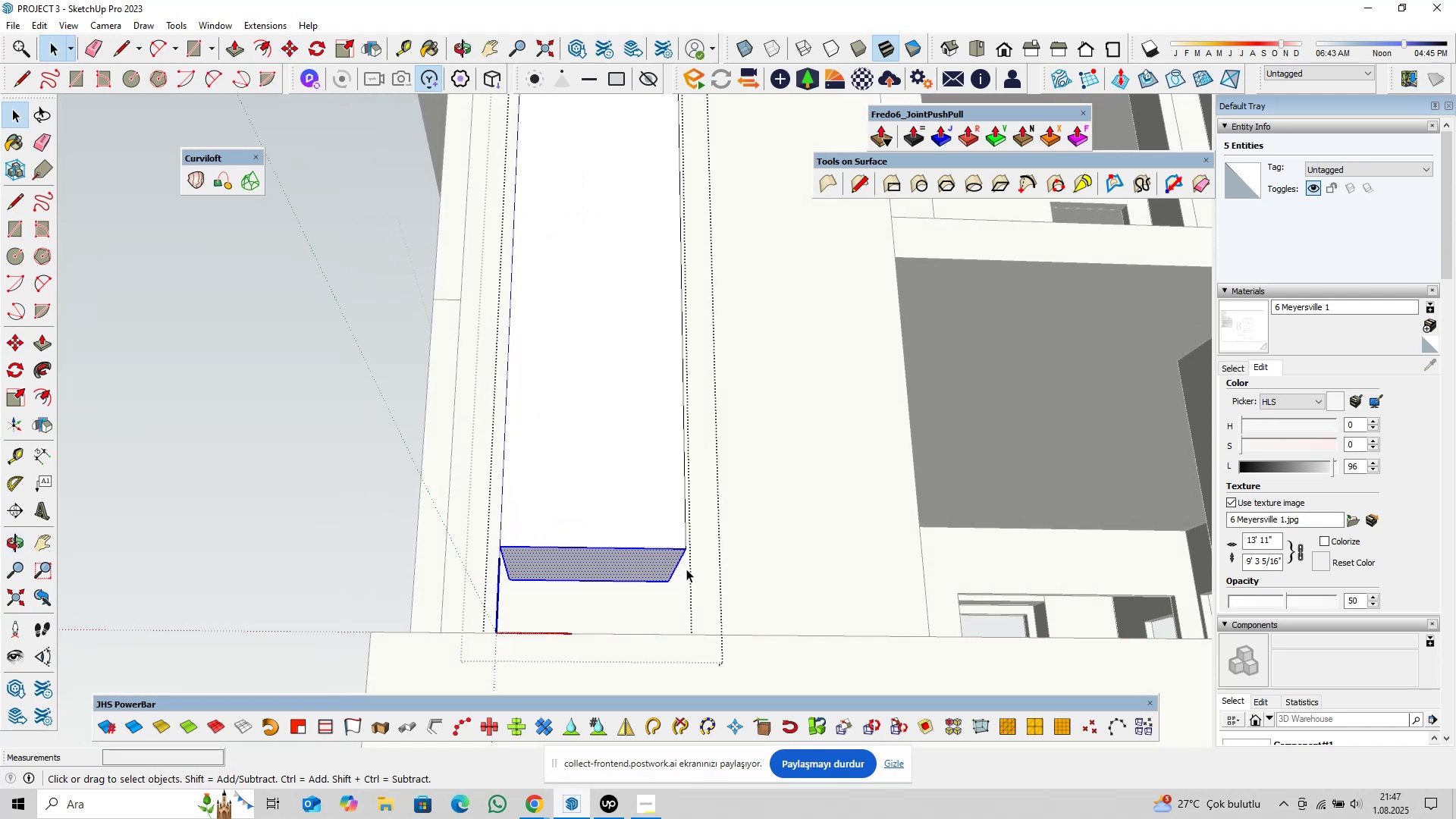 
wait(8.99)
 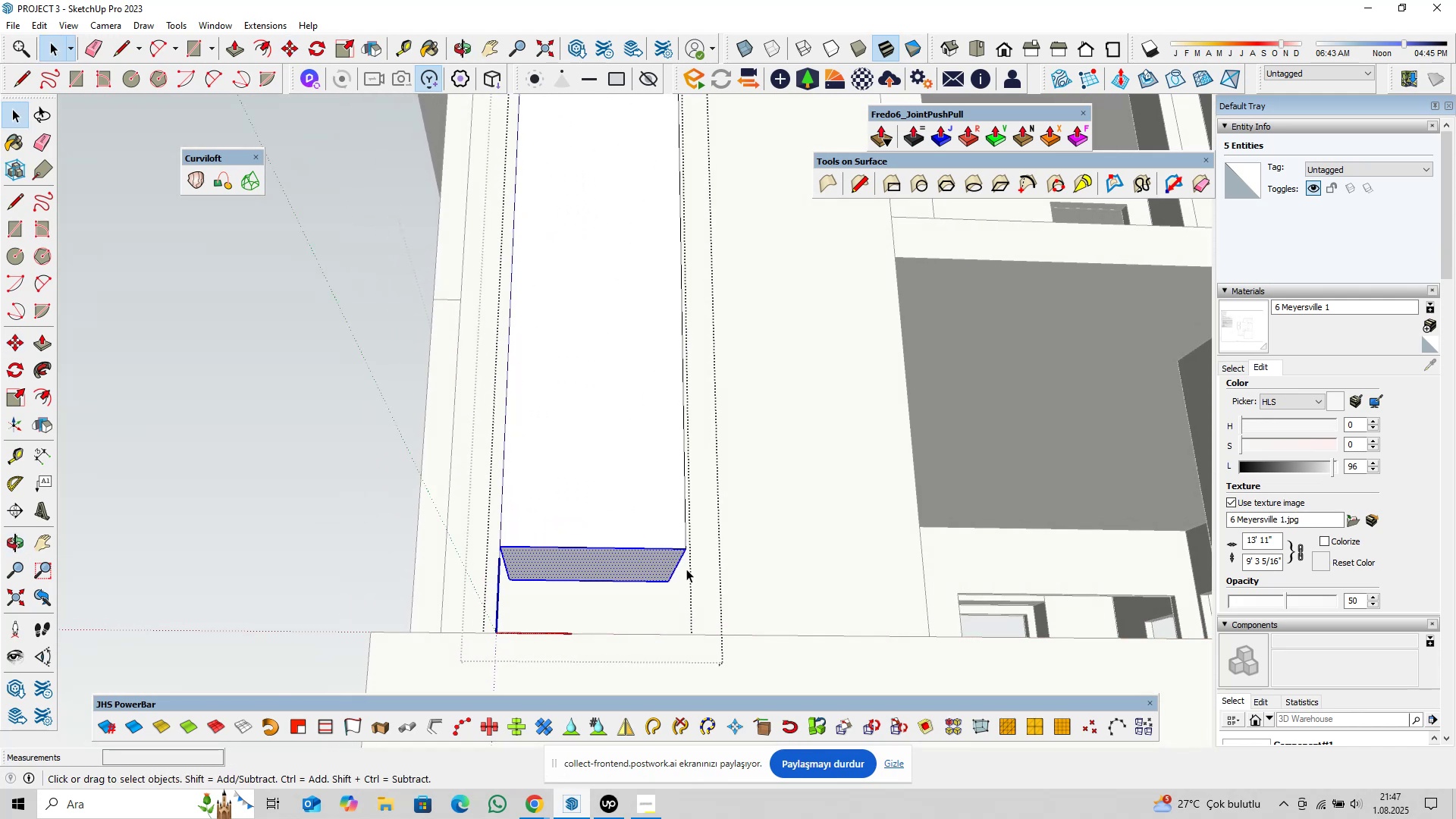 
key(P)
 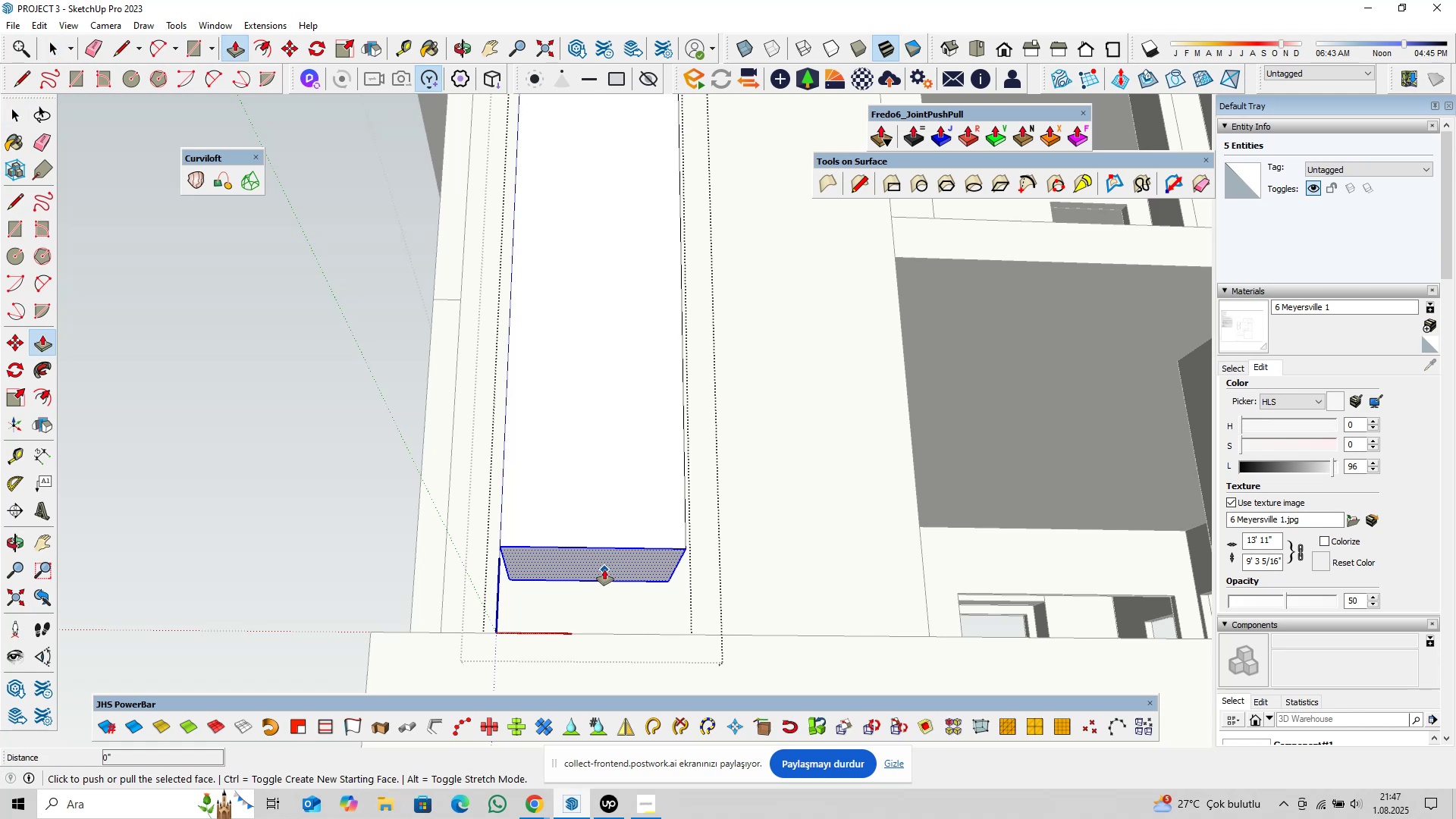 
left_click([604, 570])
 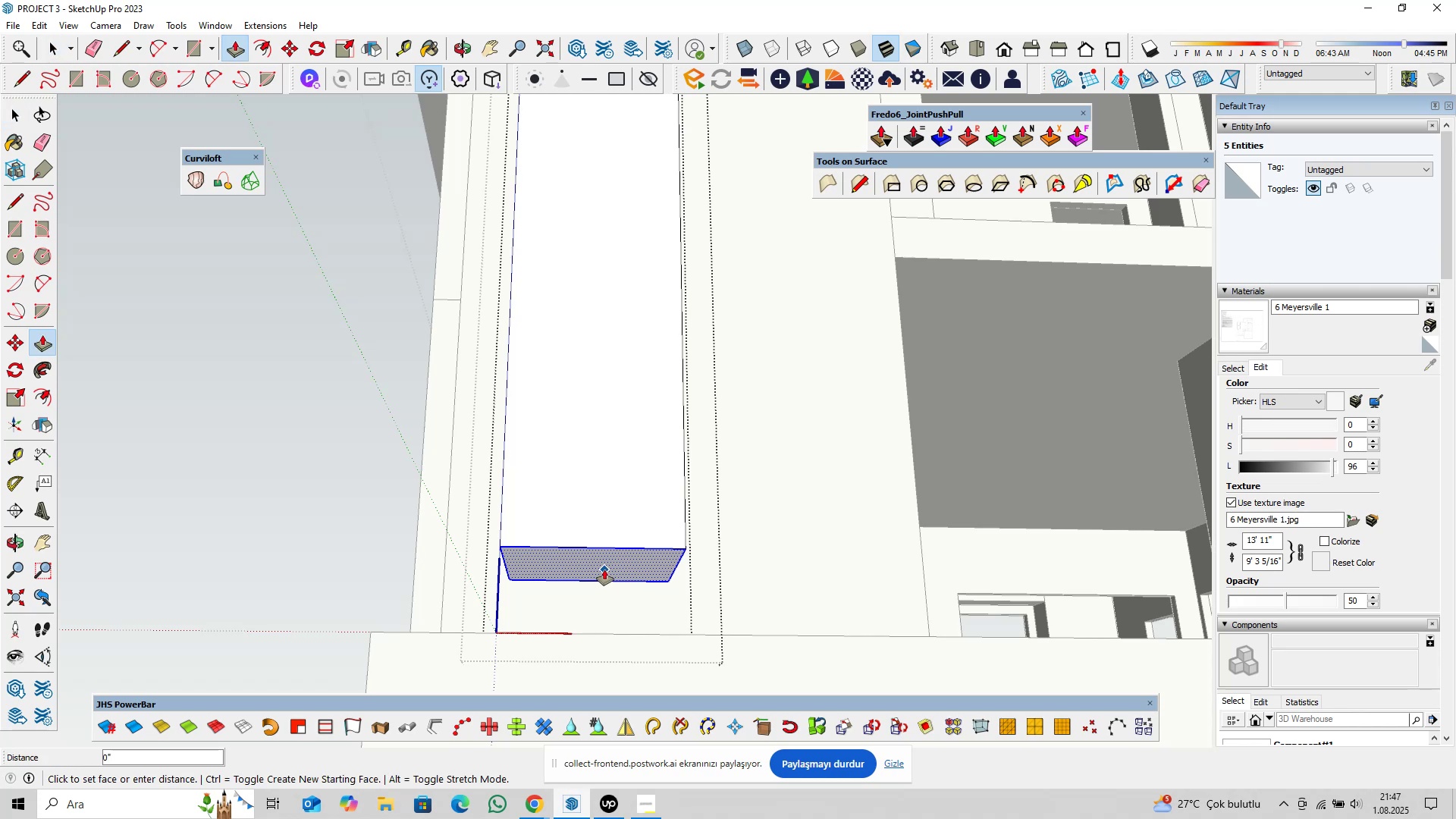 
key(Control+ControlLeft)
 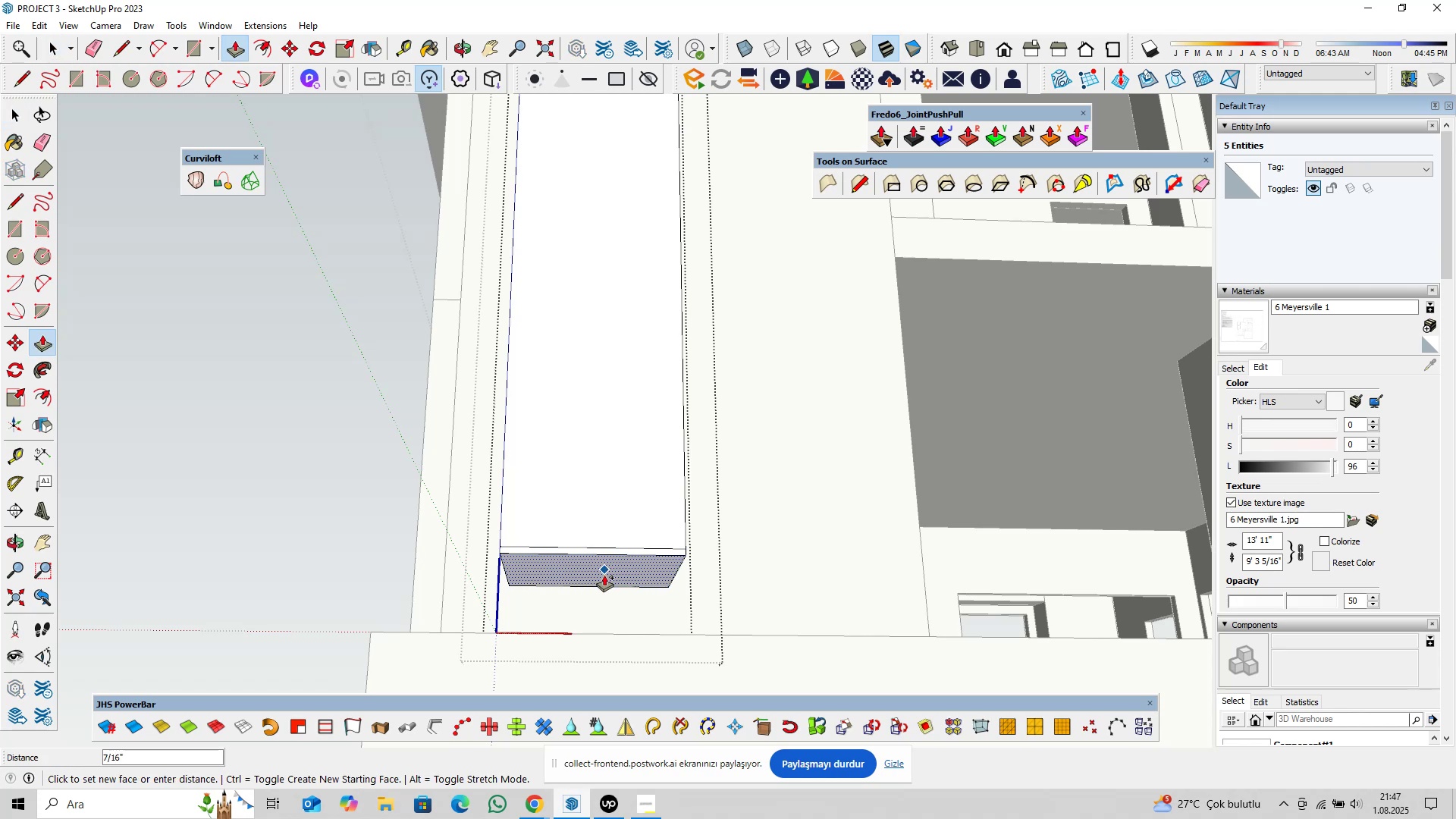 
key(0)
 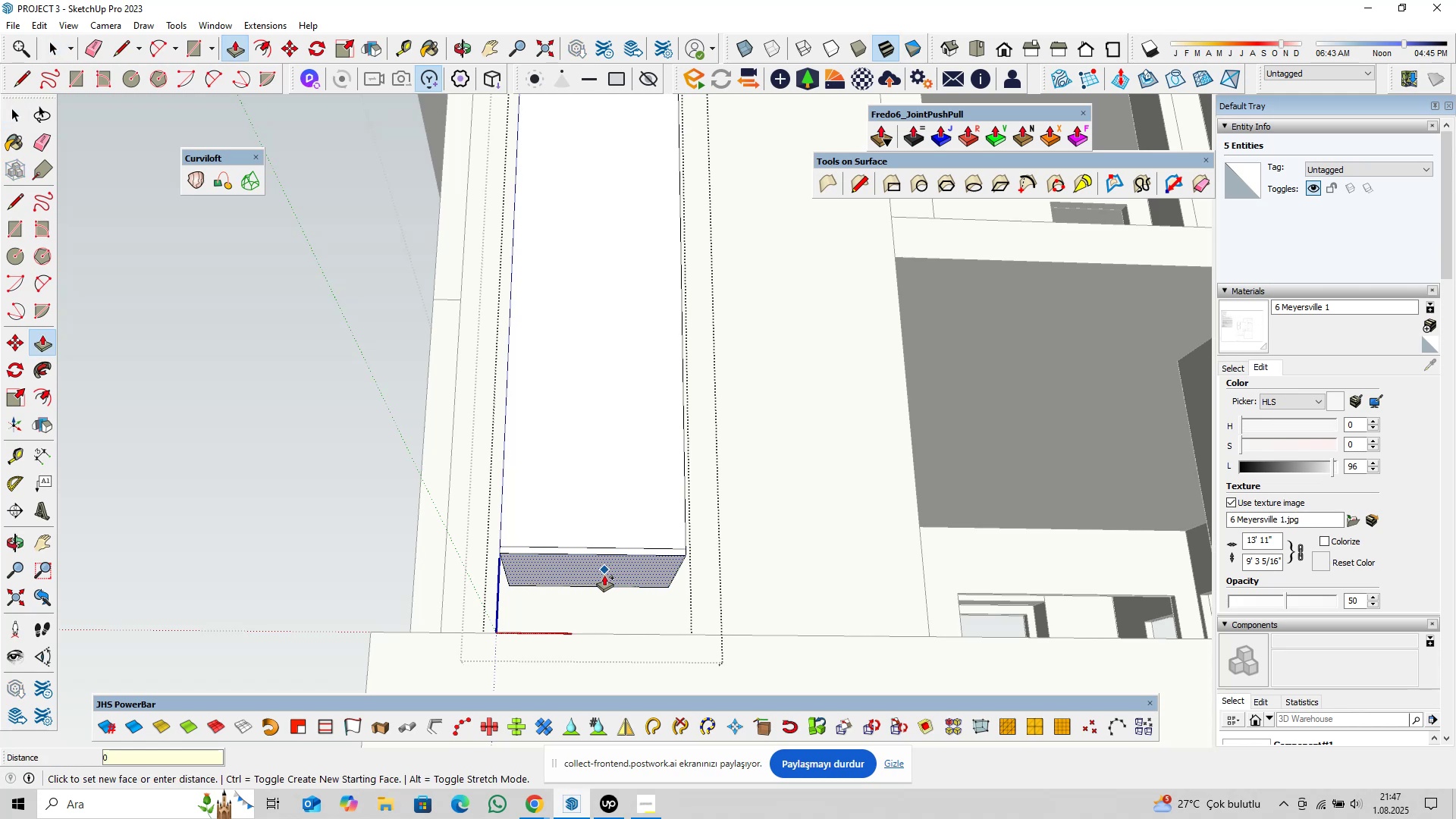 
key(Comma)
 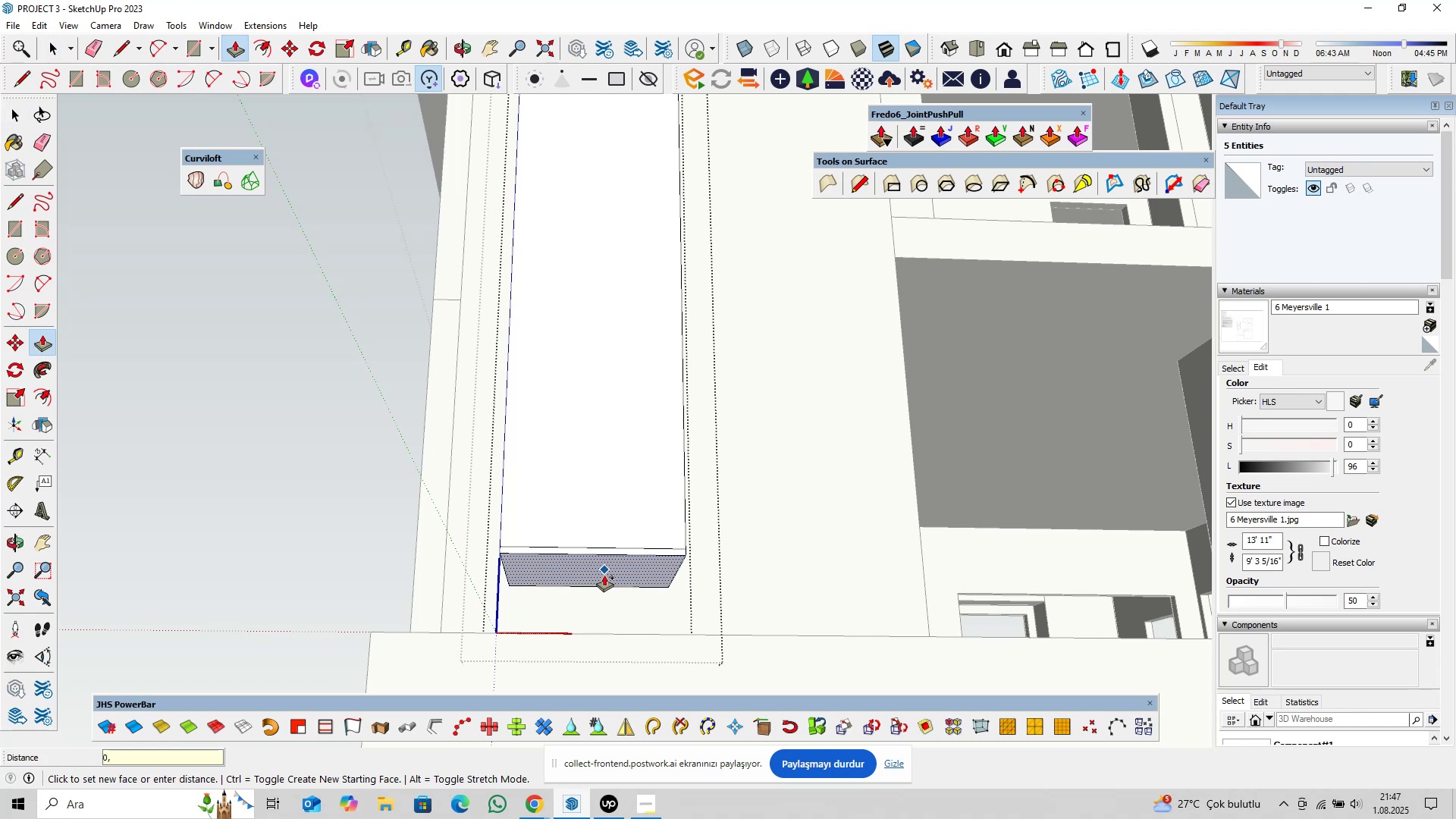 
key(5)
 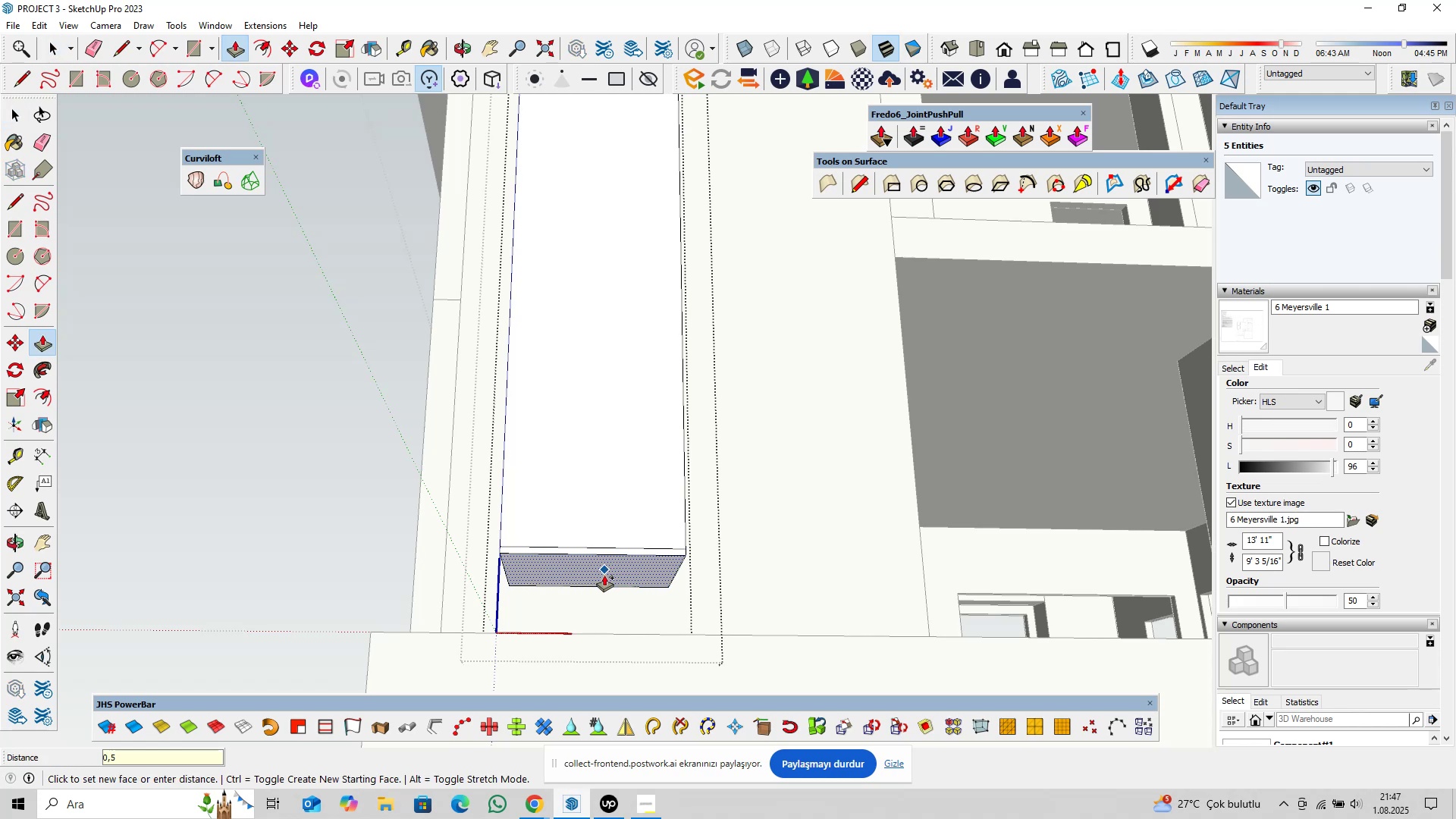 
key(Enter)
 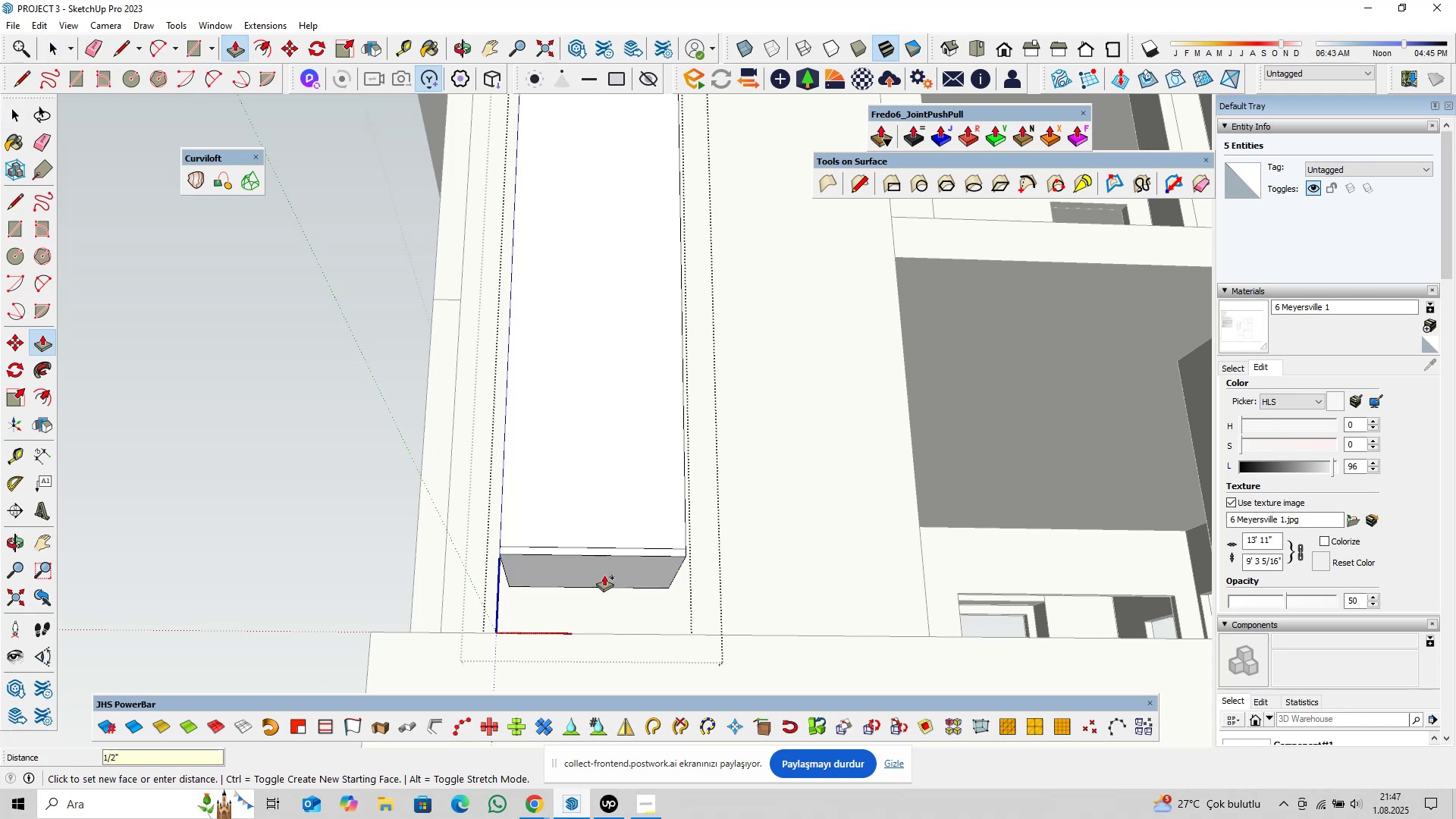 
key(Space)
 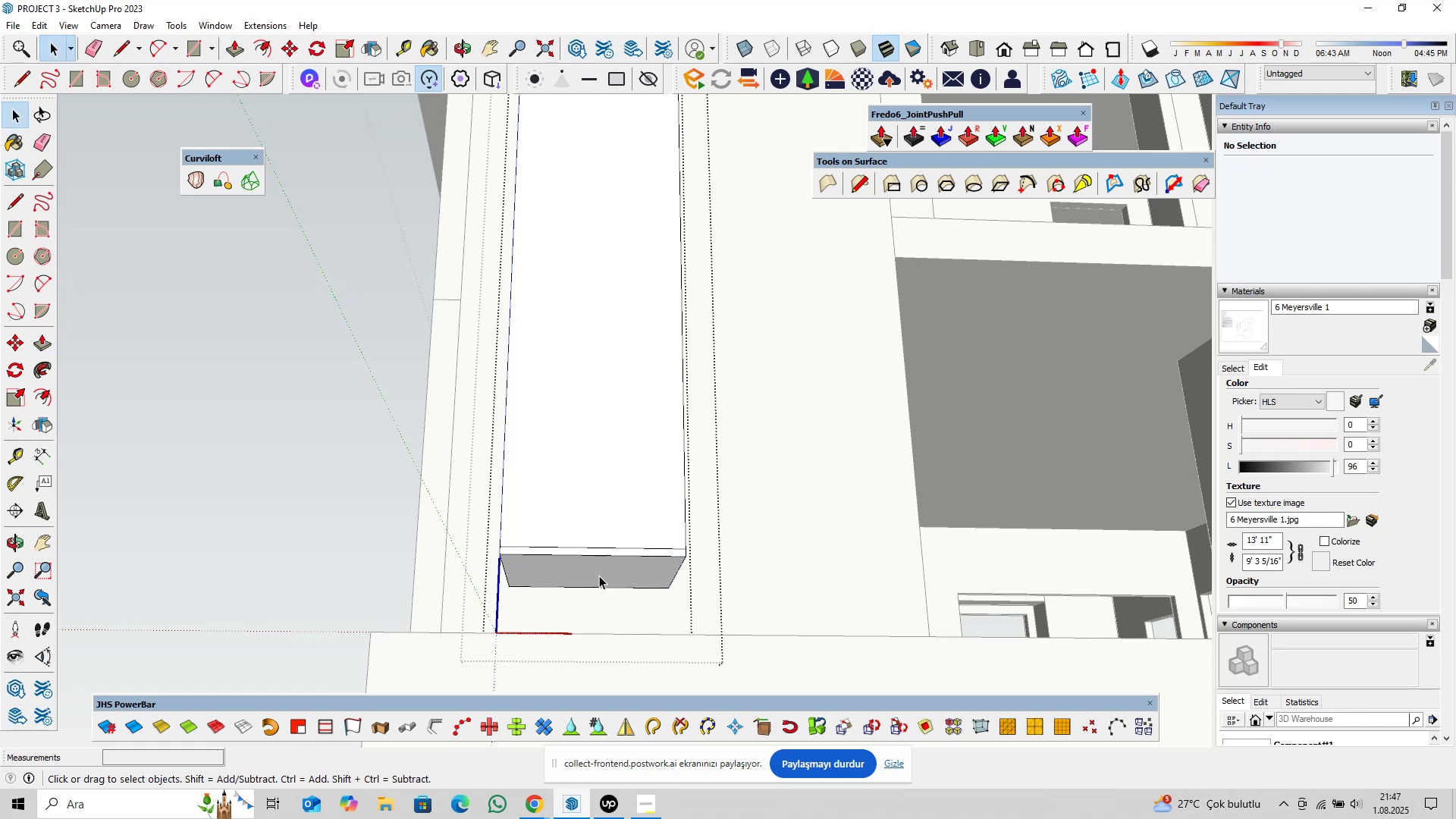 
left_click([598, 576])
 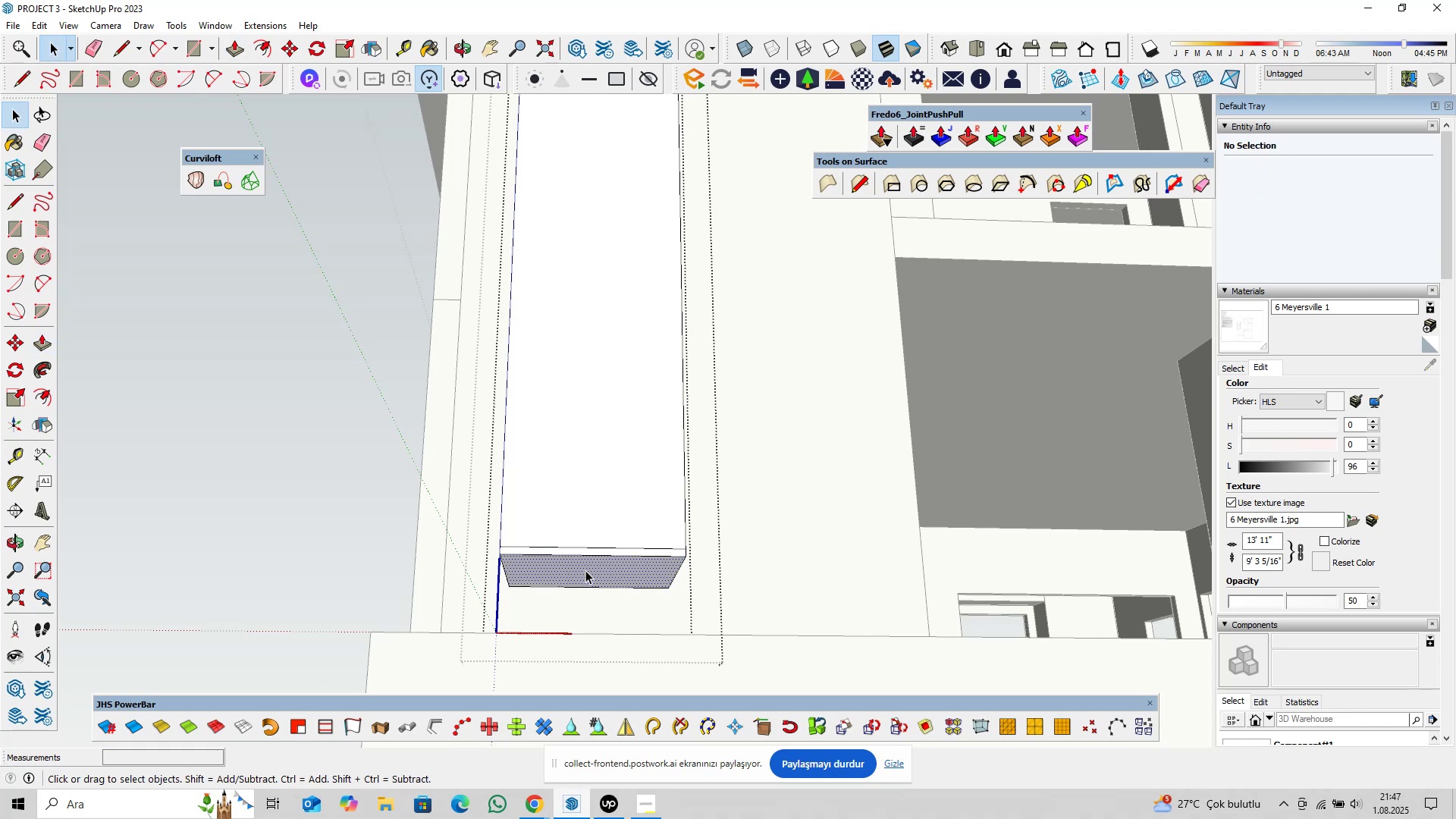 
hold_key(key=ShiftLeft, duration=0.54)
 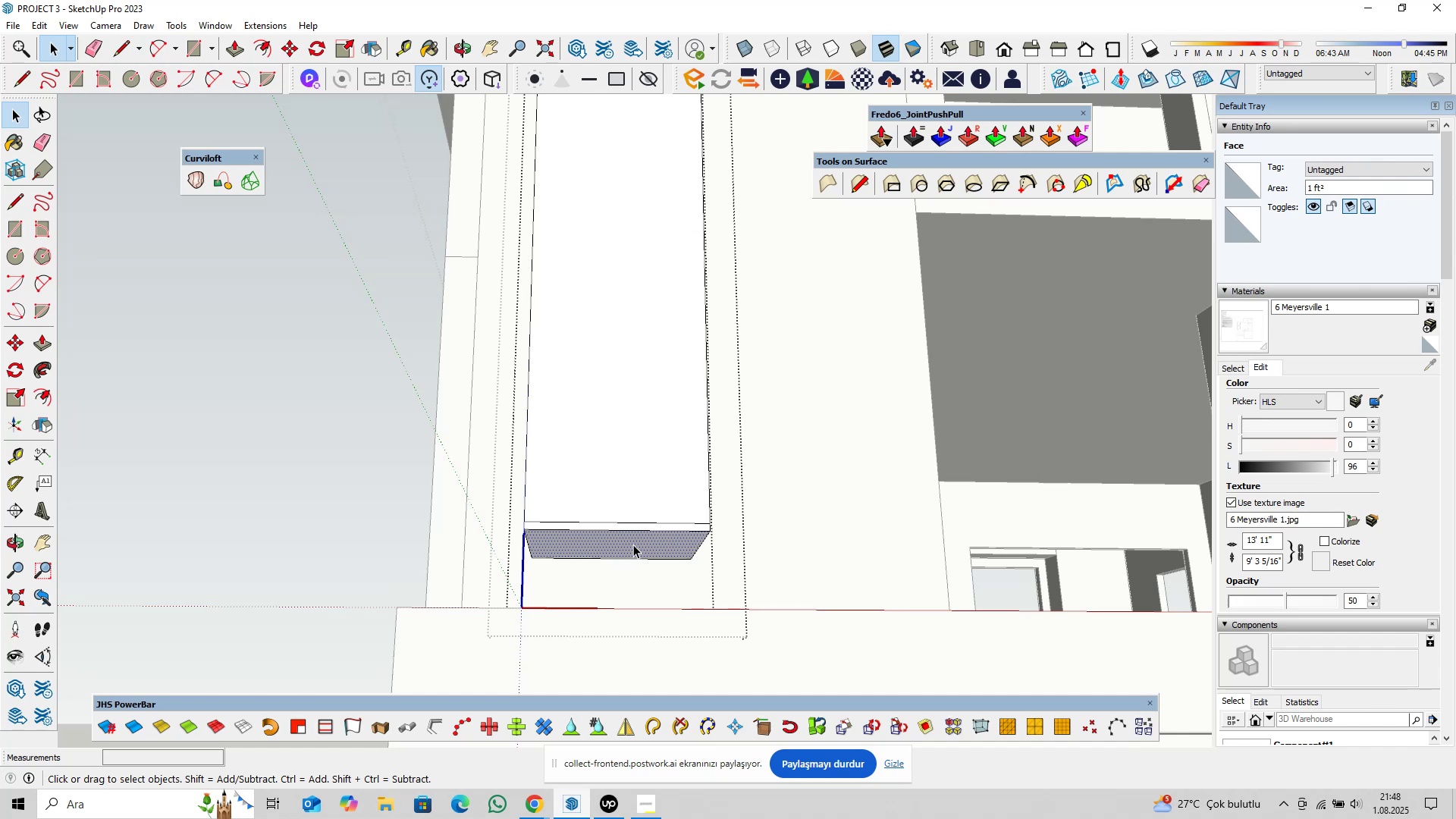 
key(S)
 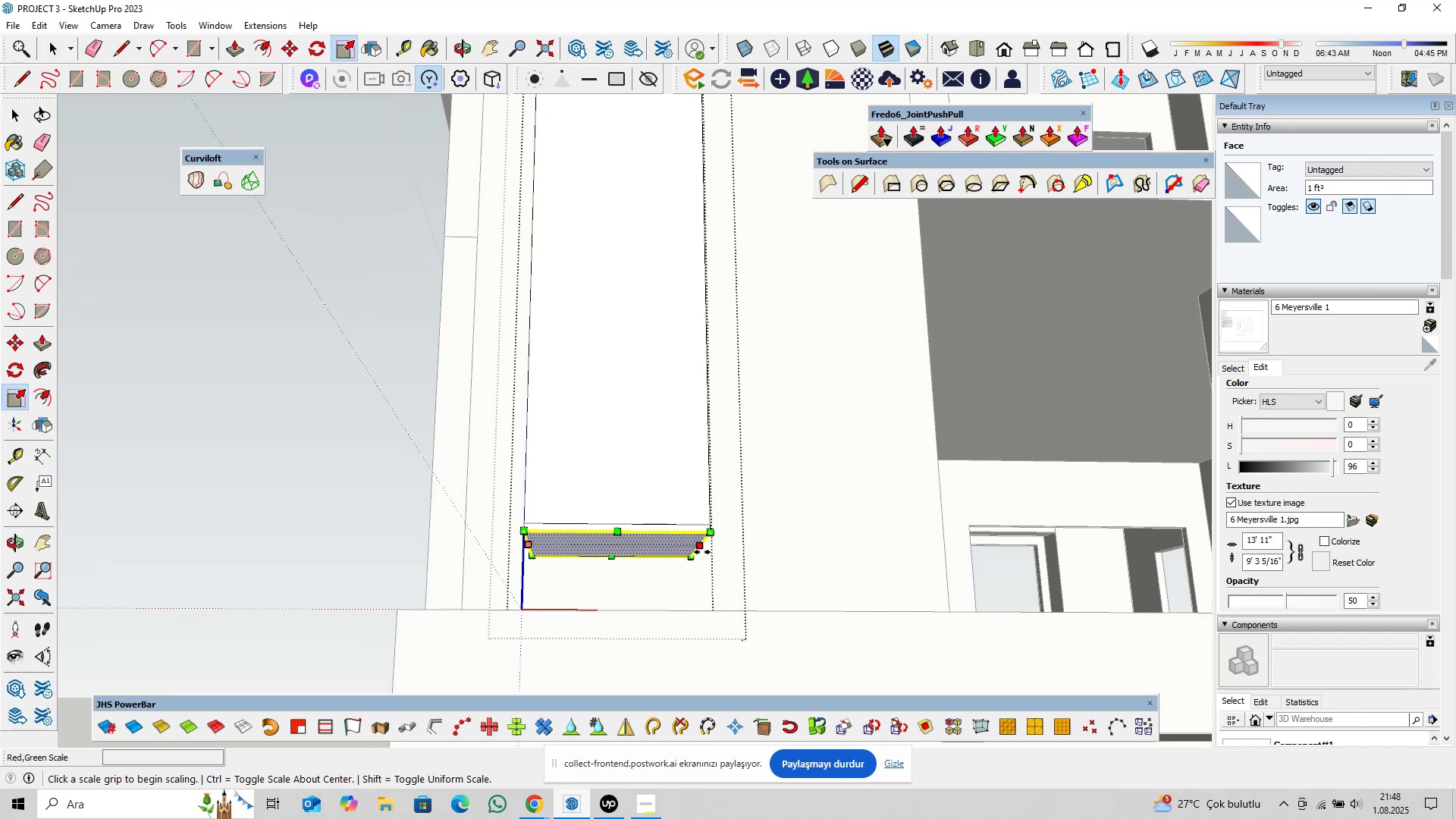 
key(Control+ControlLeft)
 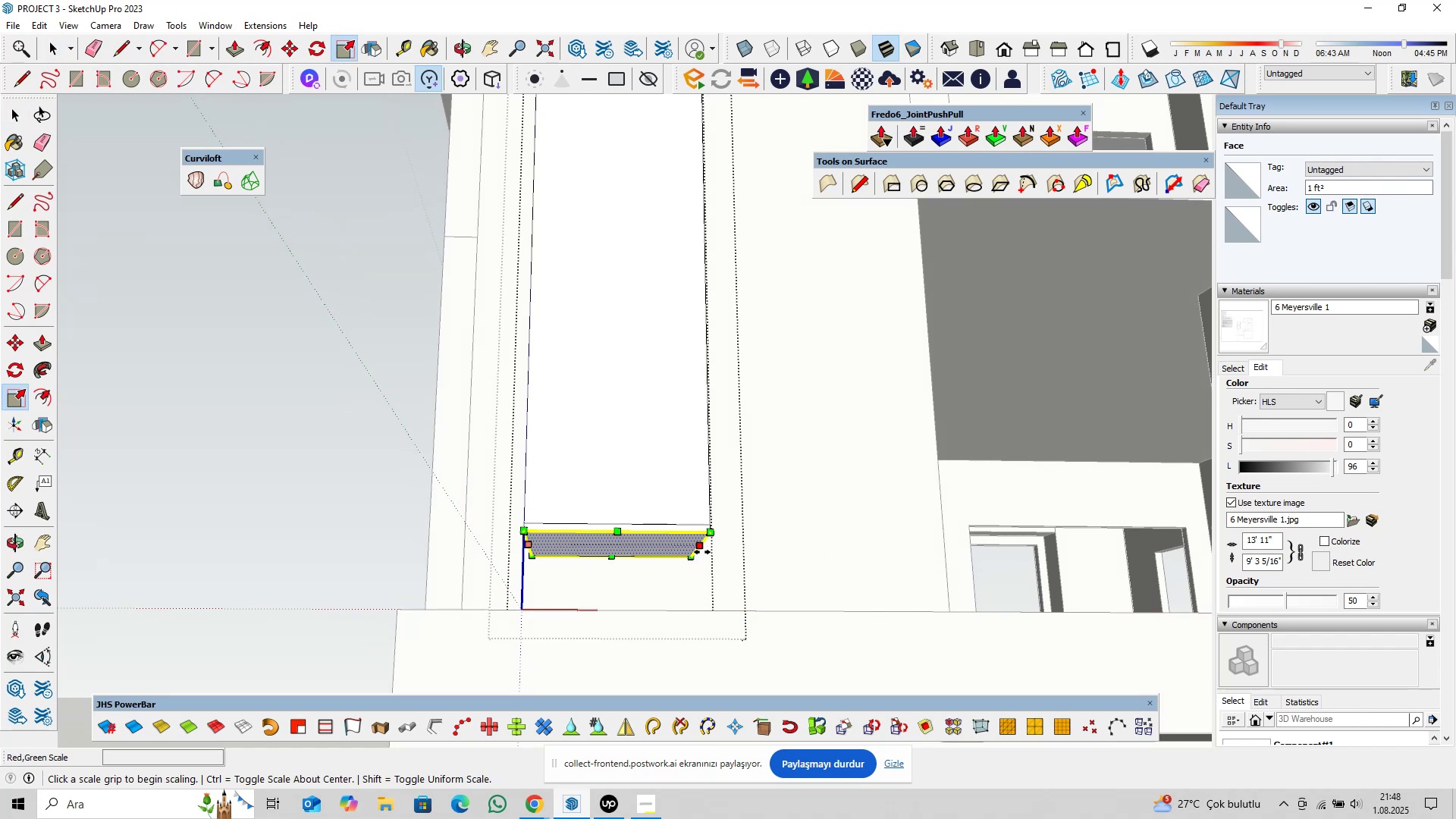 
left_click([702, 552])
 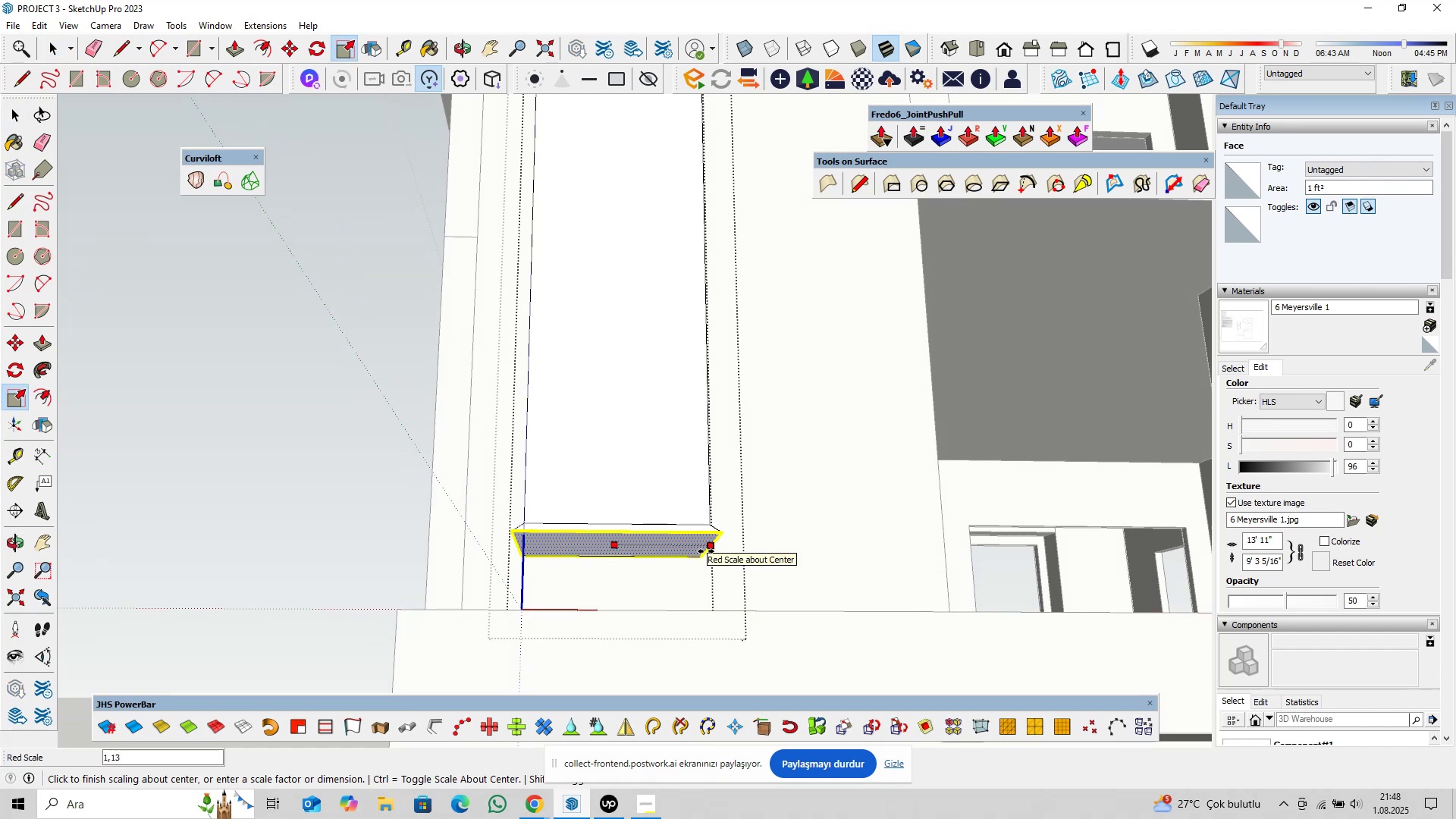 
scroll: coordinate [706, 551], scroll_direction: up, amount: 3.0
 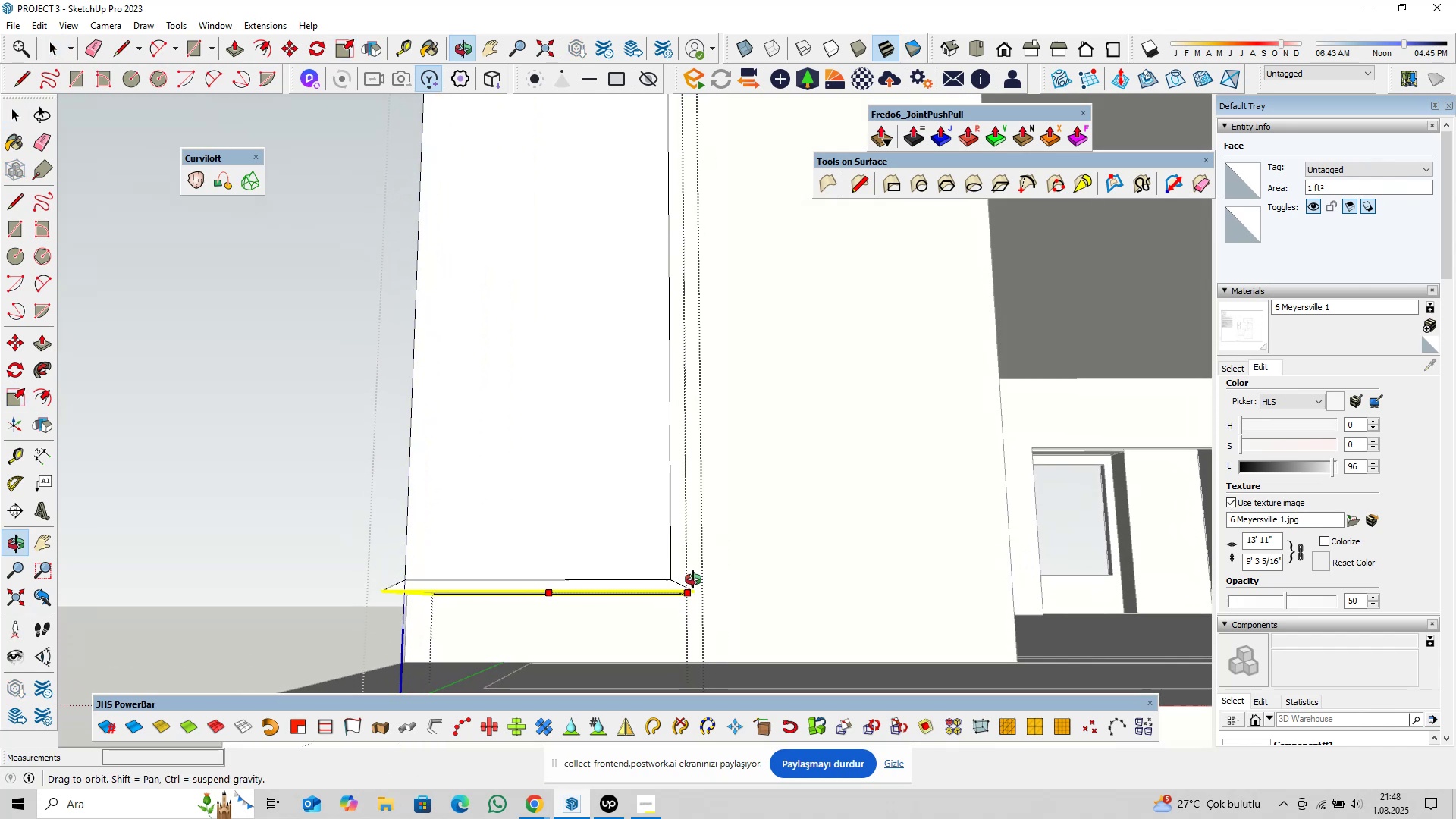 
key(Space)
 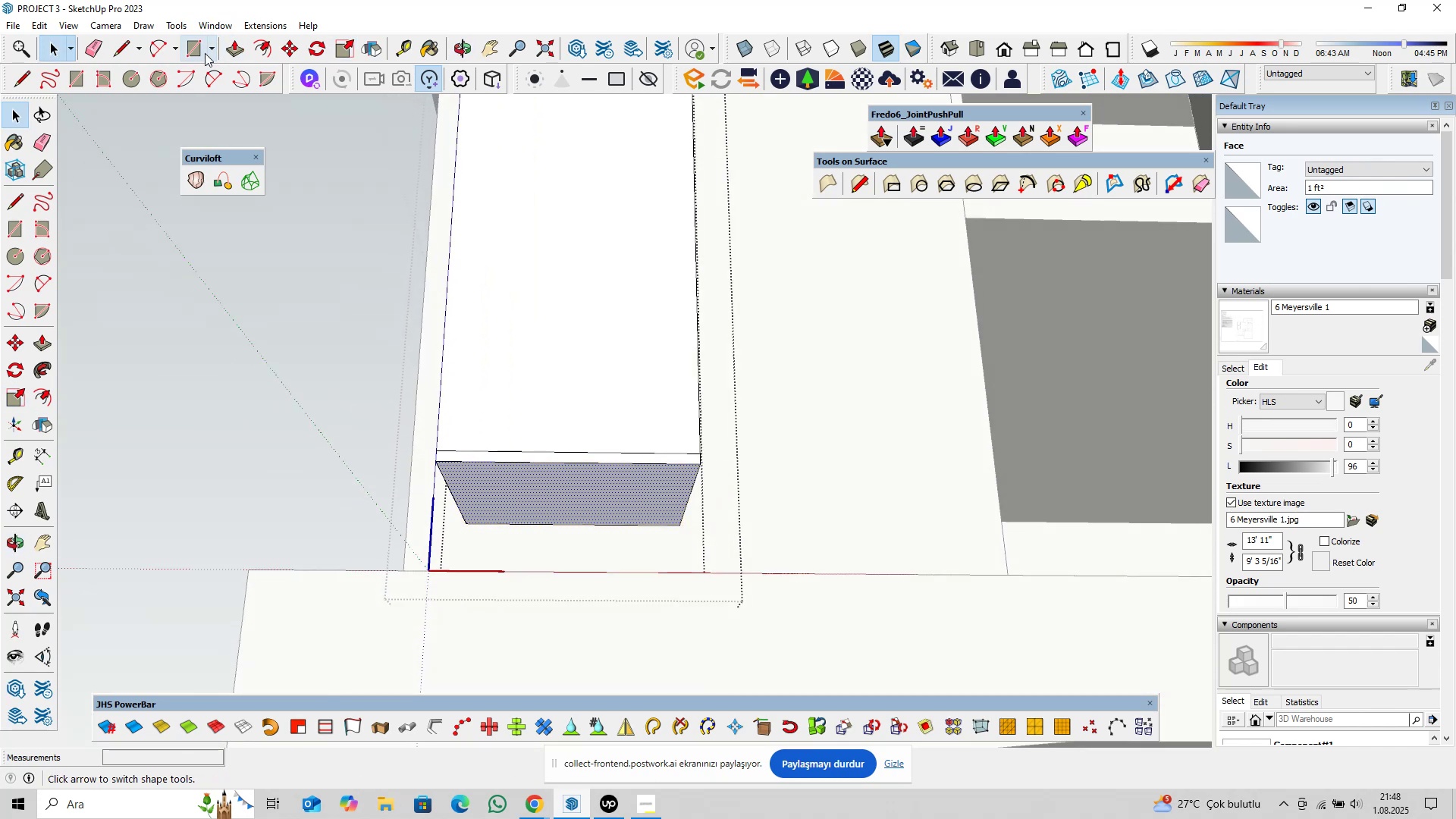 
left_click([256, 50])
 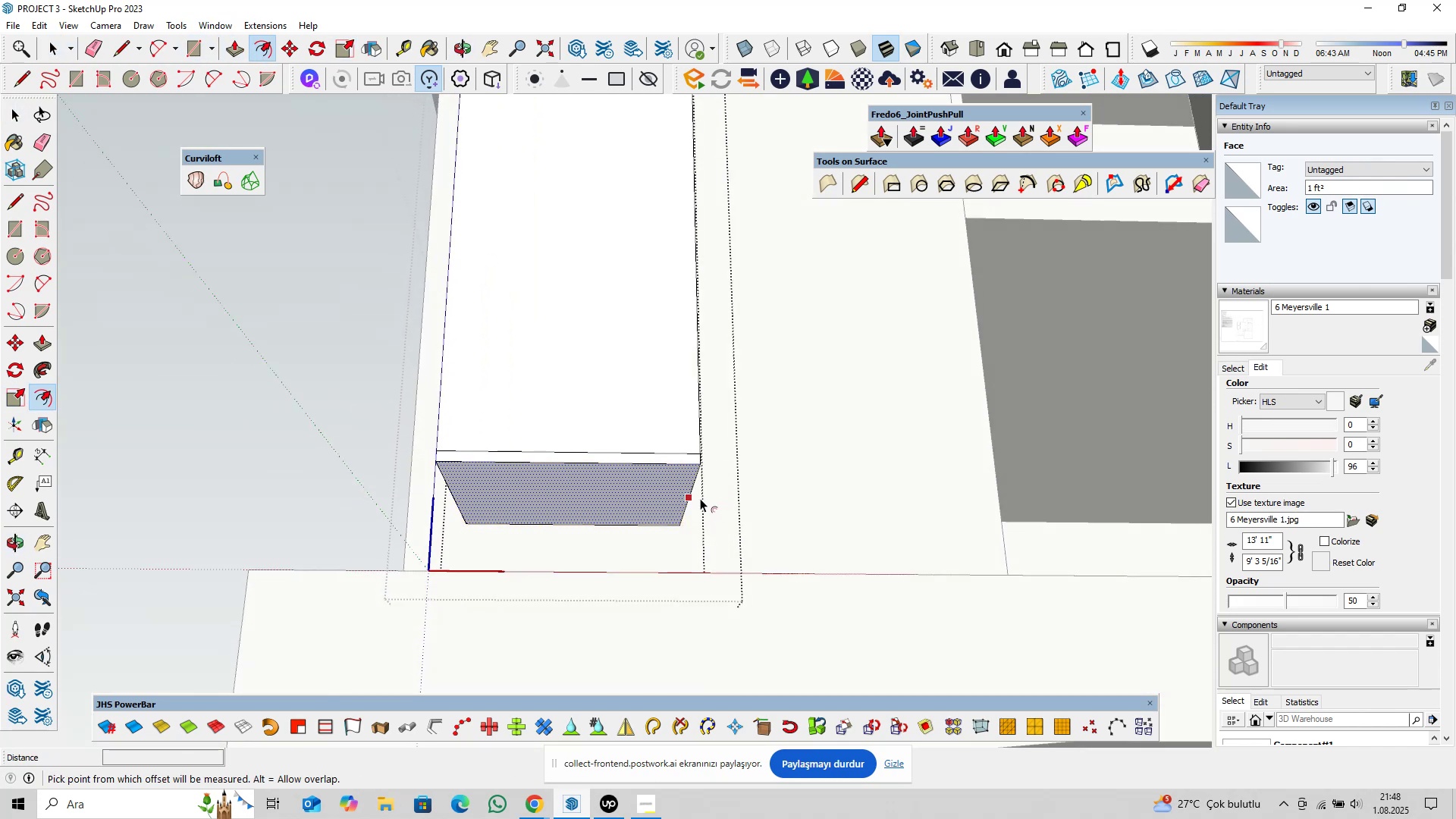 
left_click([693, 498])
 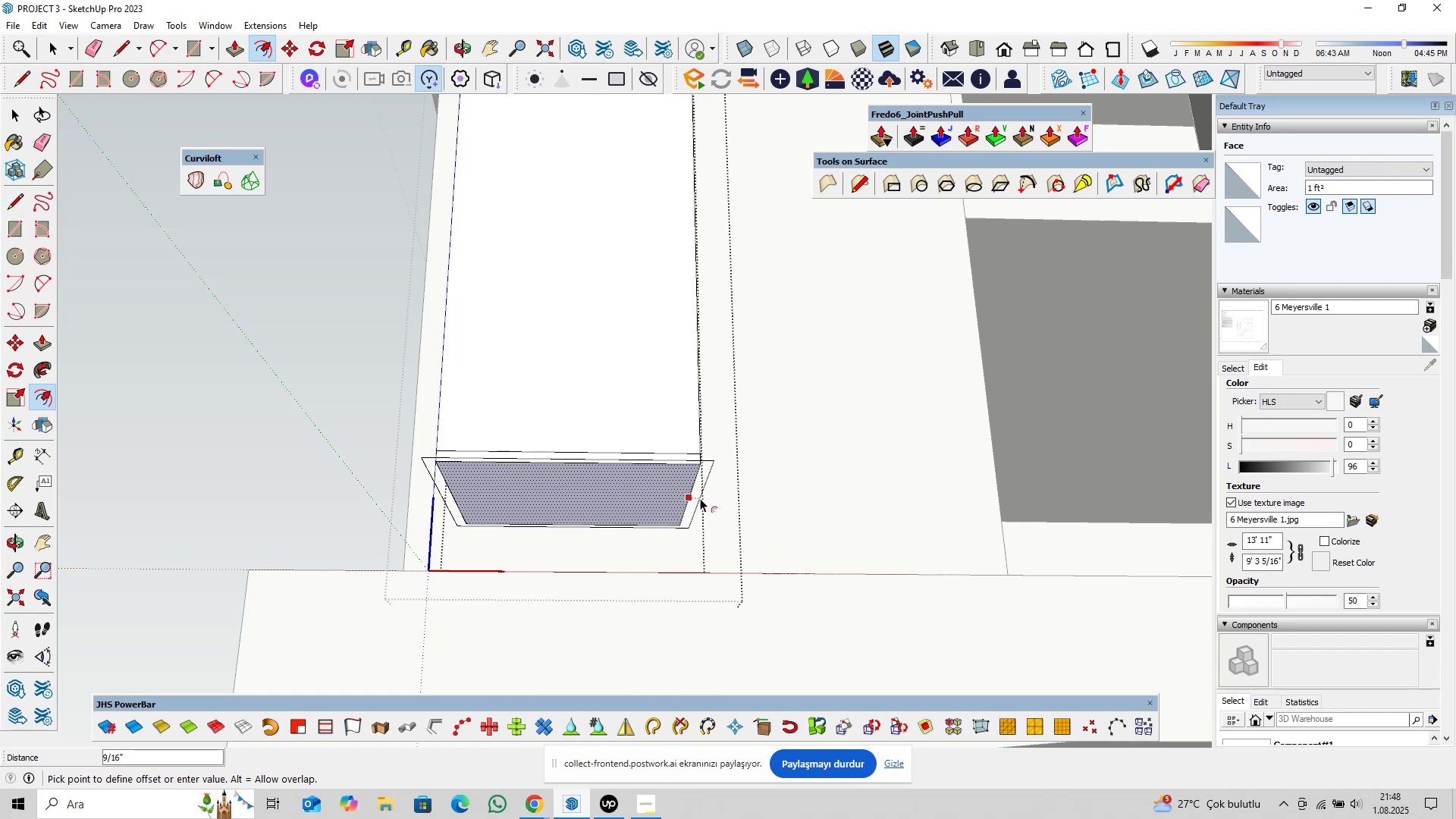 
key(0)
 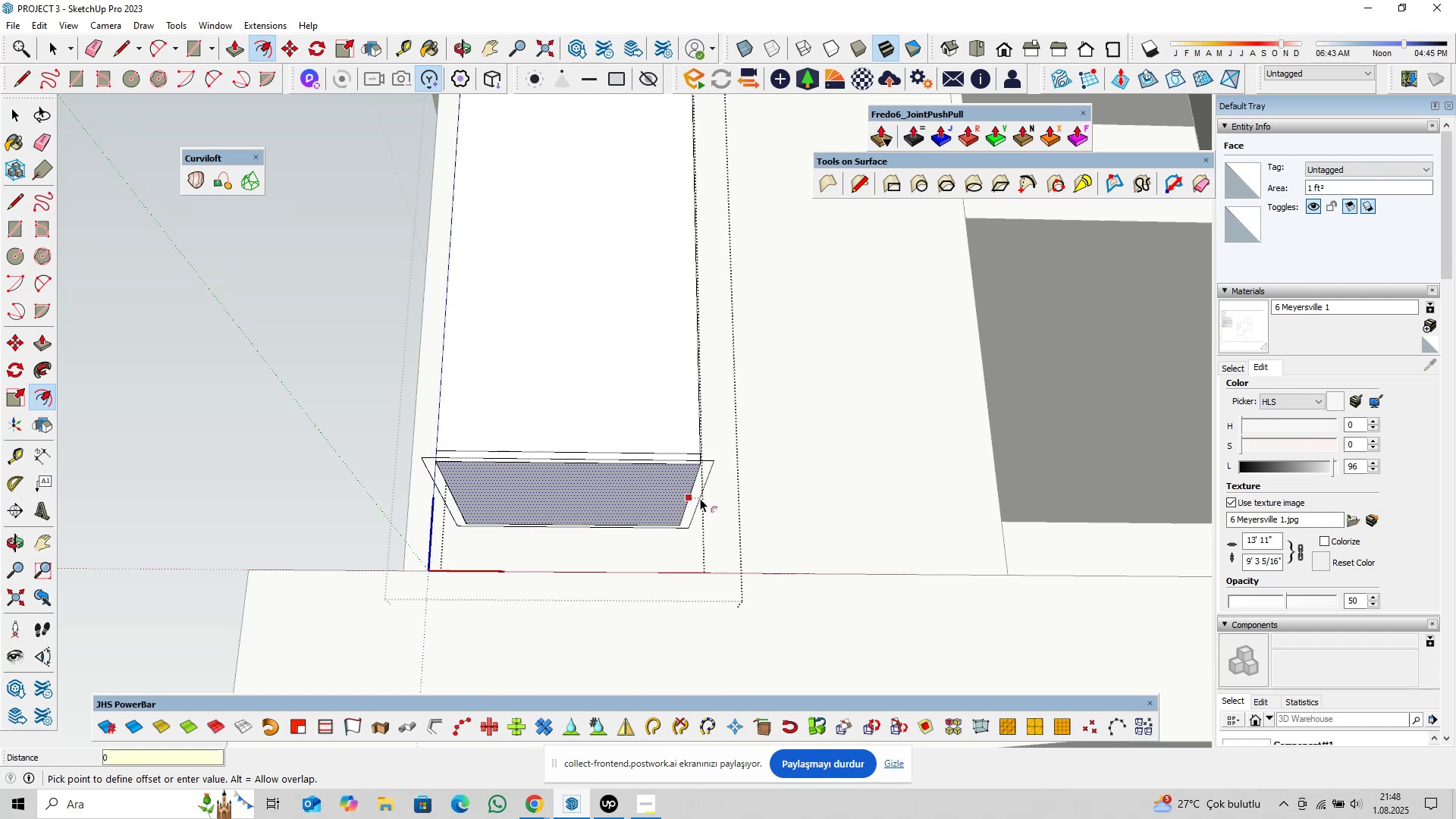 
key(Comma)
 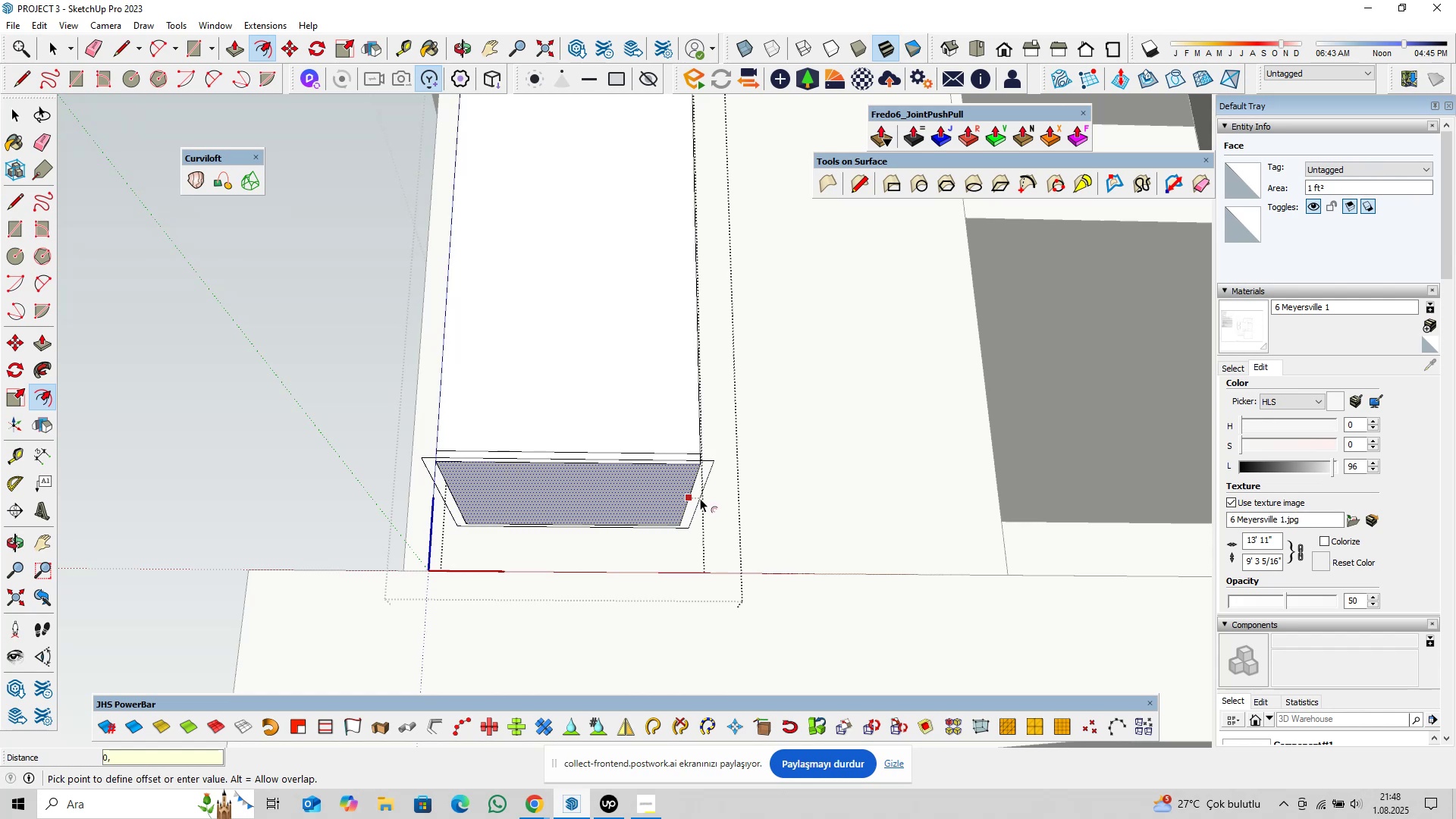 
key(5)
 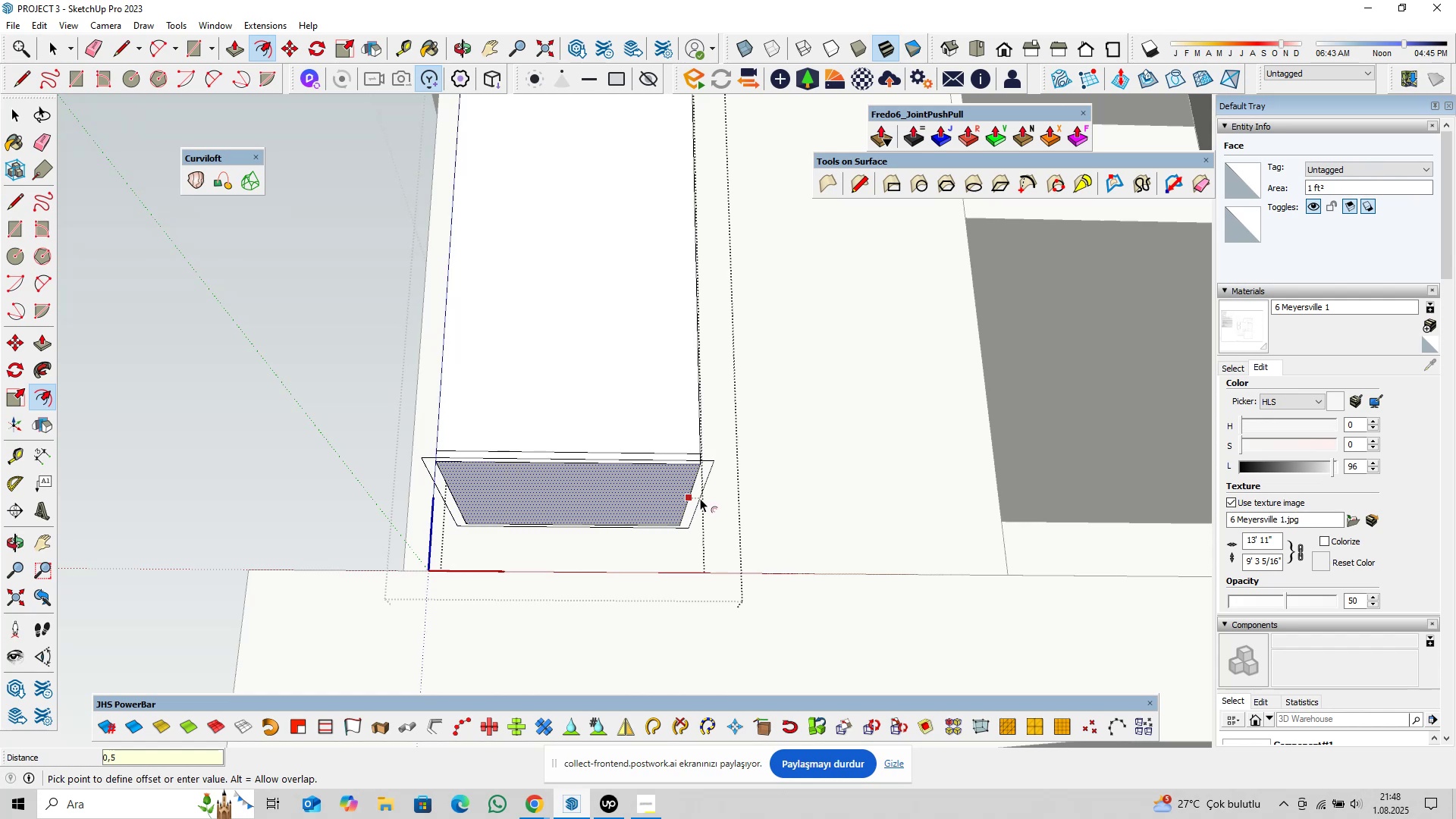 
key(Enter)
 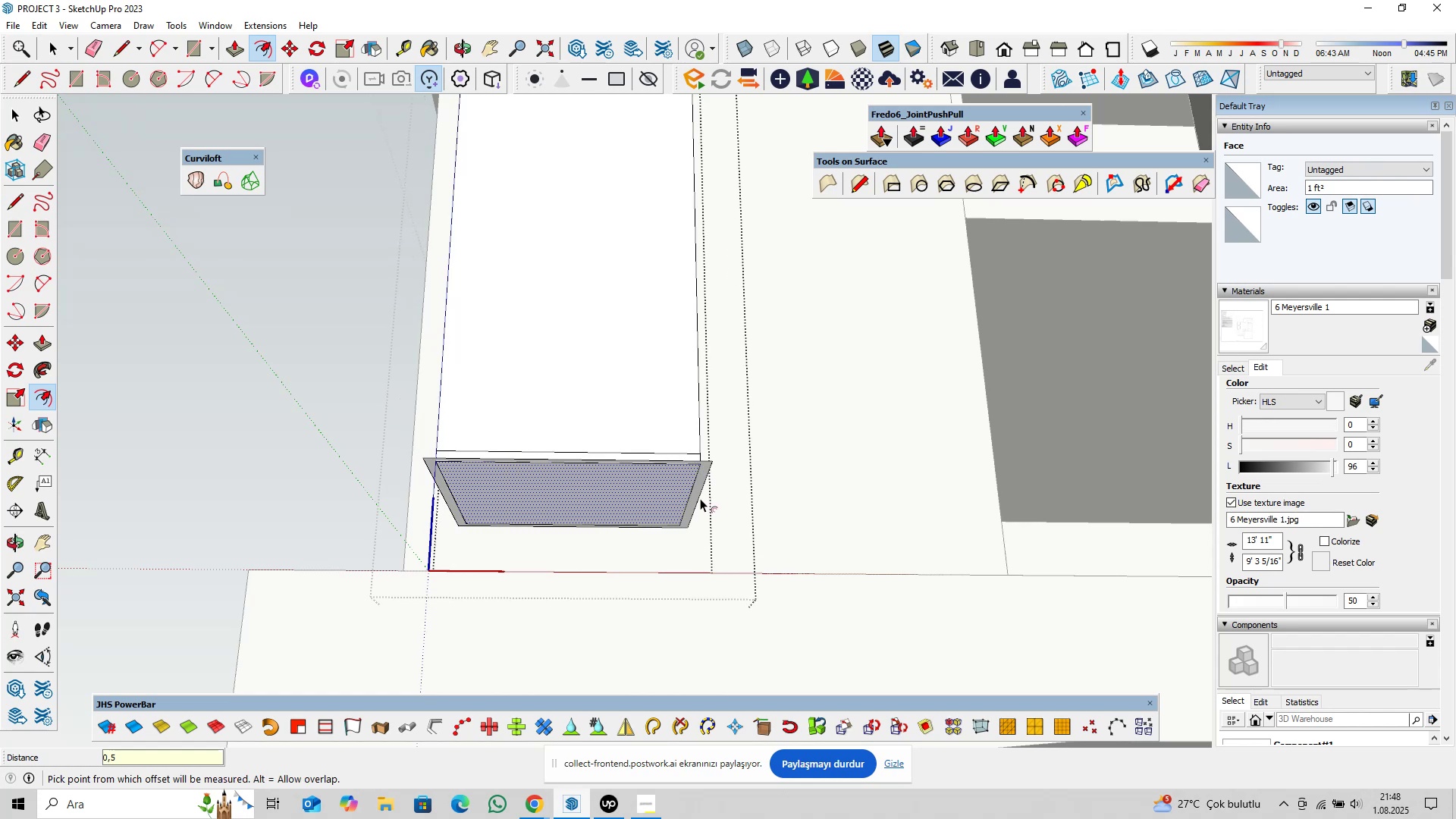 
key(Space)
 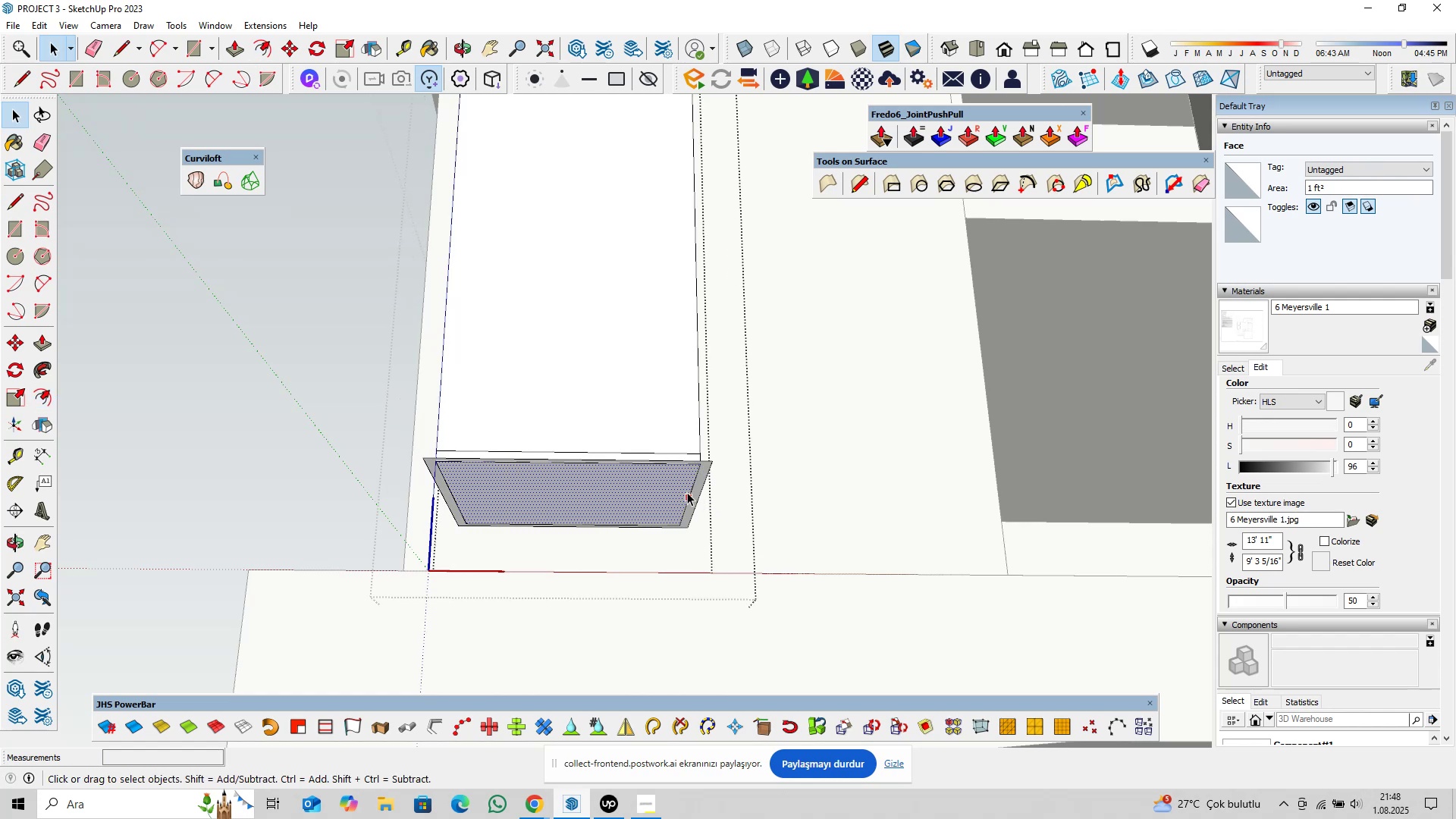 
left_click([687, 491])
 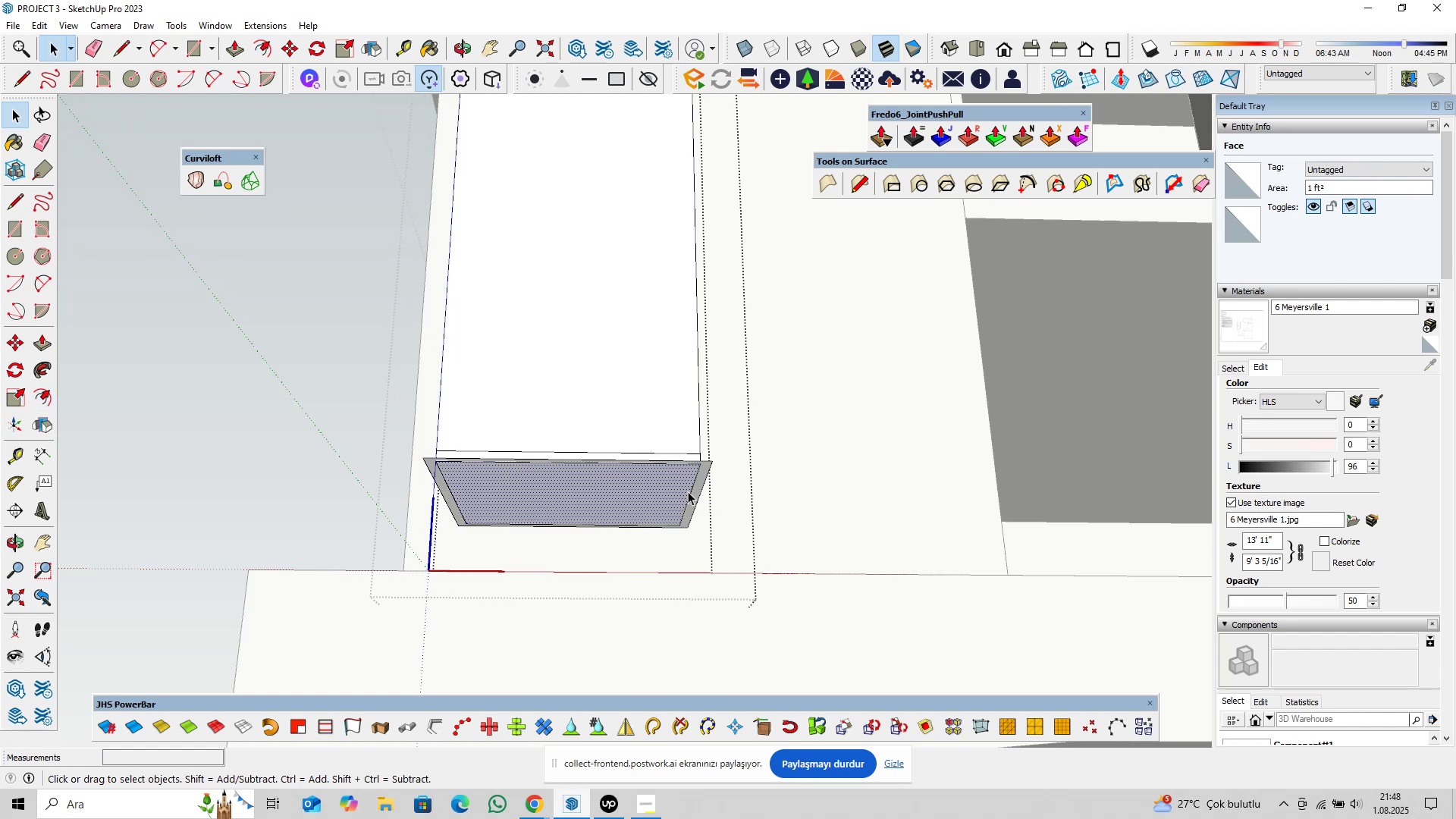 
scroll: coordinate [689, 491], scroll_direction: up, amount: 4.0
 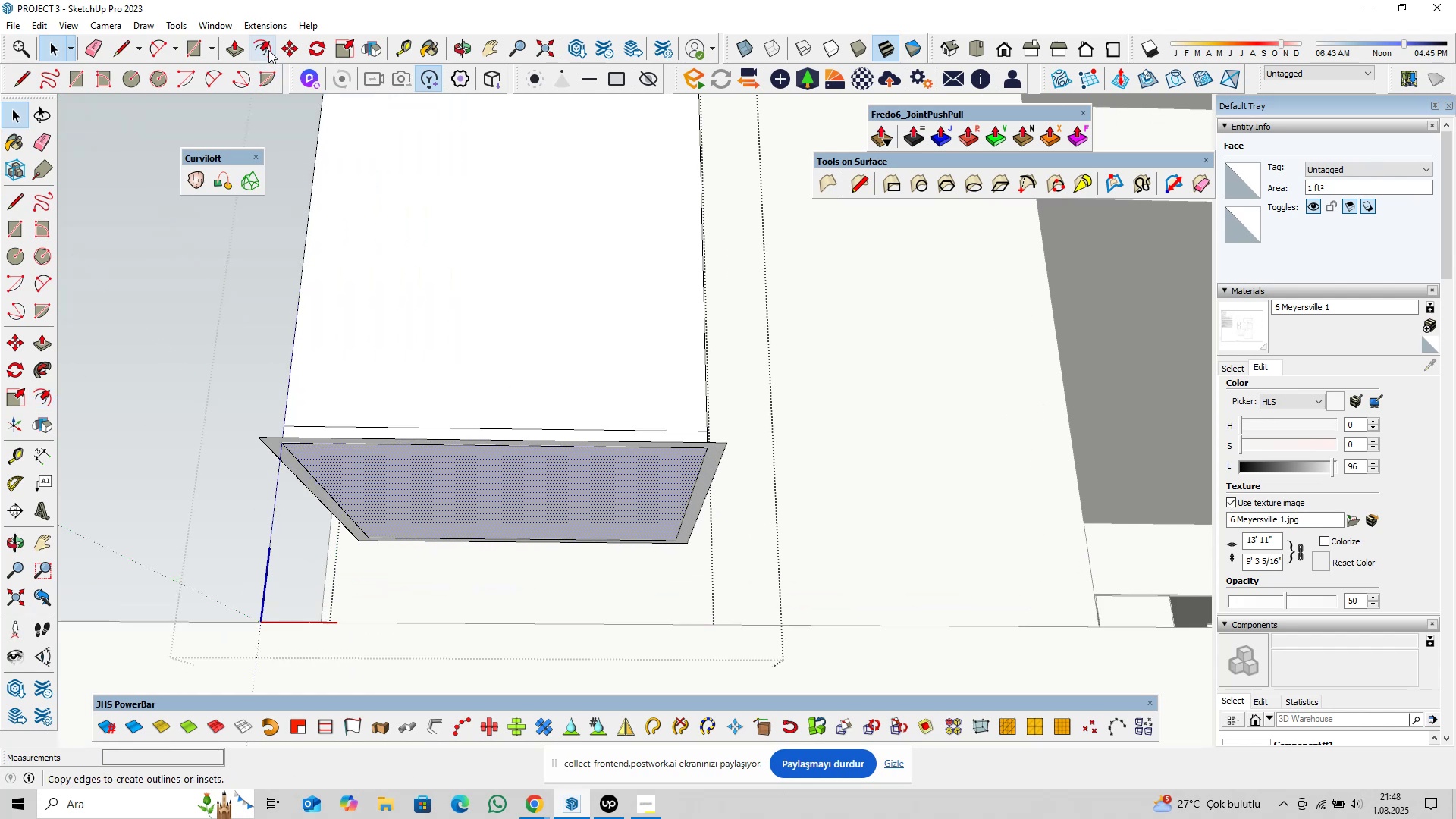 
key(S)
 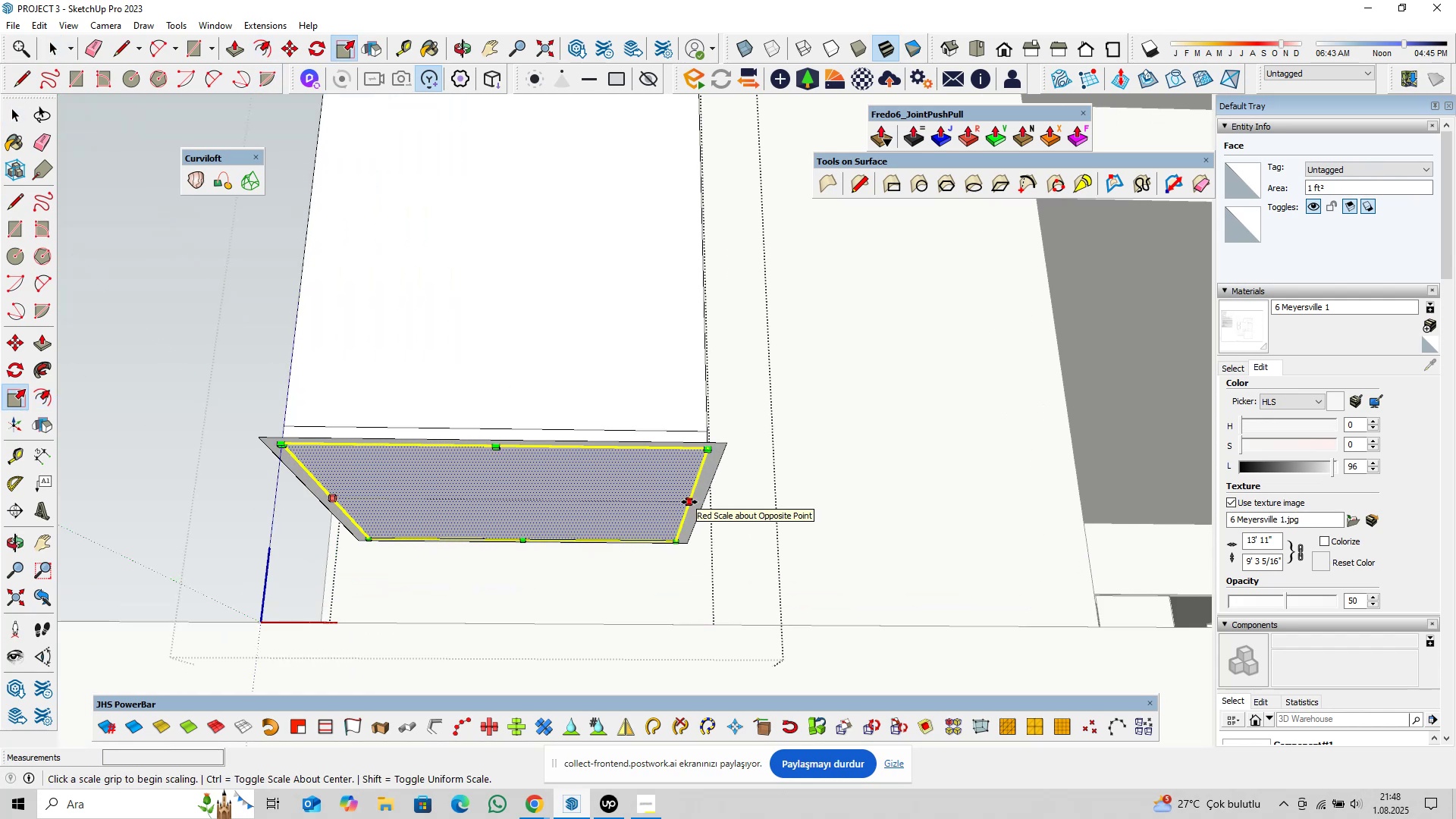 
left_click([689, 502])
 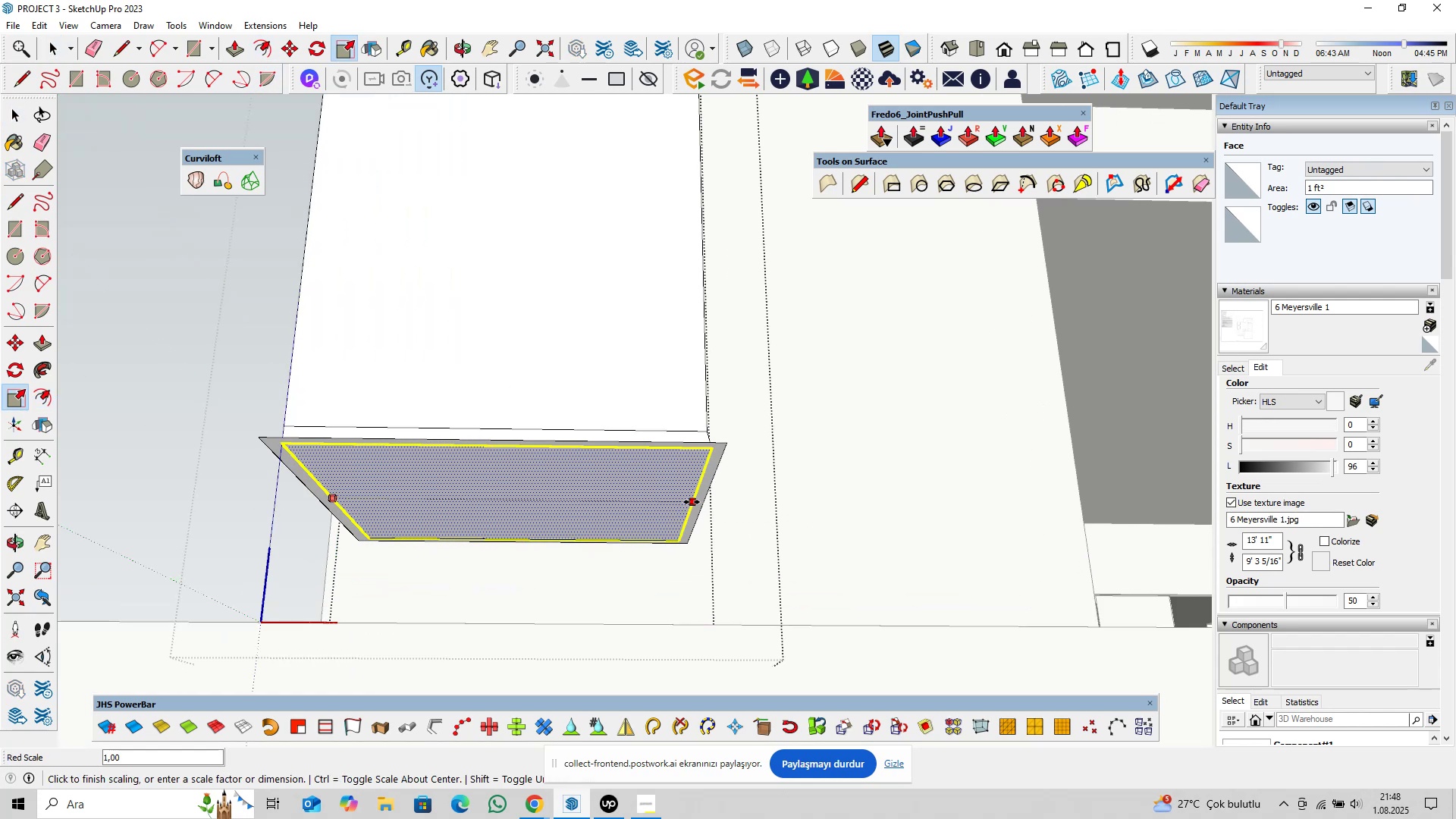 
key(Control+ControlLeft)
 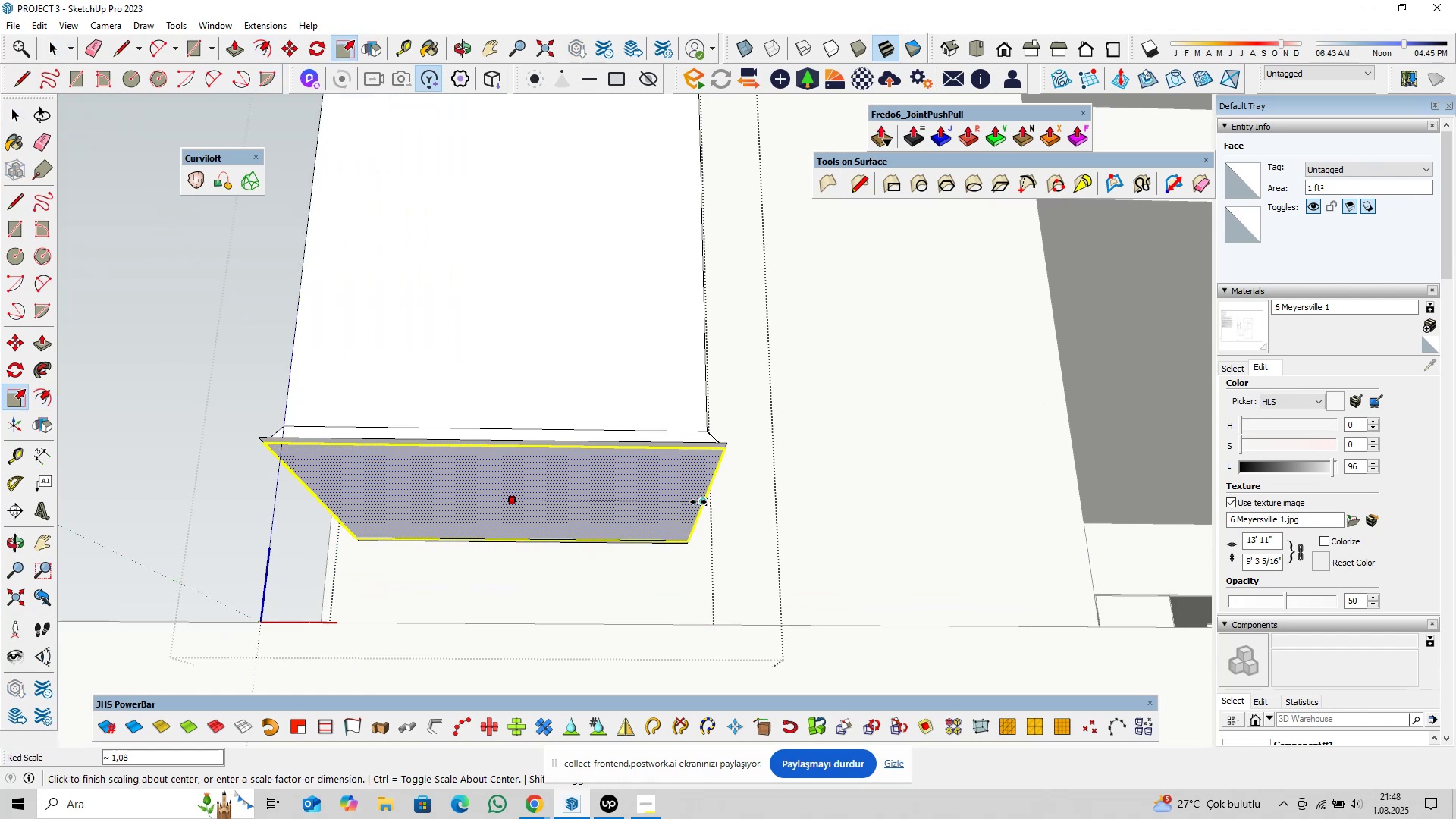 
mouse_move([720, 500])
 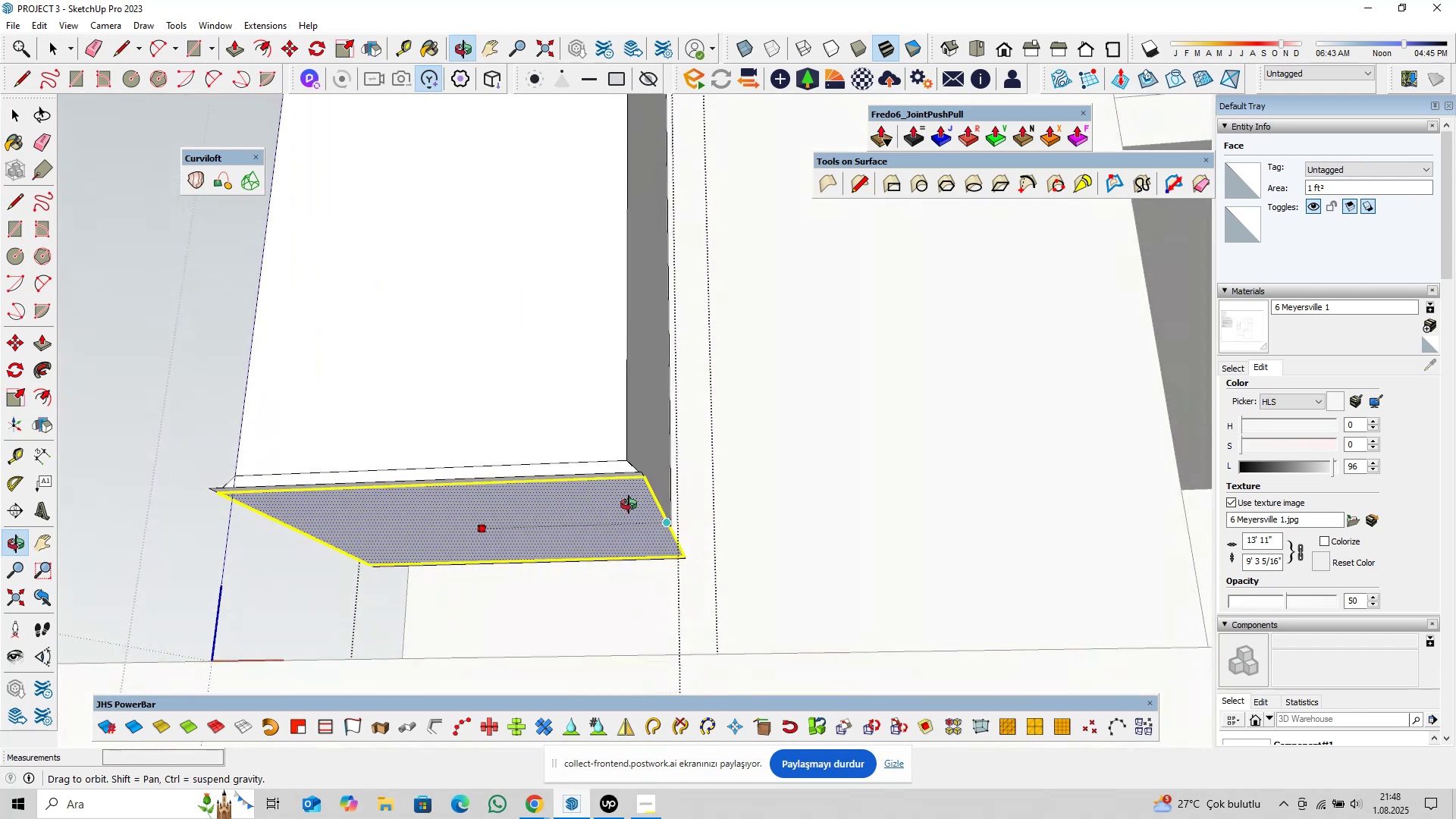 
key(Control+ControlLeft)
 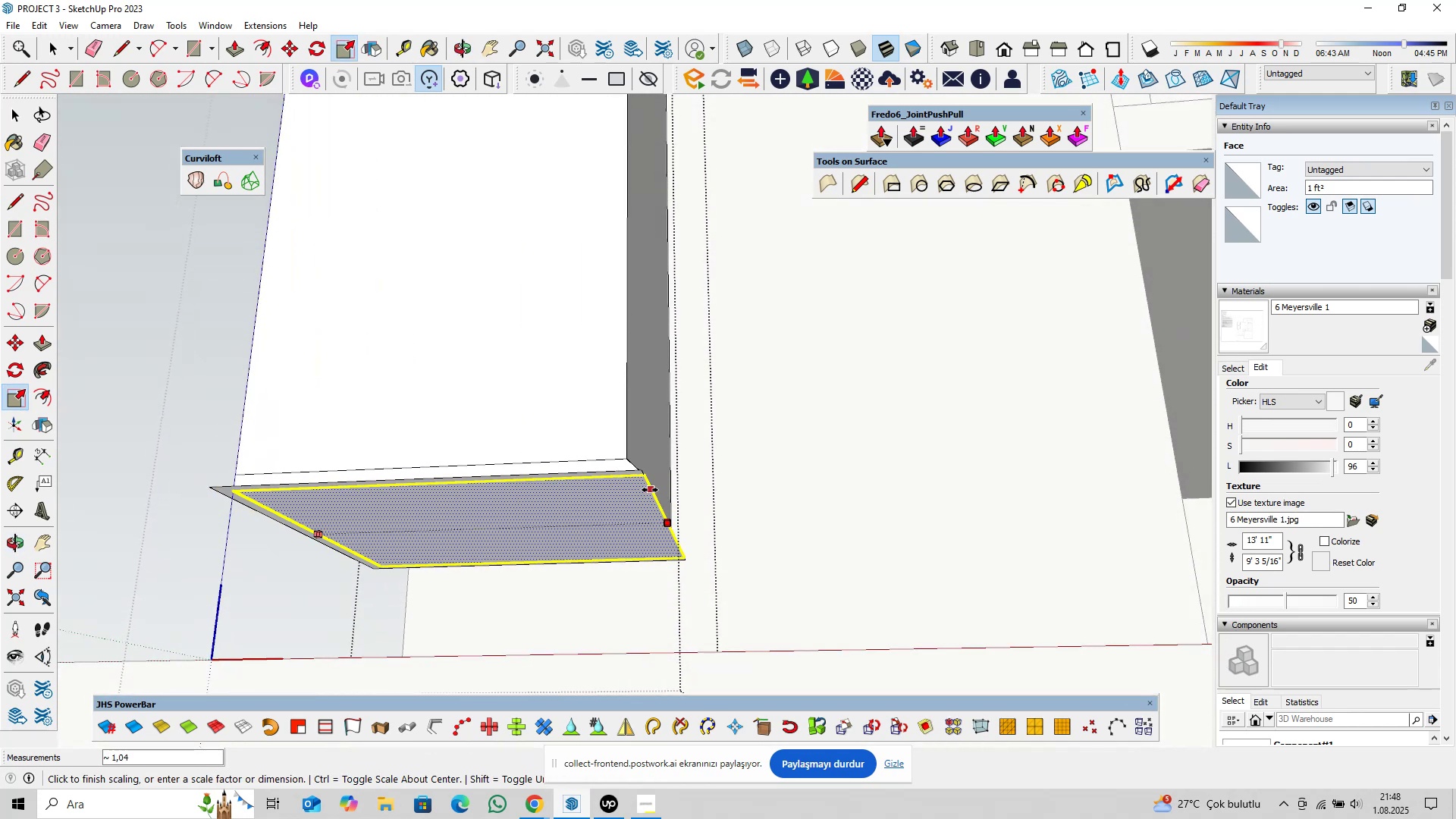 
key(Control+ControlLeft)
 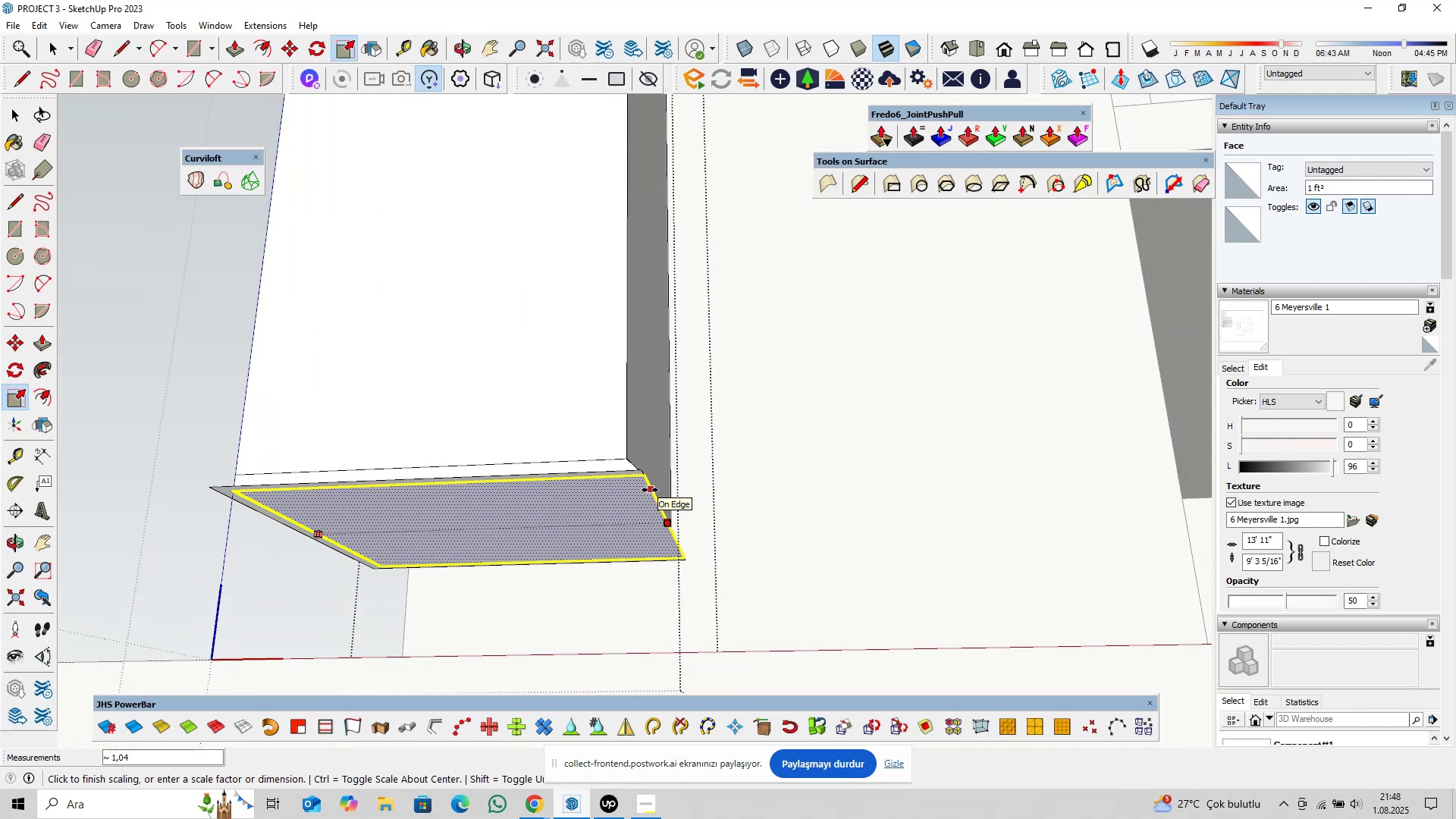 
key(Control+Shift+ShiftLeft)
 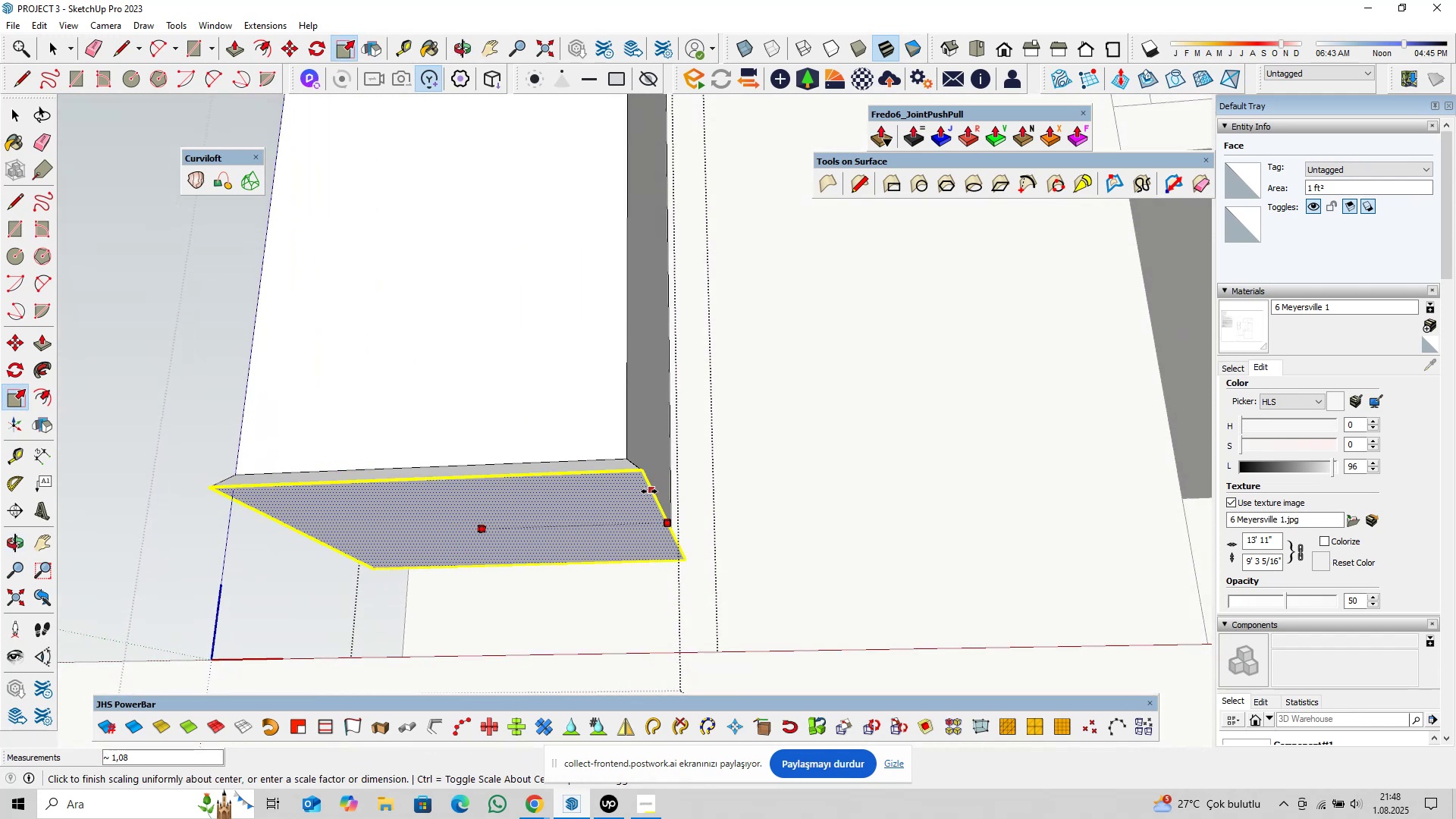 
left_click([649, 491])
 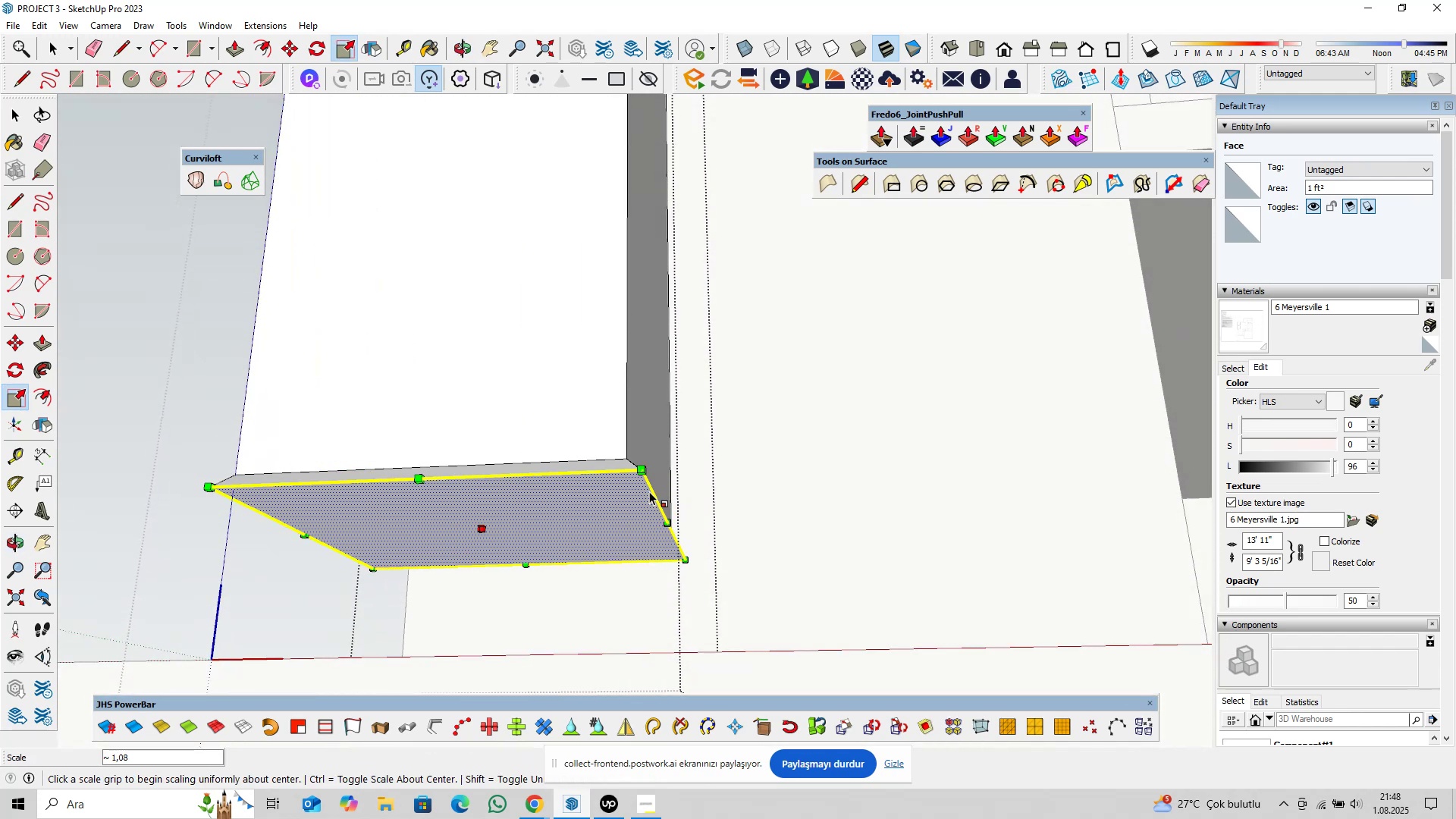 
key(Space)
 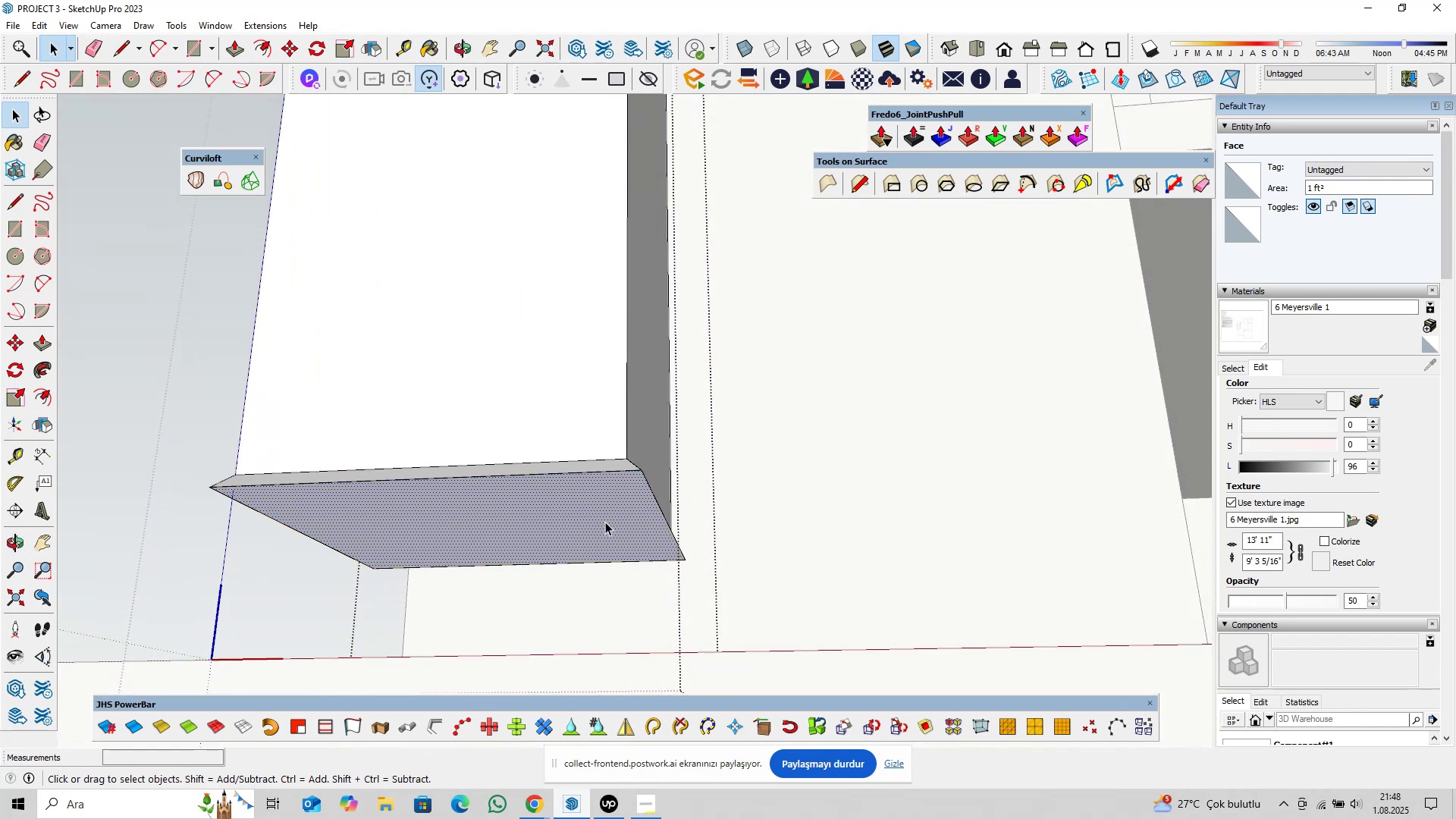 
scroll: coordinate [591, 519], scroll_direction: down, amount: 3.0
 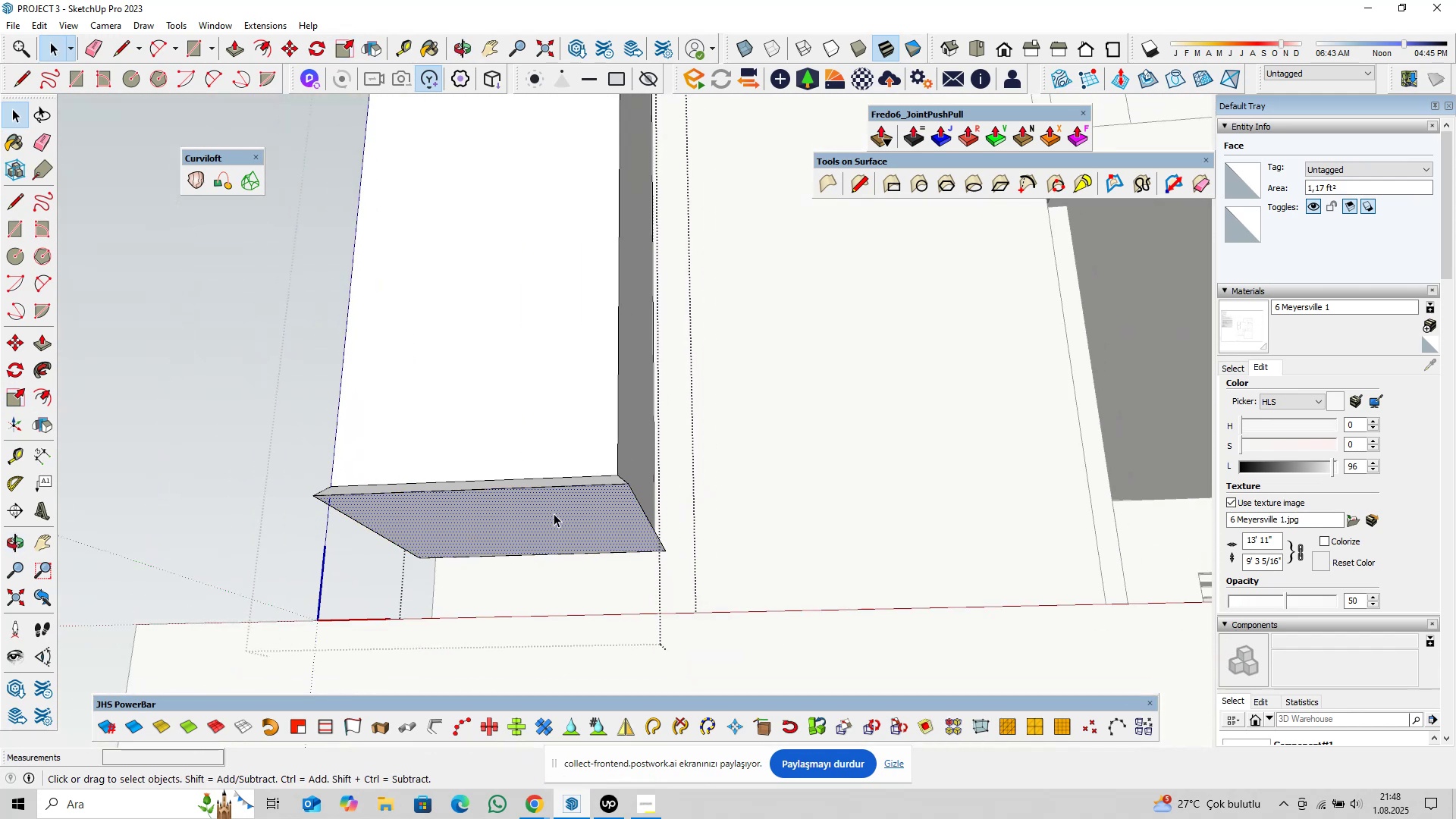 
hold_key(key=ShiftLeft, duration=0.46)
 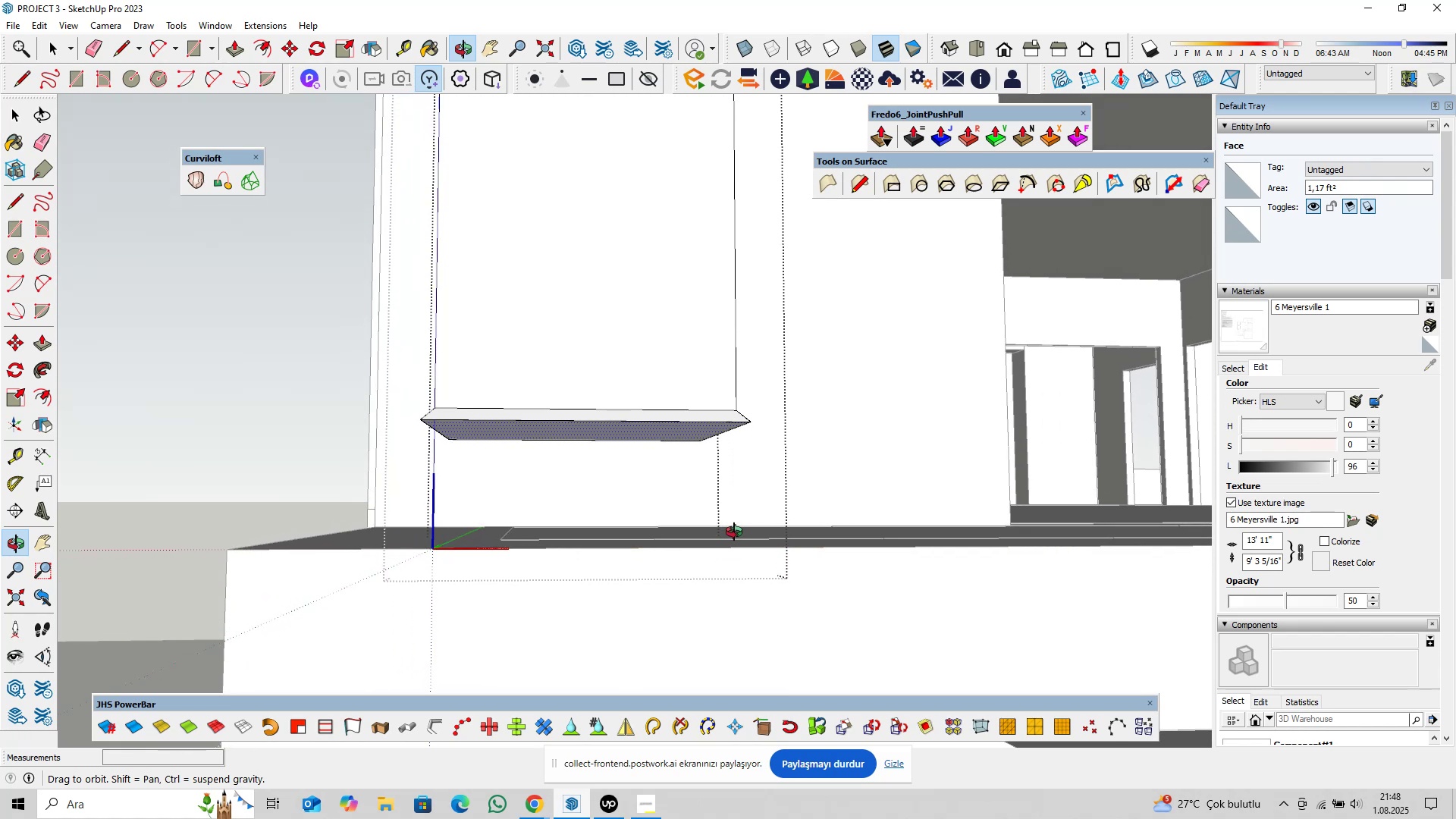 
type(pl)
 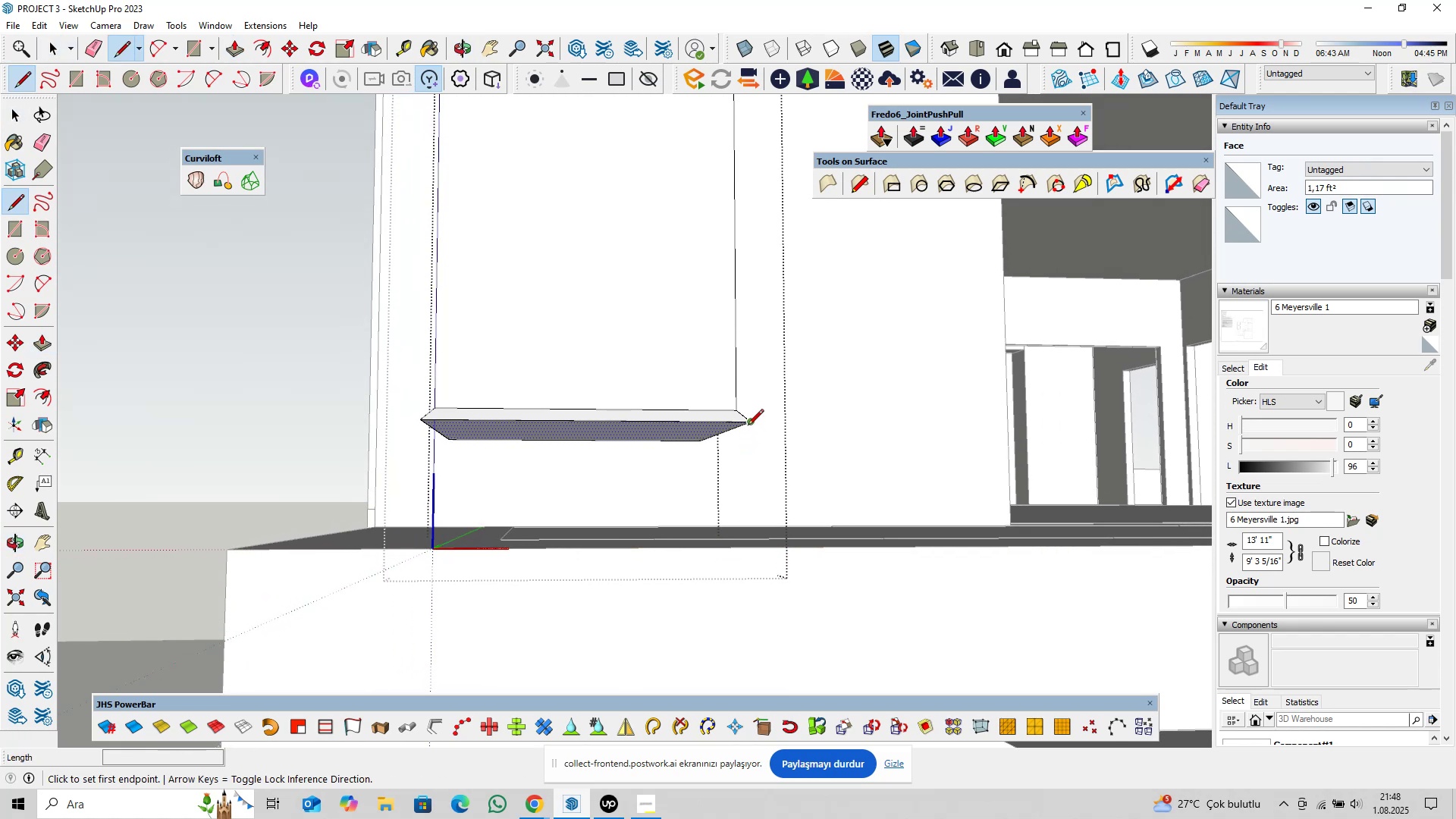 
left_click([748, 426])
 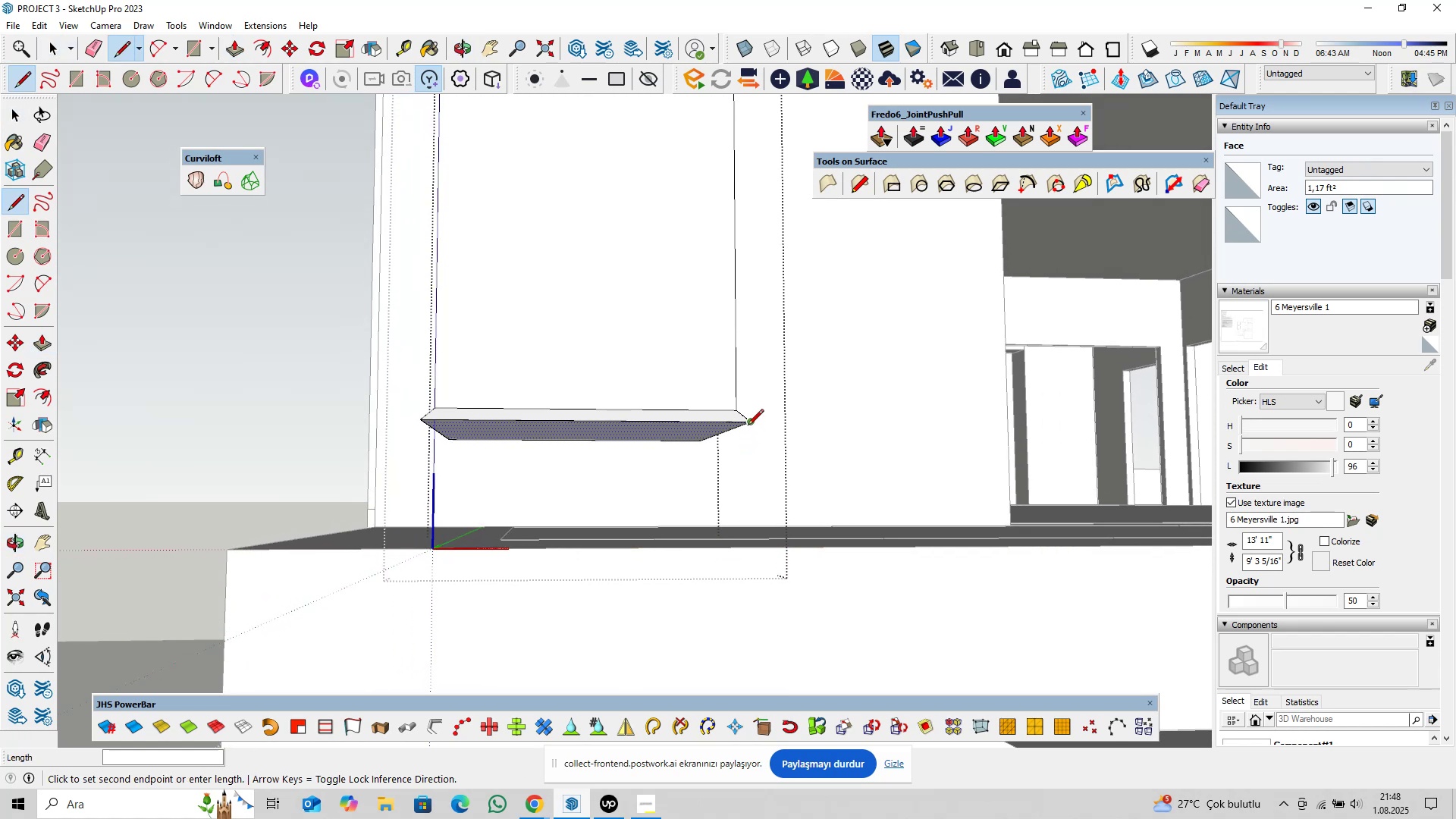 
key(ArrowUp)
 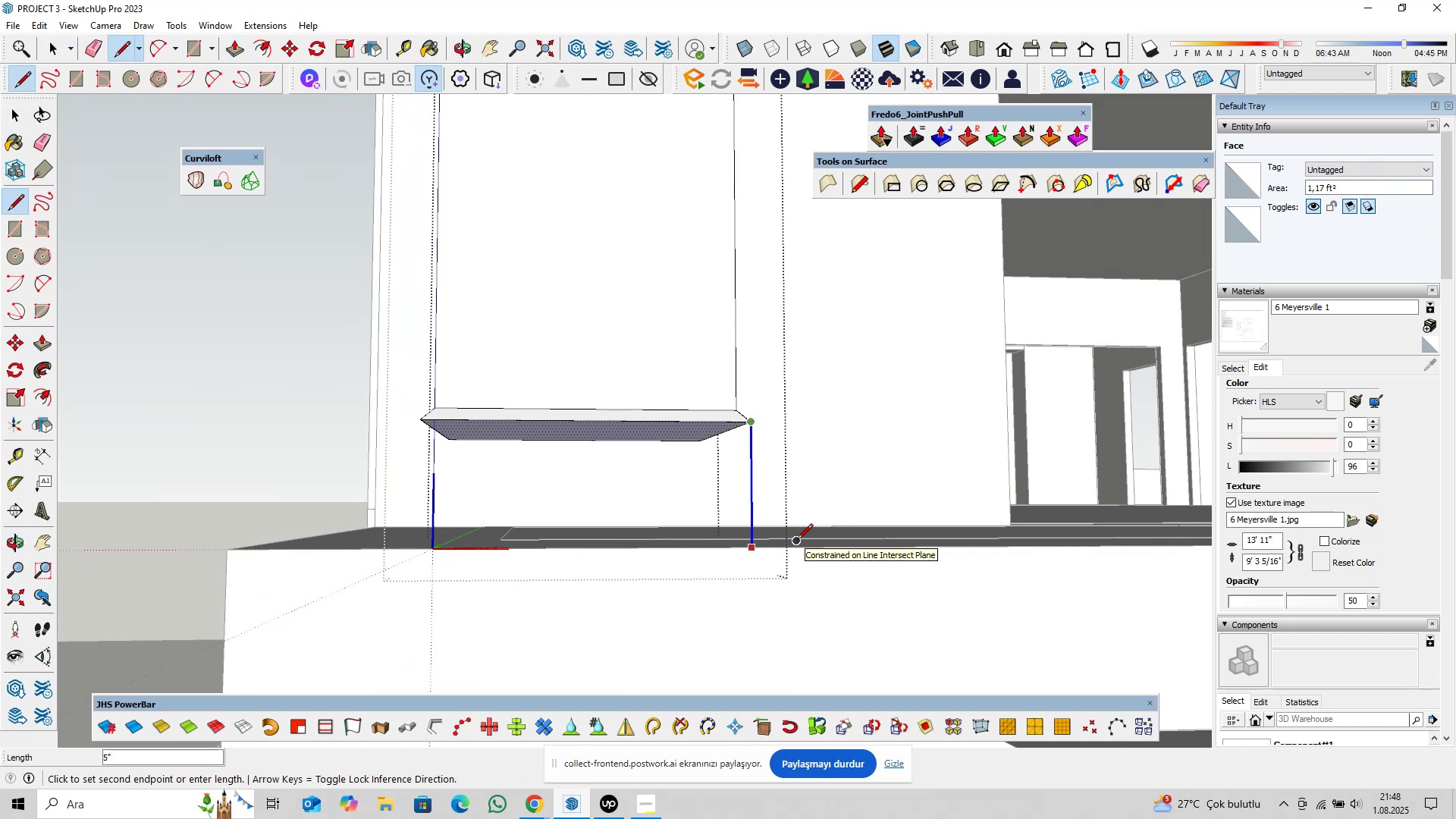 
key(Space)
 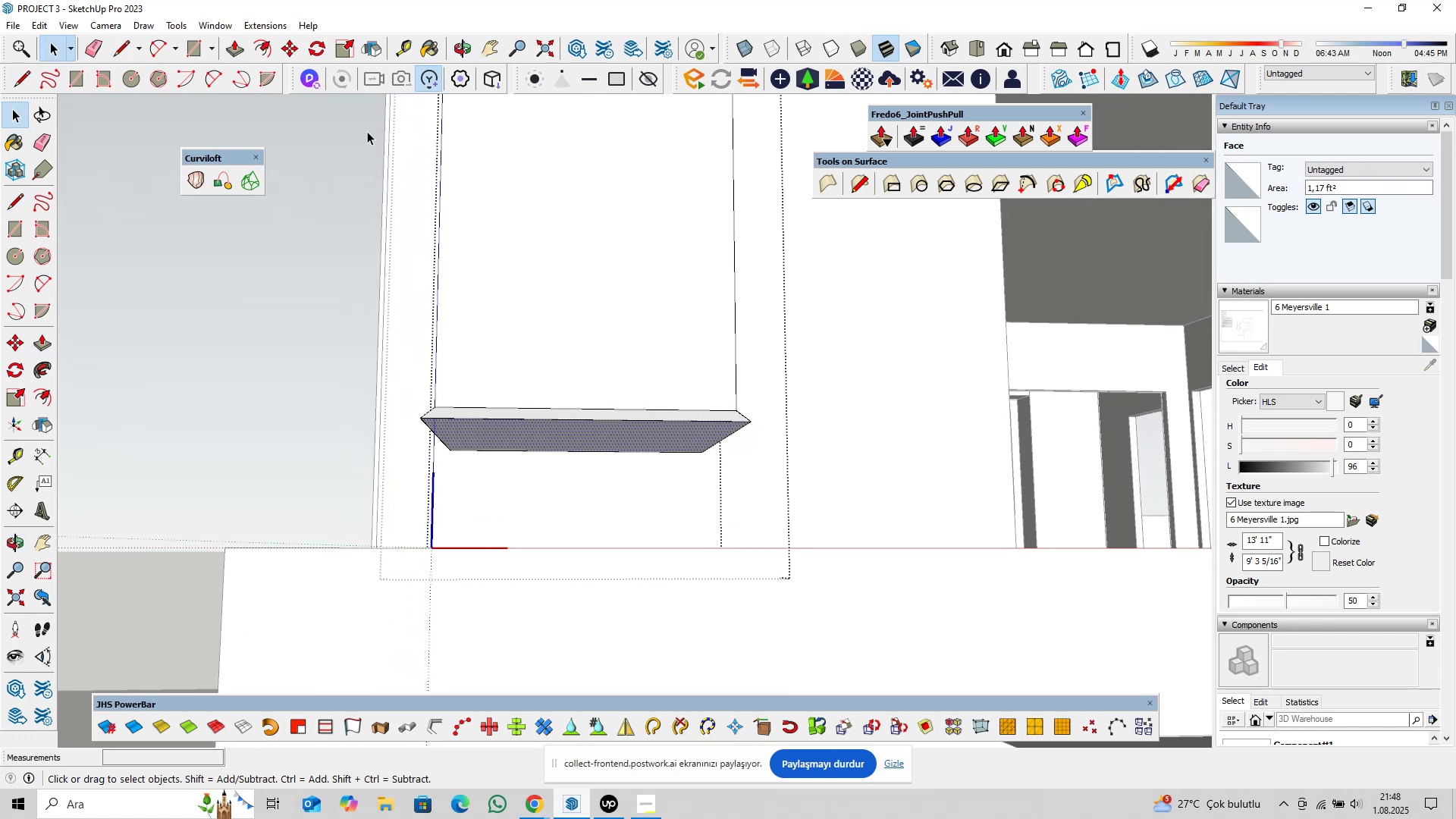 
left_click([265, 52])
 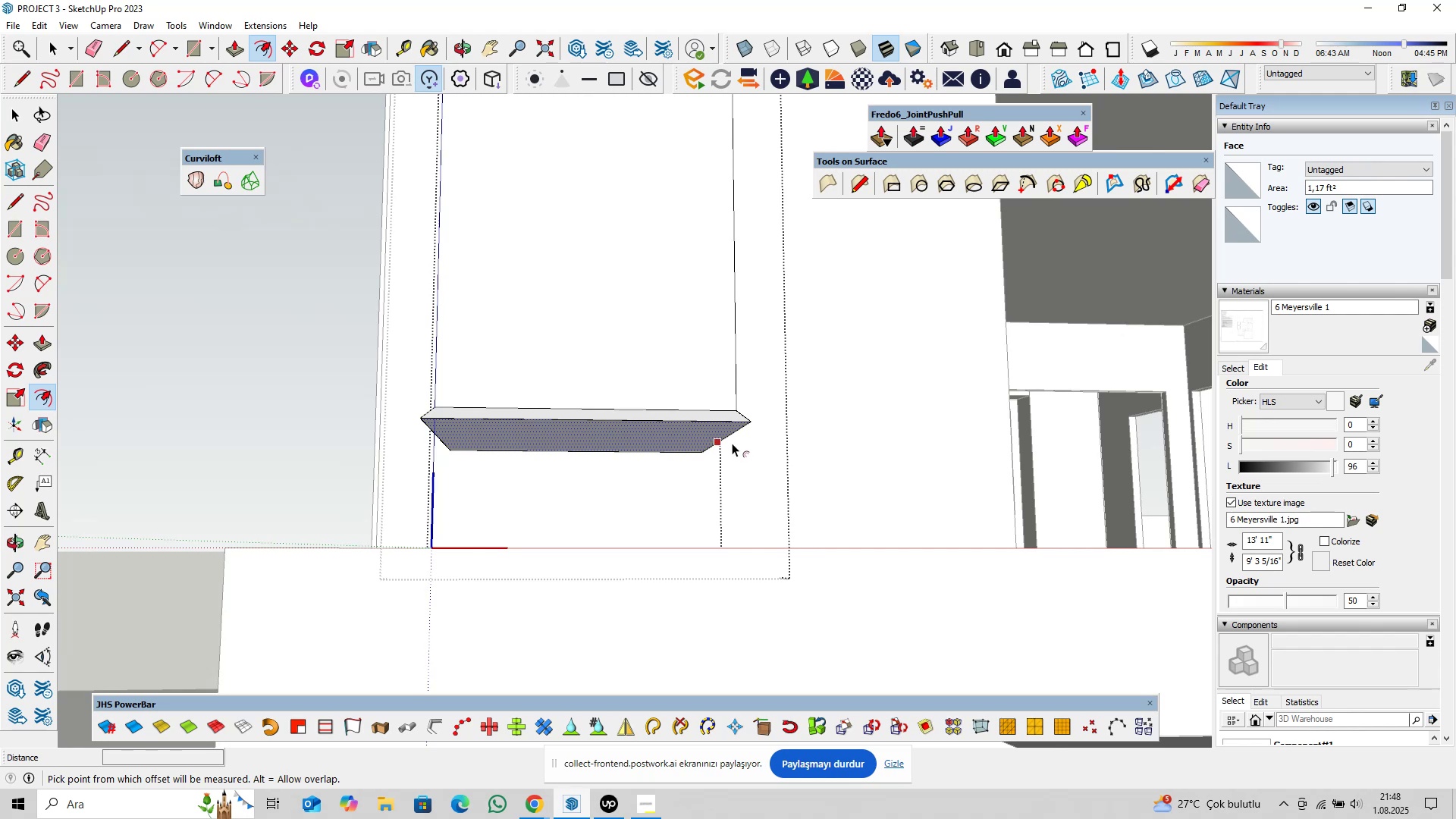 
left_click([732, 439])
 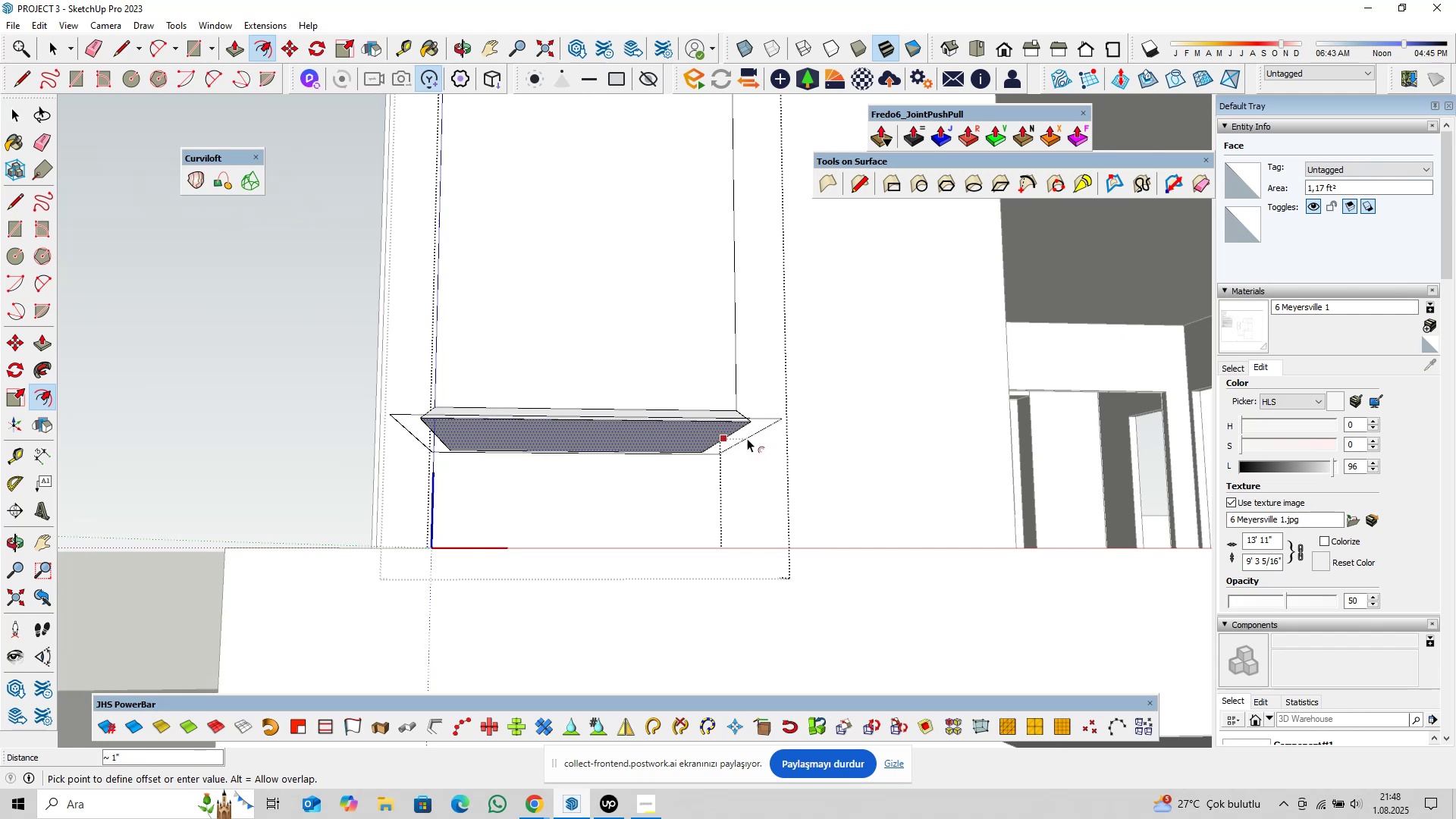 
key(1)
 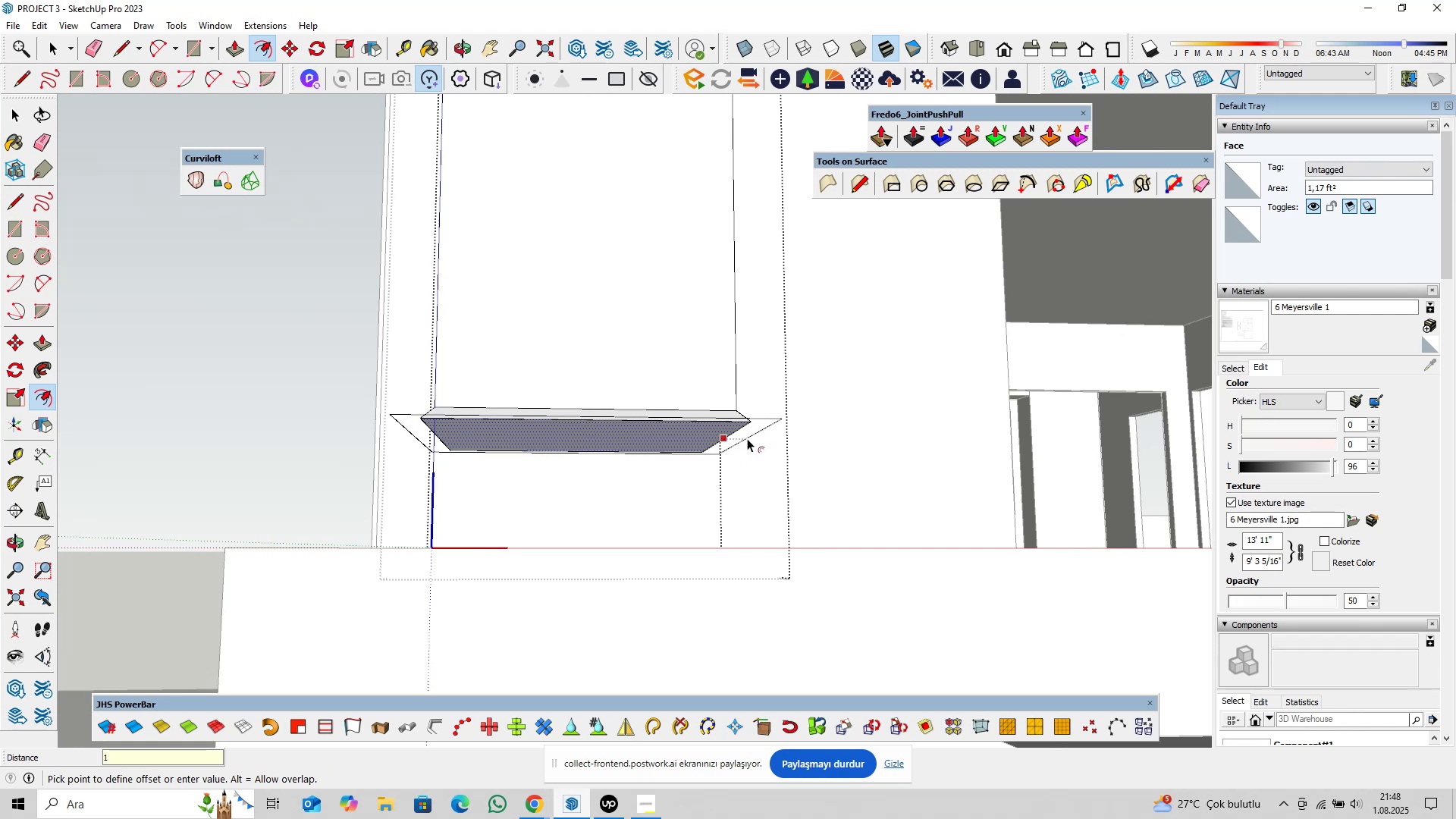 
key(Enter)
 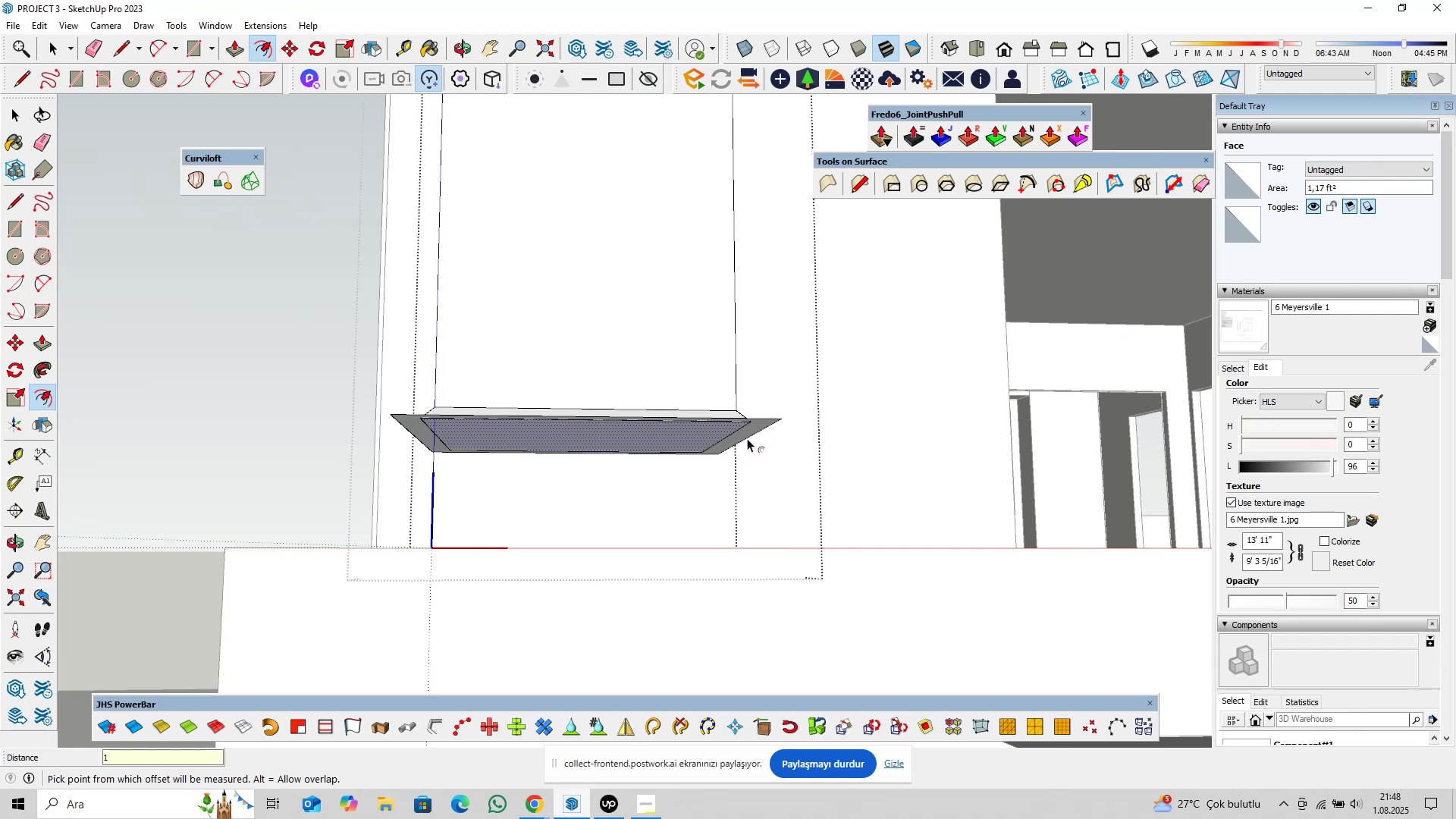 
key(Space)
 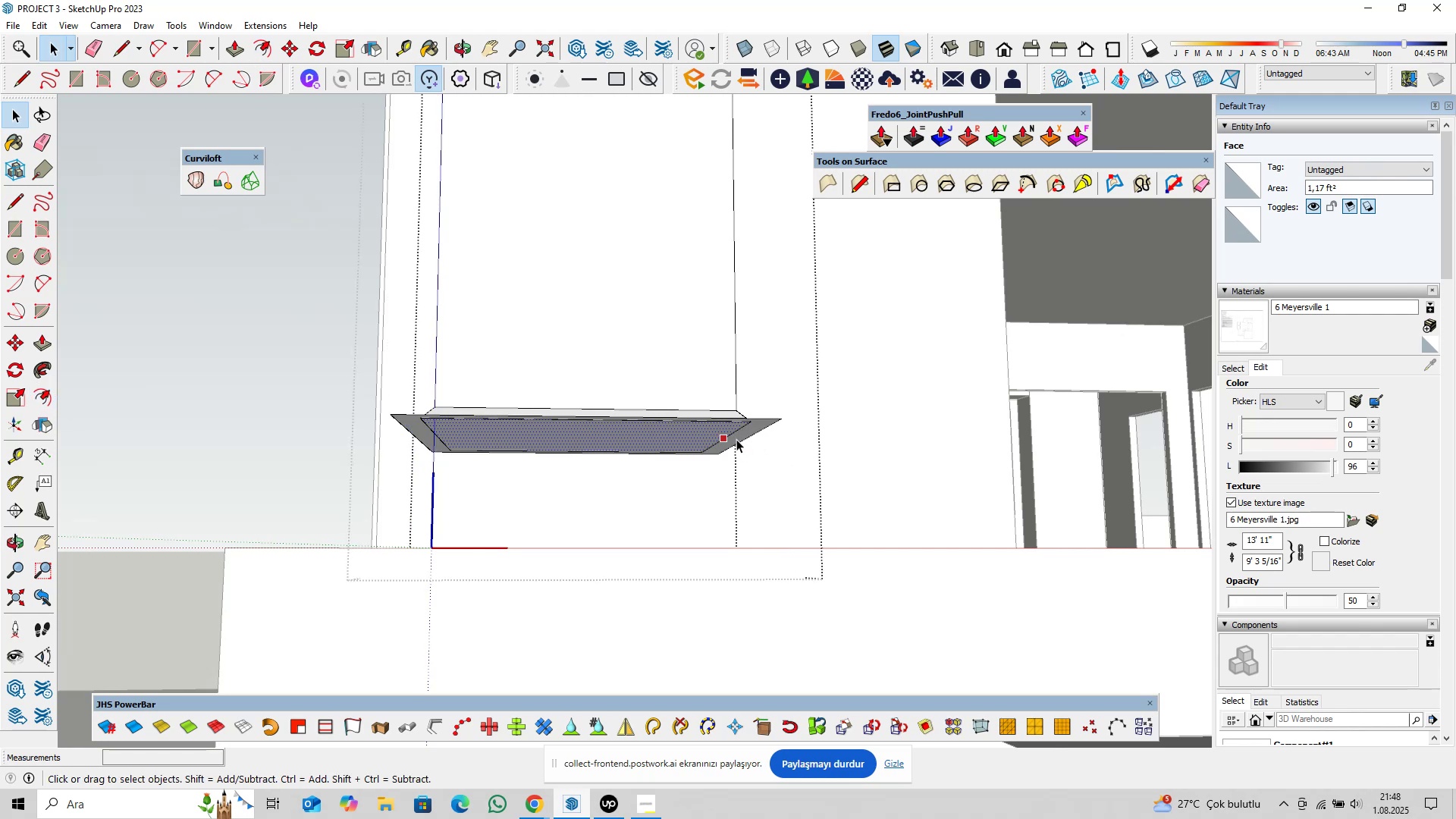 
key(Escape)
 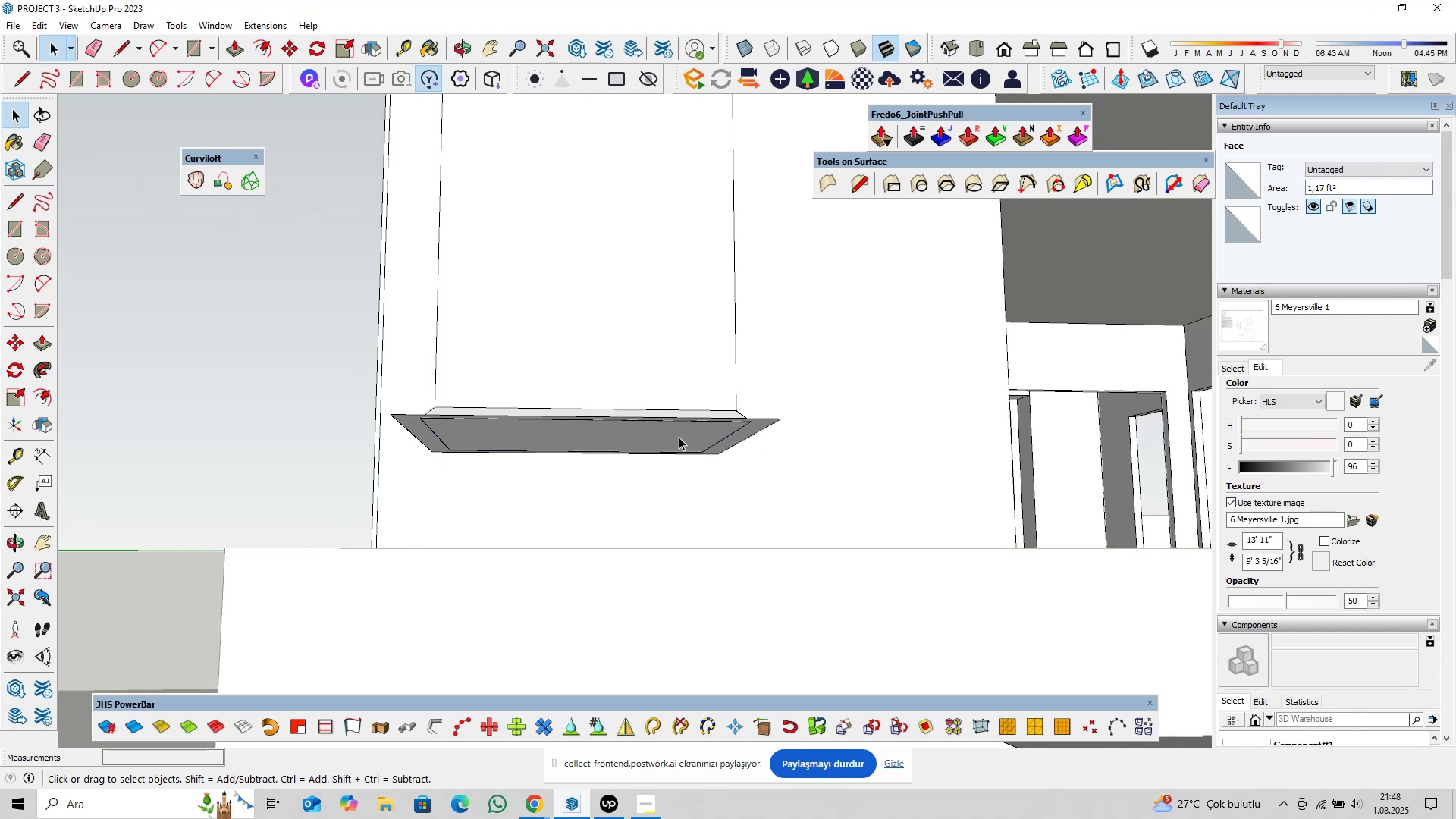 
key(Space)
 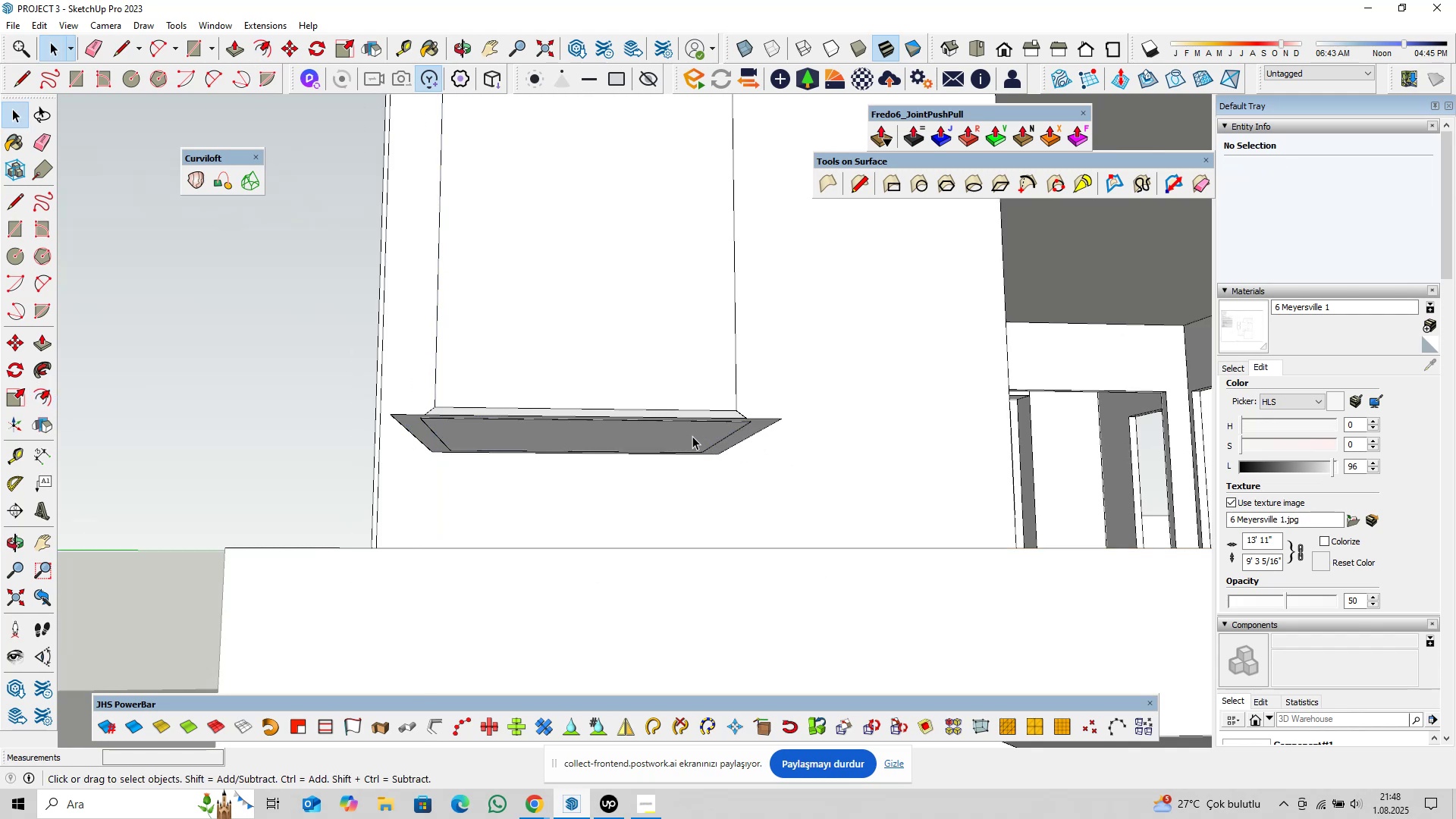 
double_click([692, 436])
 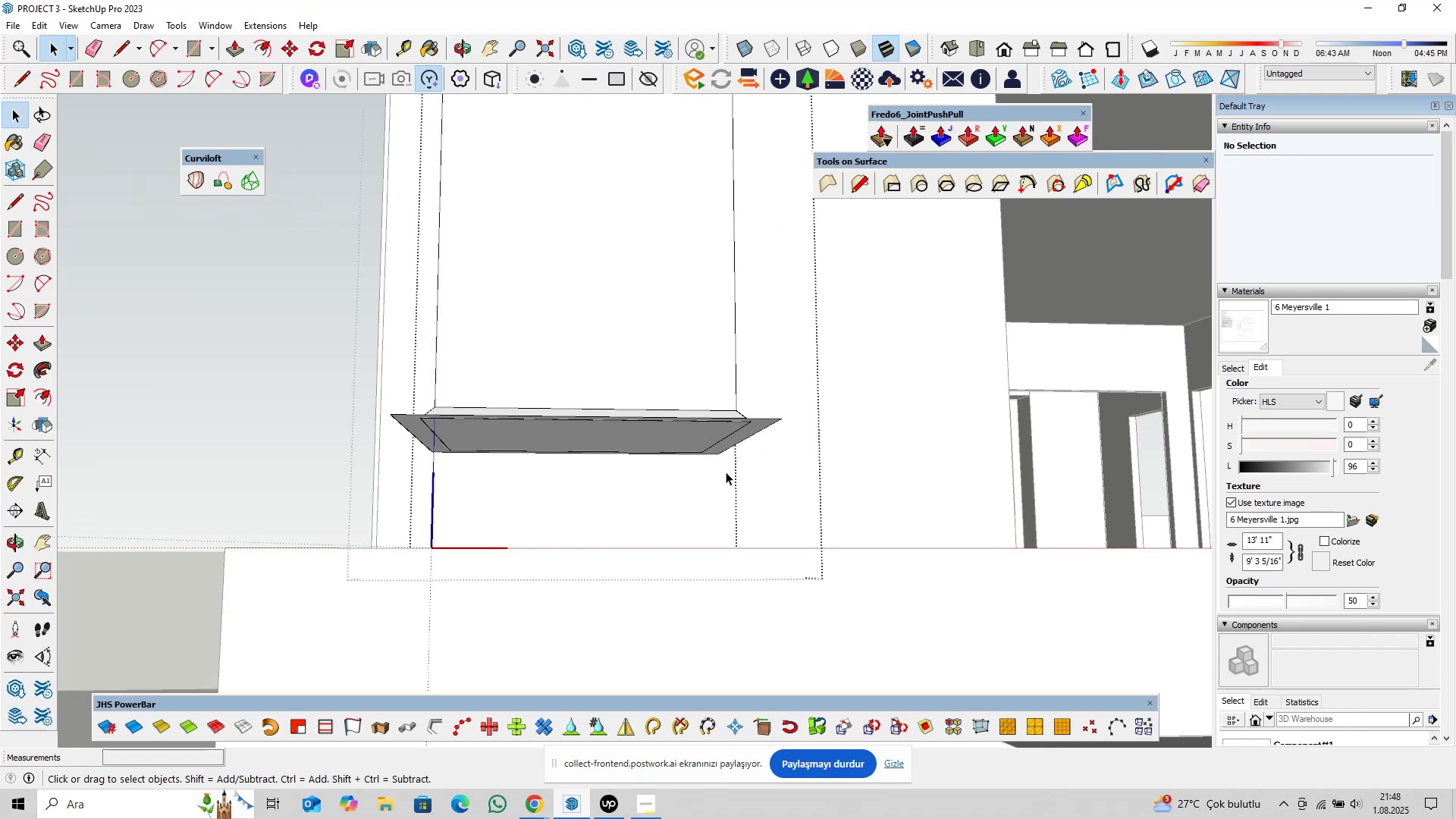 
key(P)
 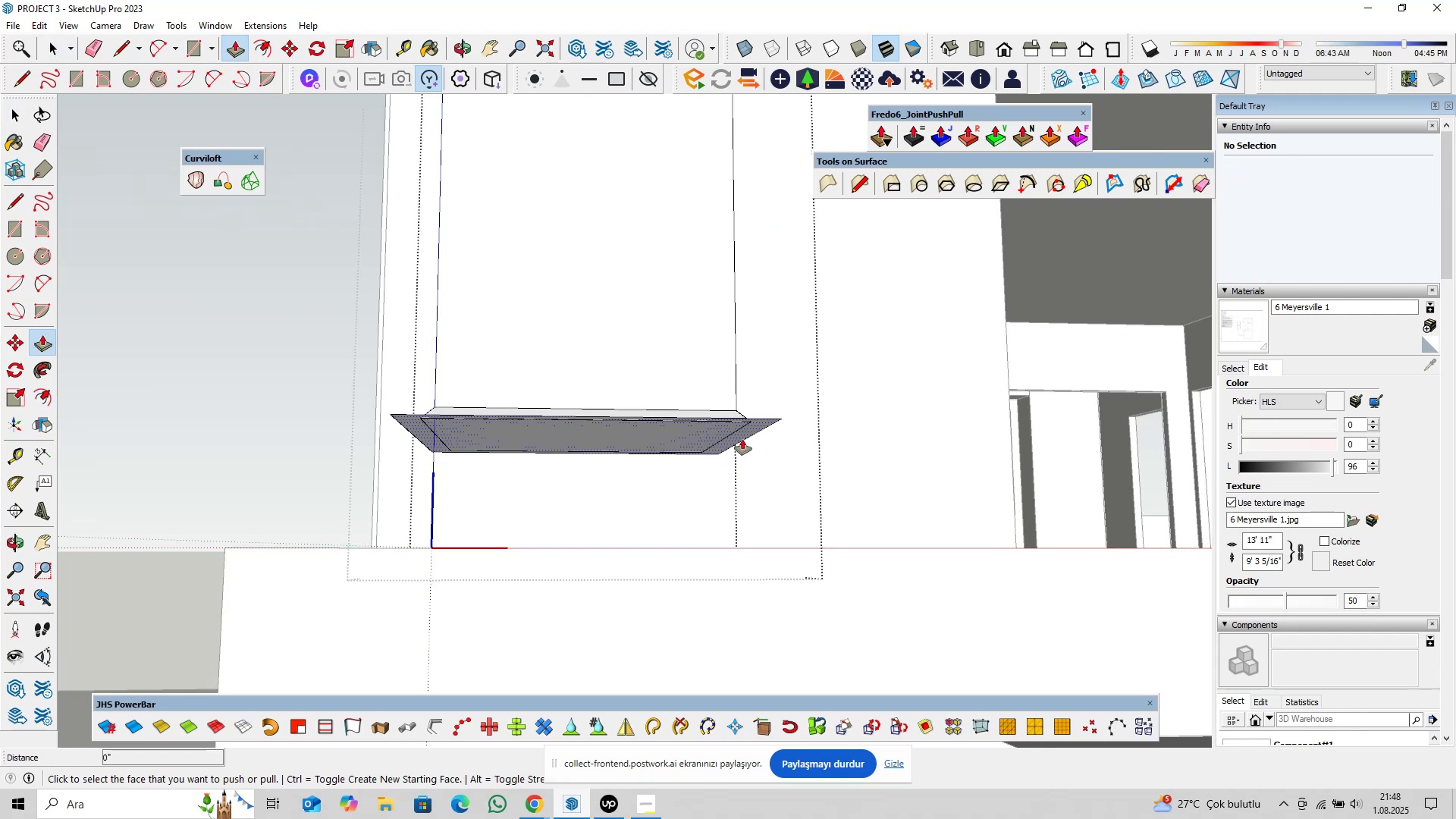 
left_click([742, 439])
 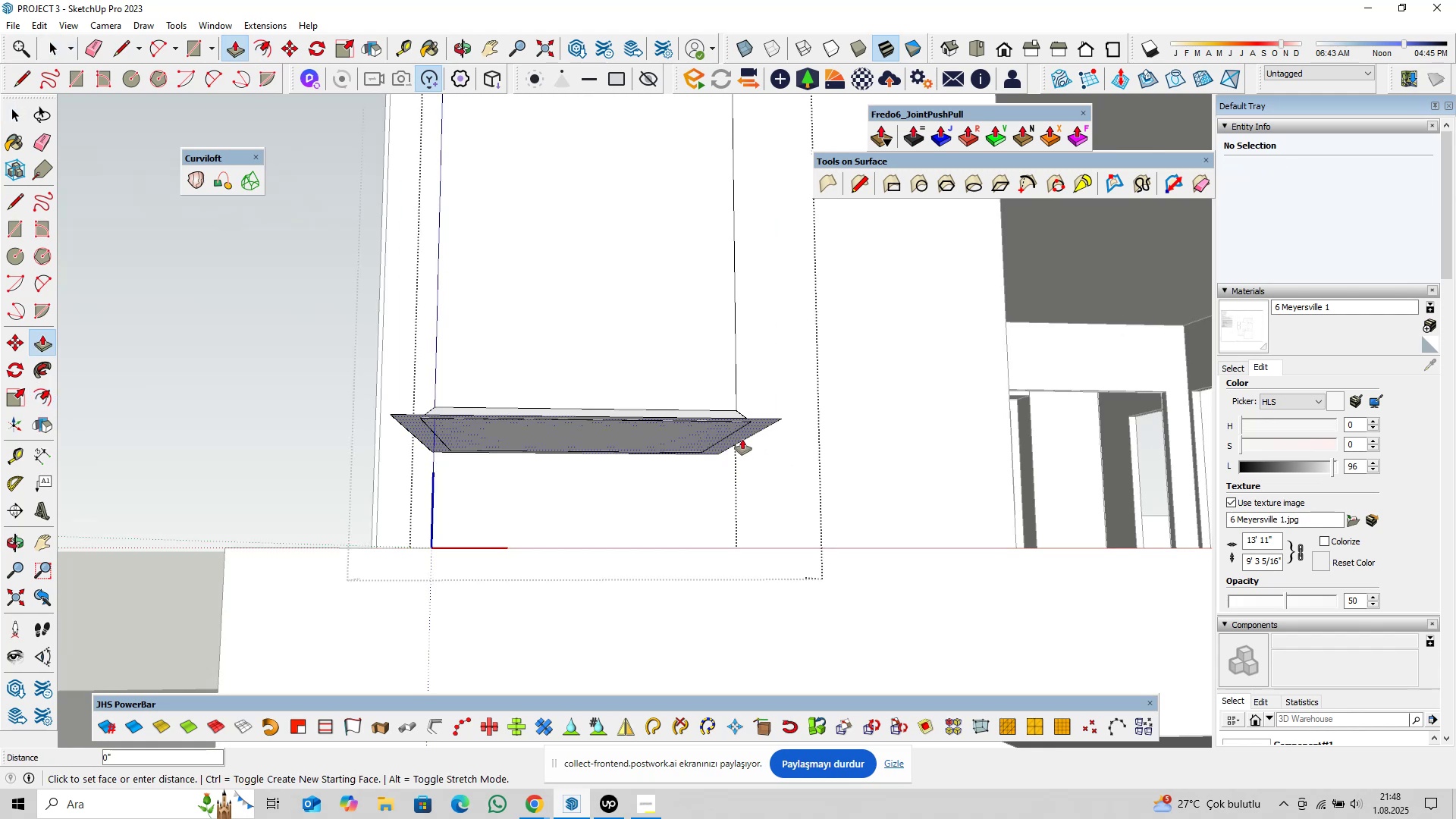 
key(Control+ControlLeft)
 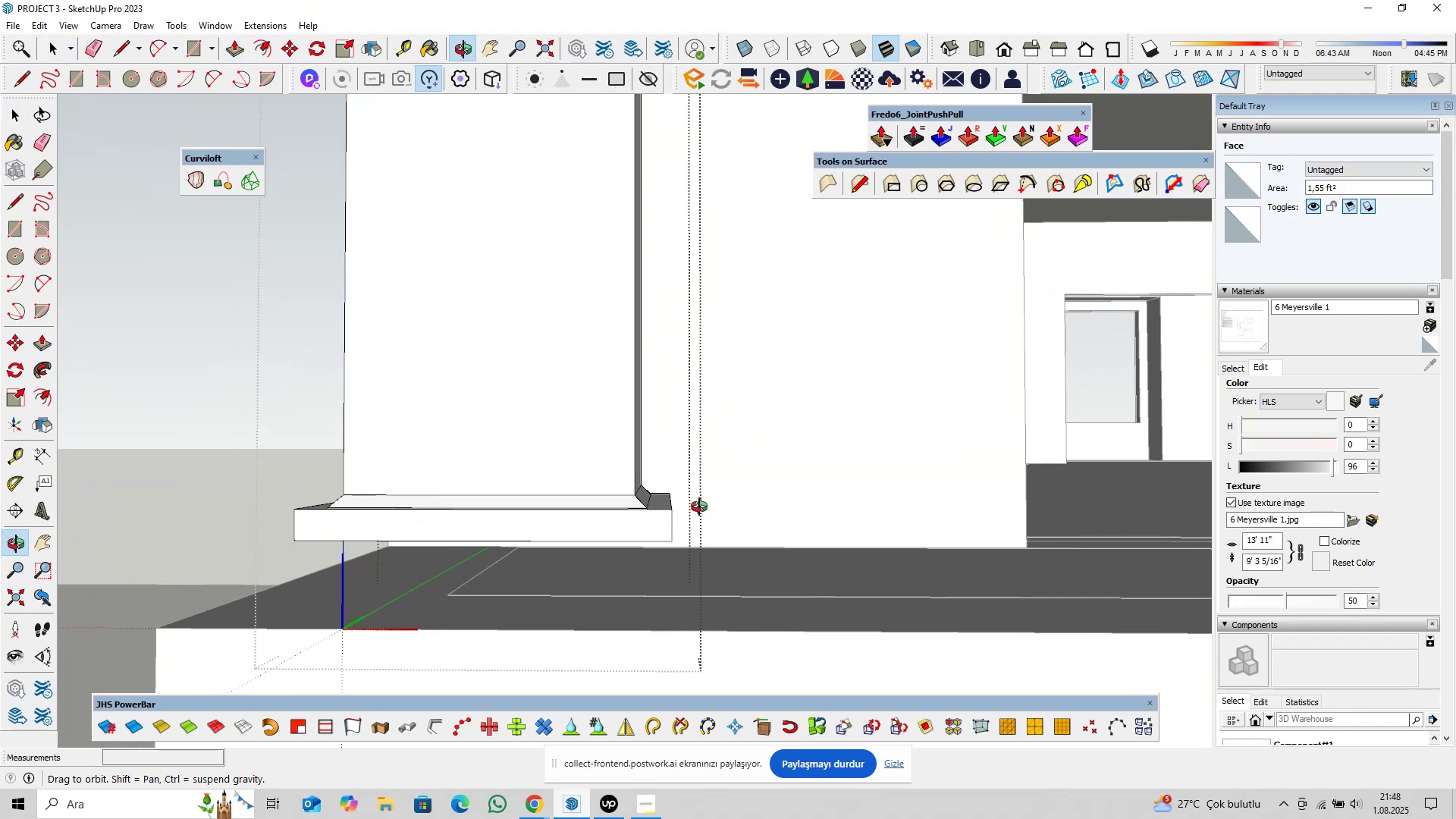 
key(Space)
 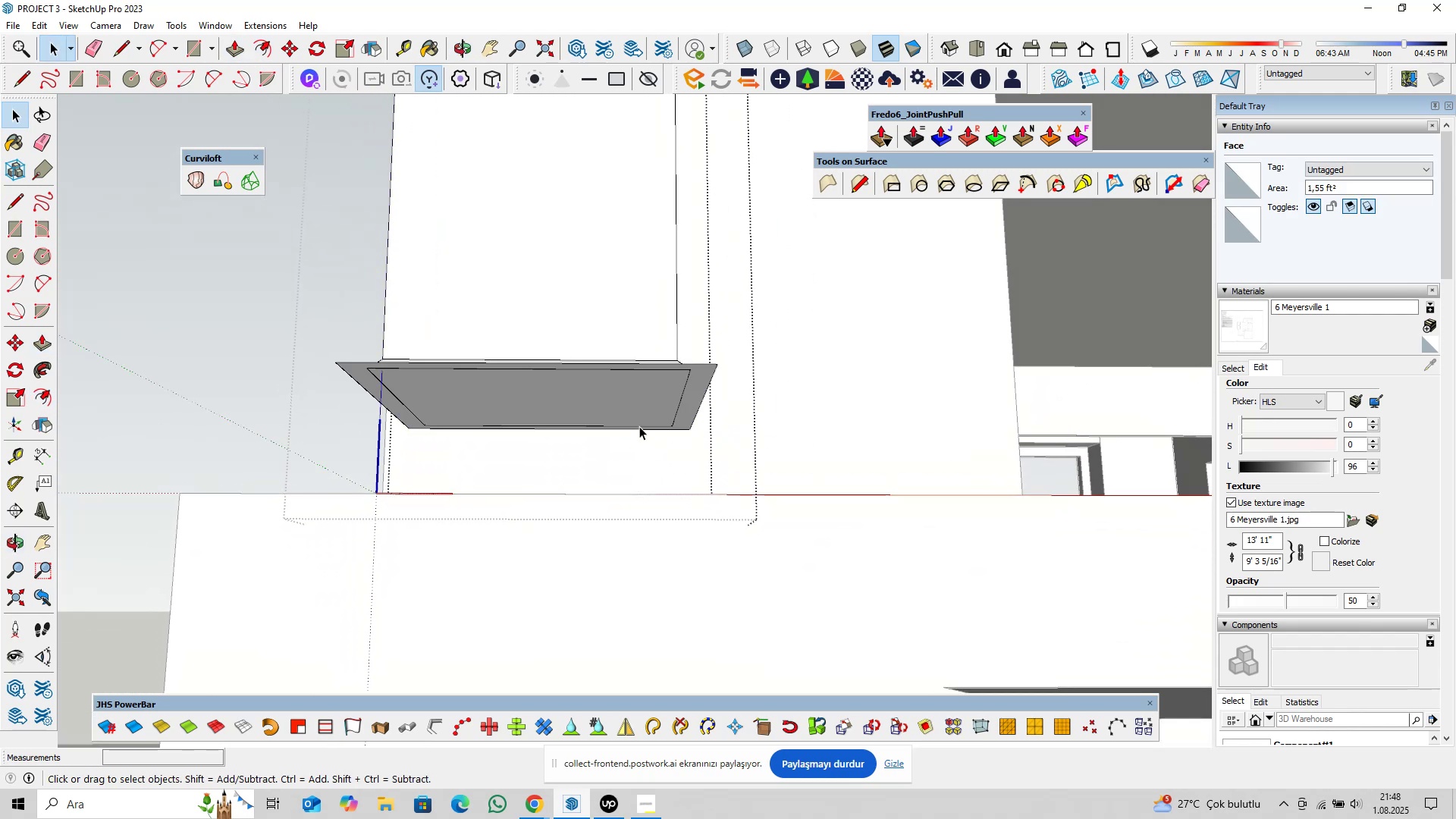 
left_click([639, 426])
 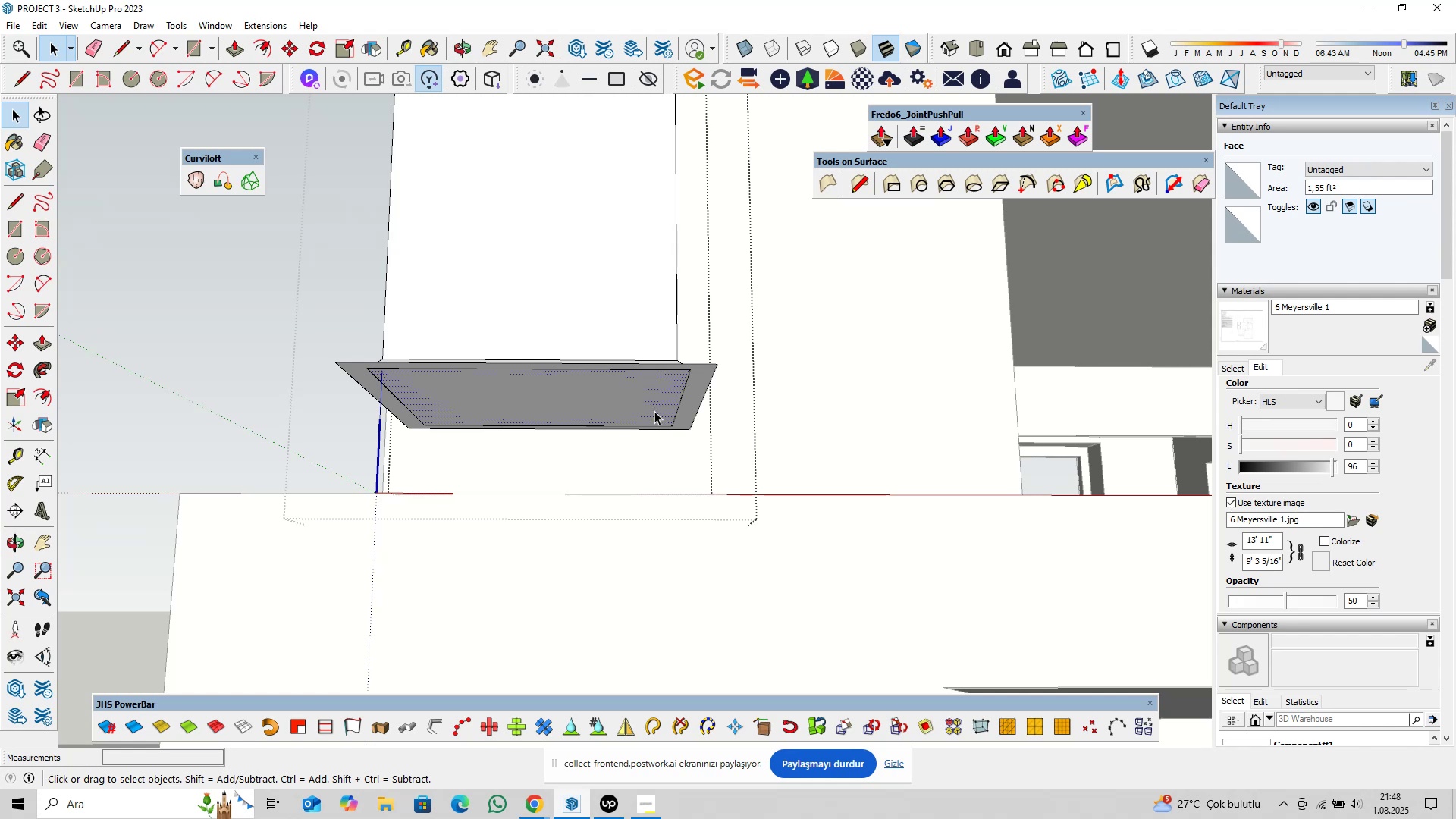 
scroll: coordinate [679, 407], scroll_direction: up, amount: 3.0
 